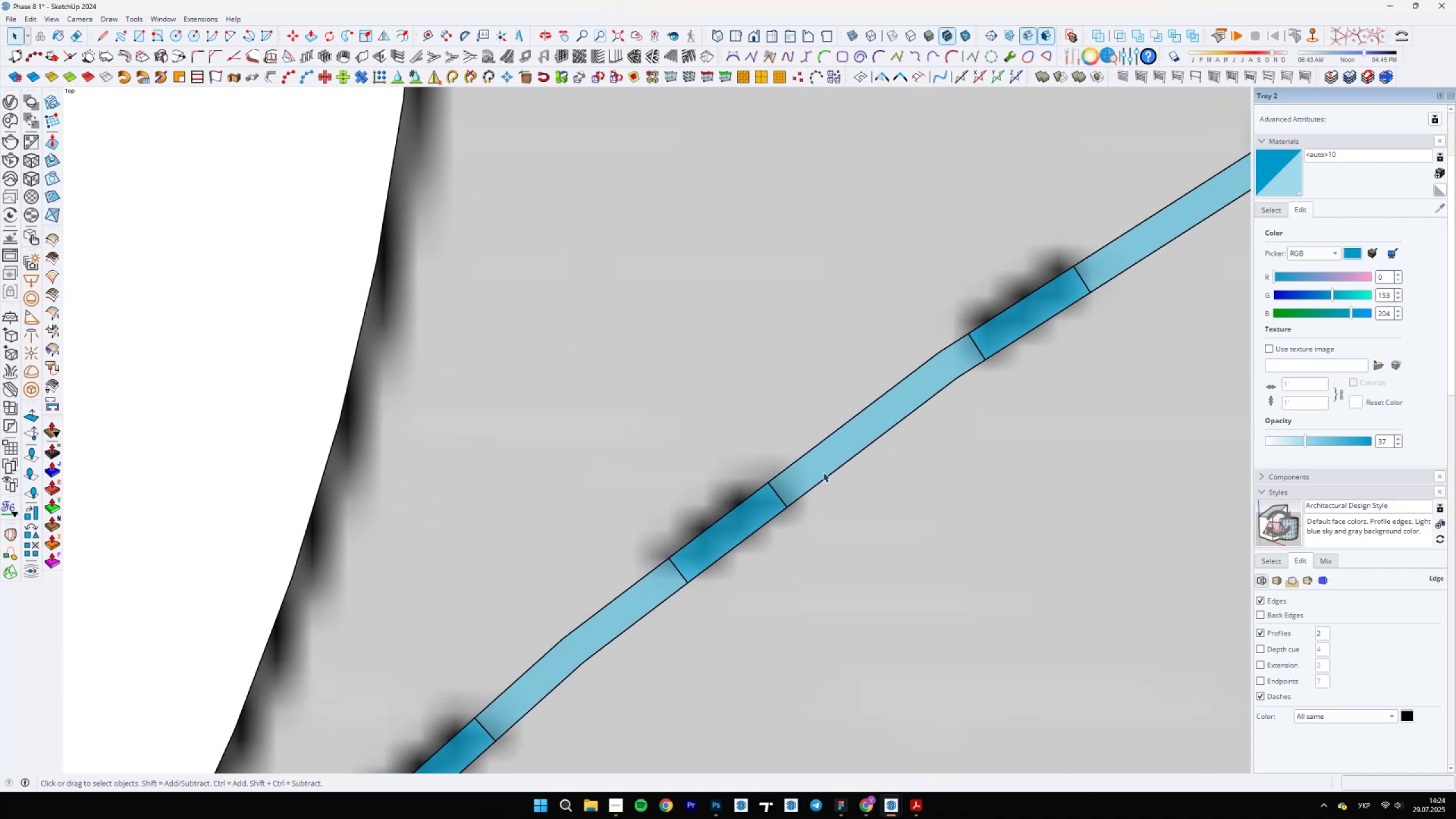 
double_click([824, 471])
 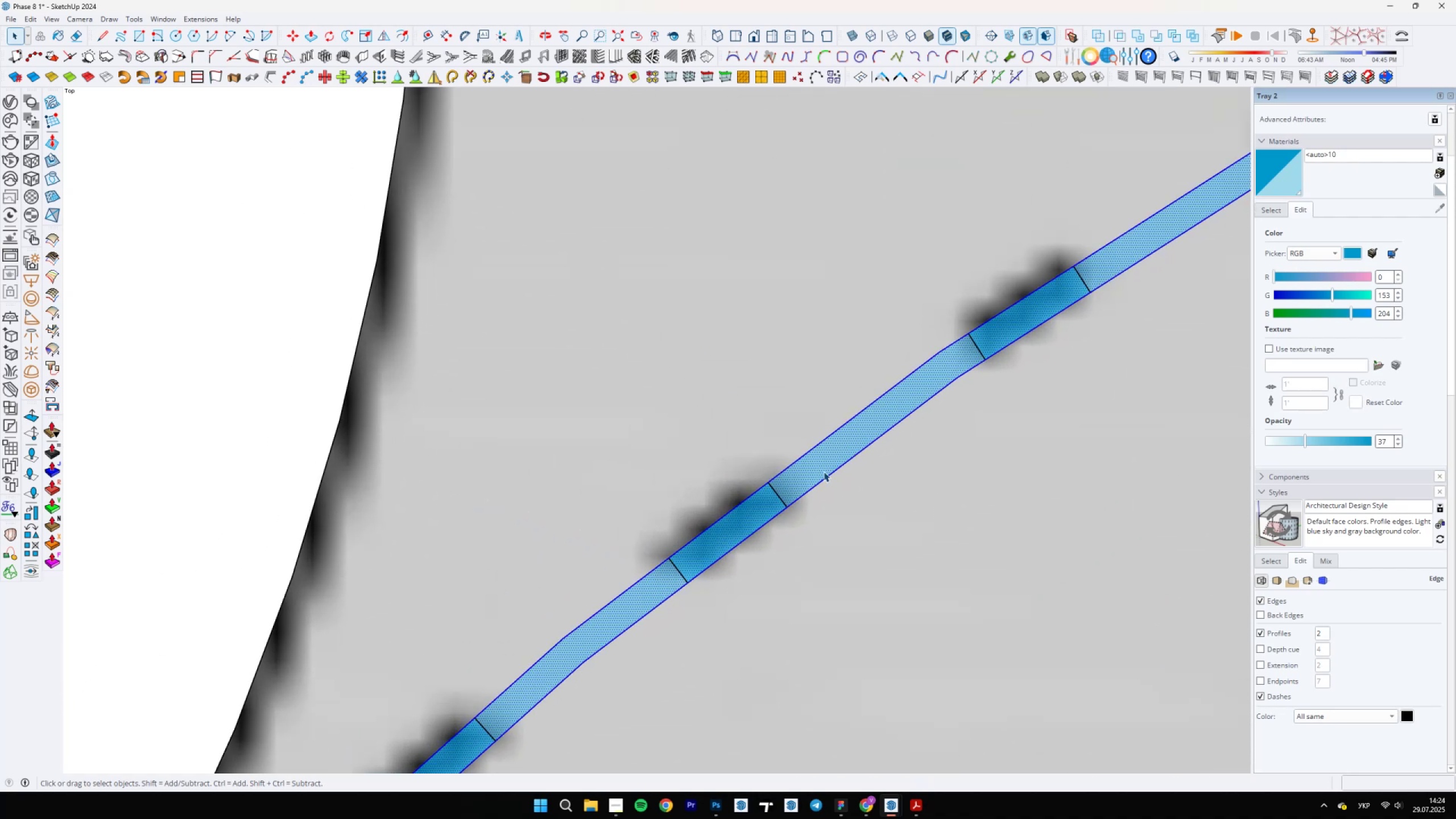 
scroll: coordinate [959, 316], scroll_direction: down, amount: 15.0
 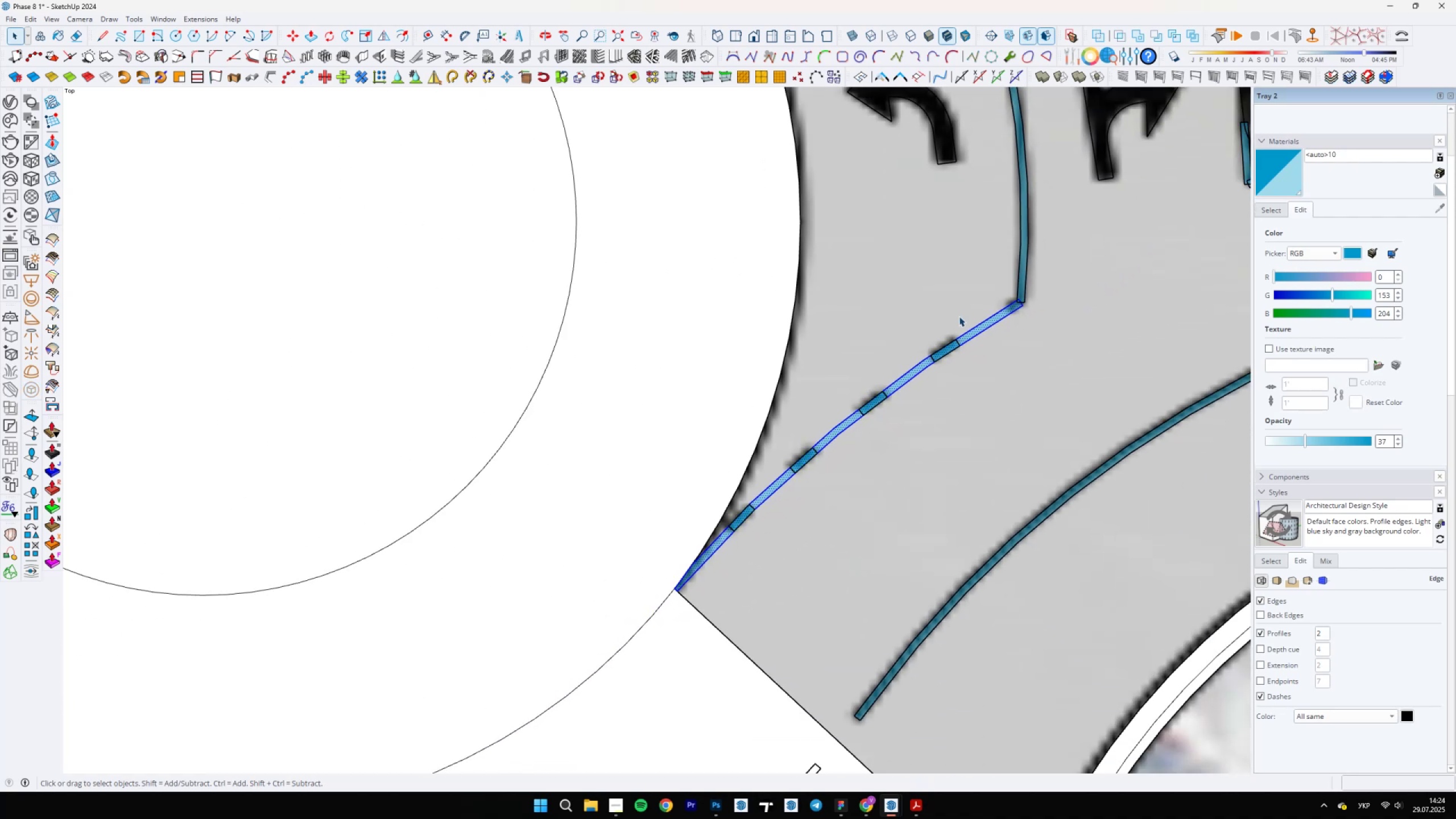 
key(Delete)
 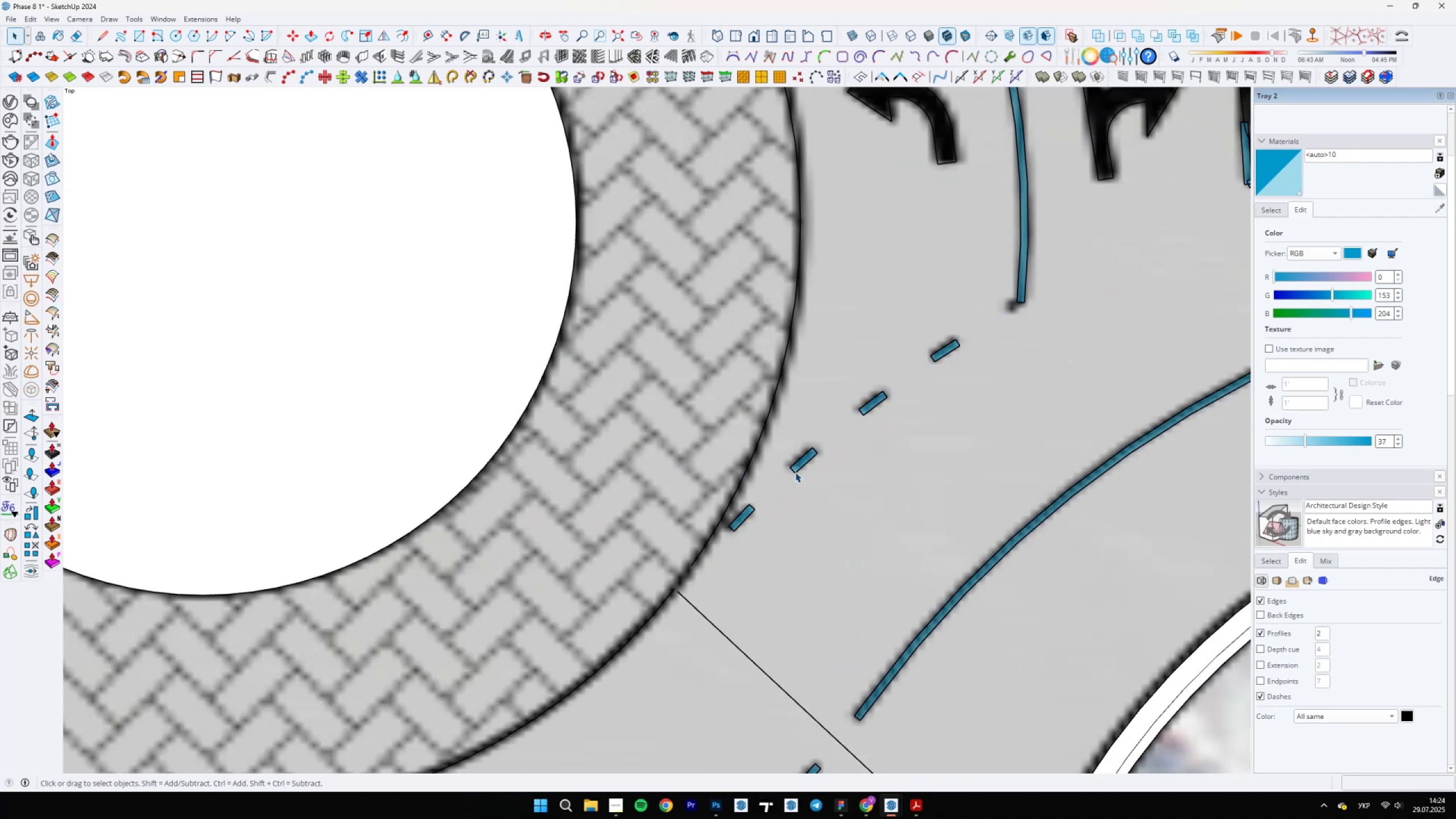 
scroll: coordinate [685, 591], scroll_direction: up, amount: 14.0
 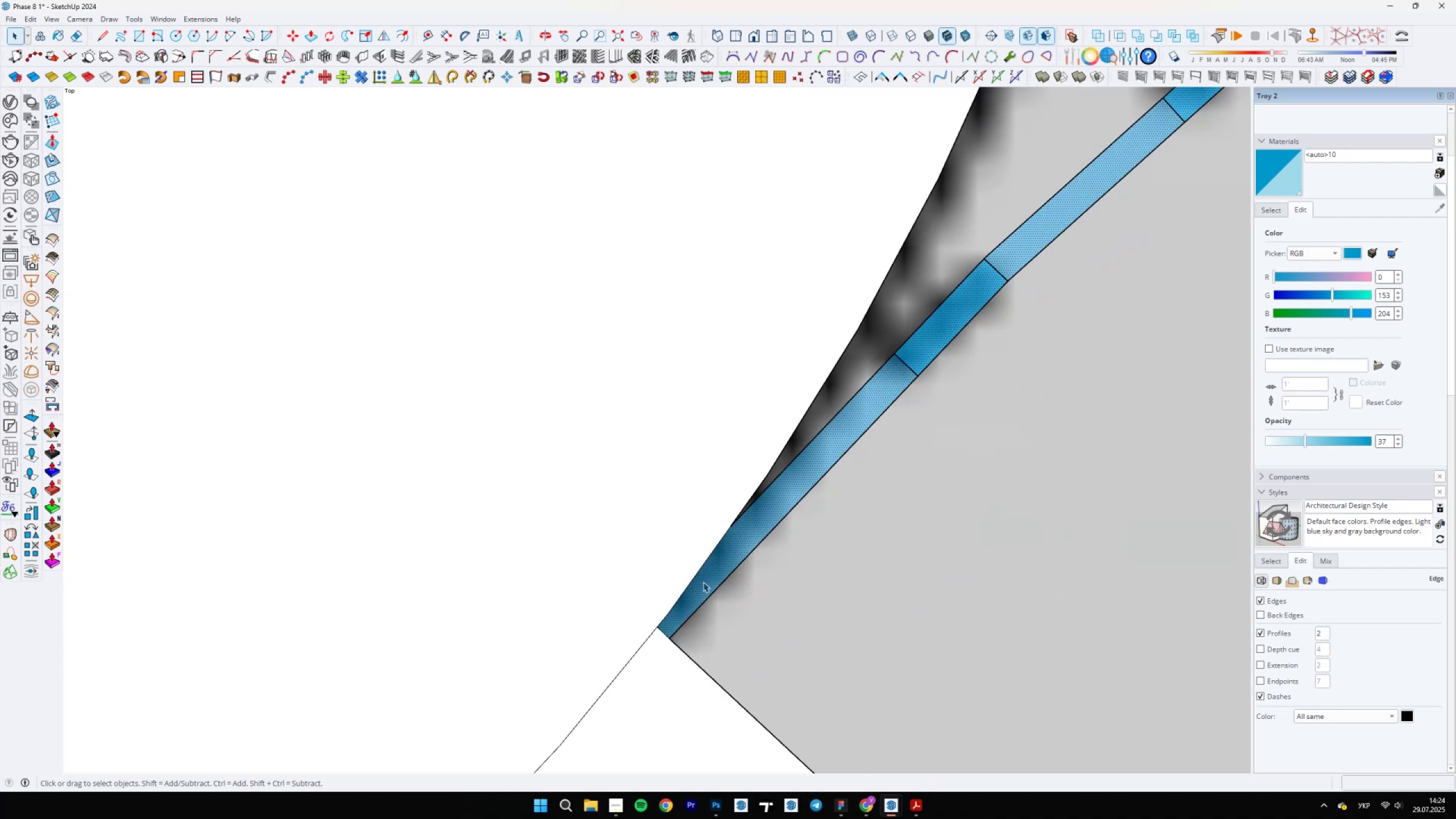 
key(Control+ControlLeft)
 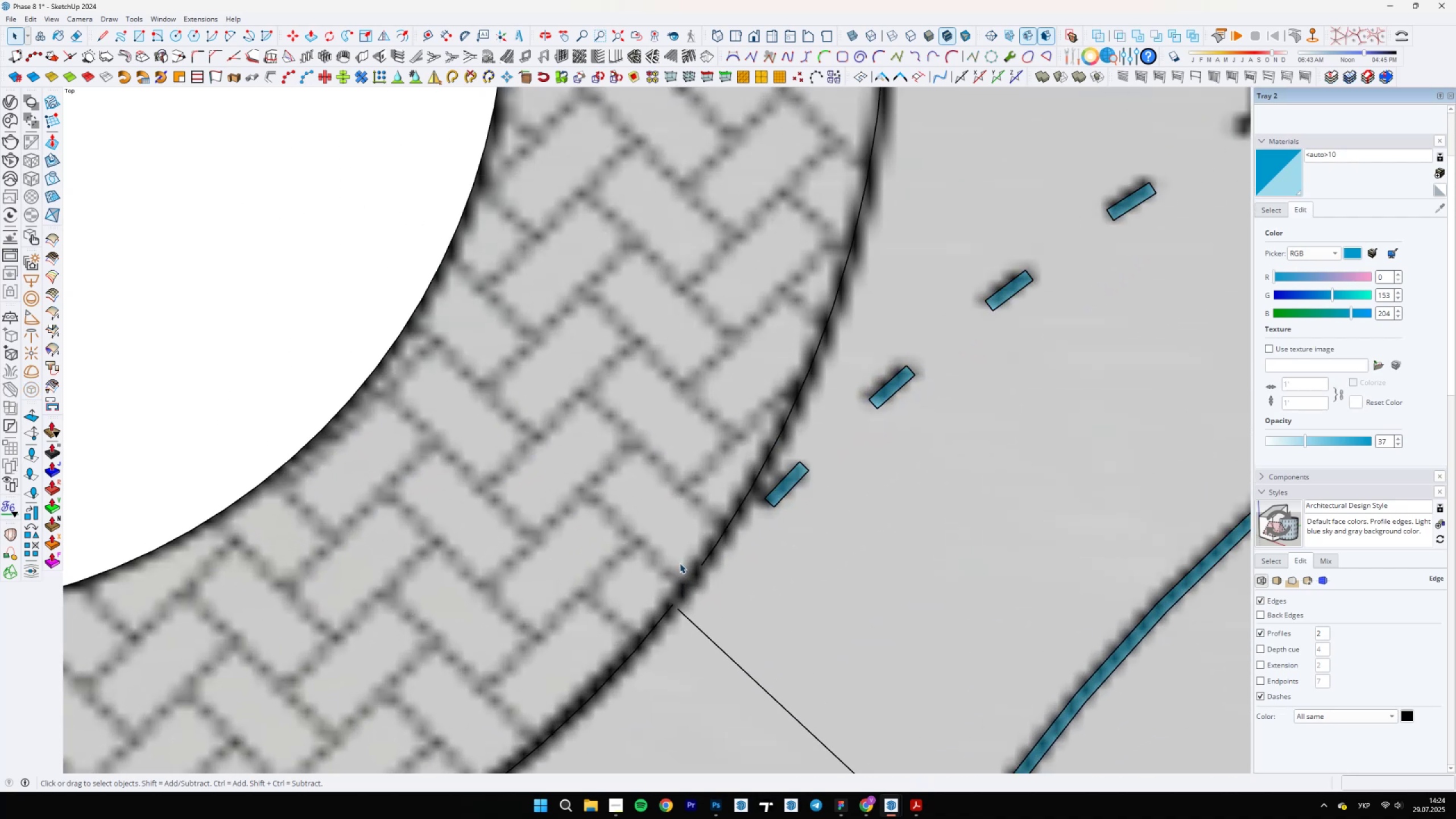 
key(Control+Z)
 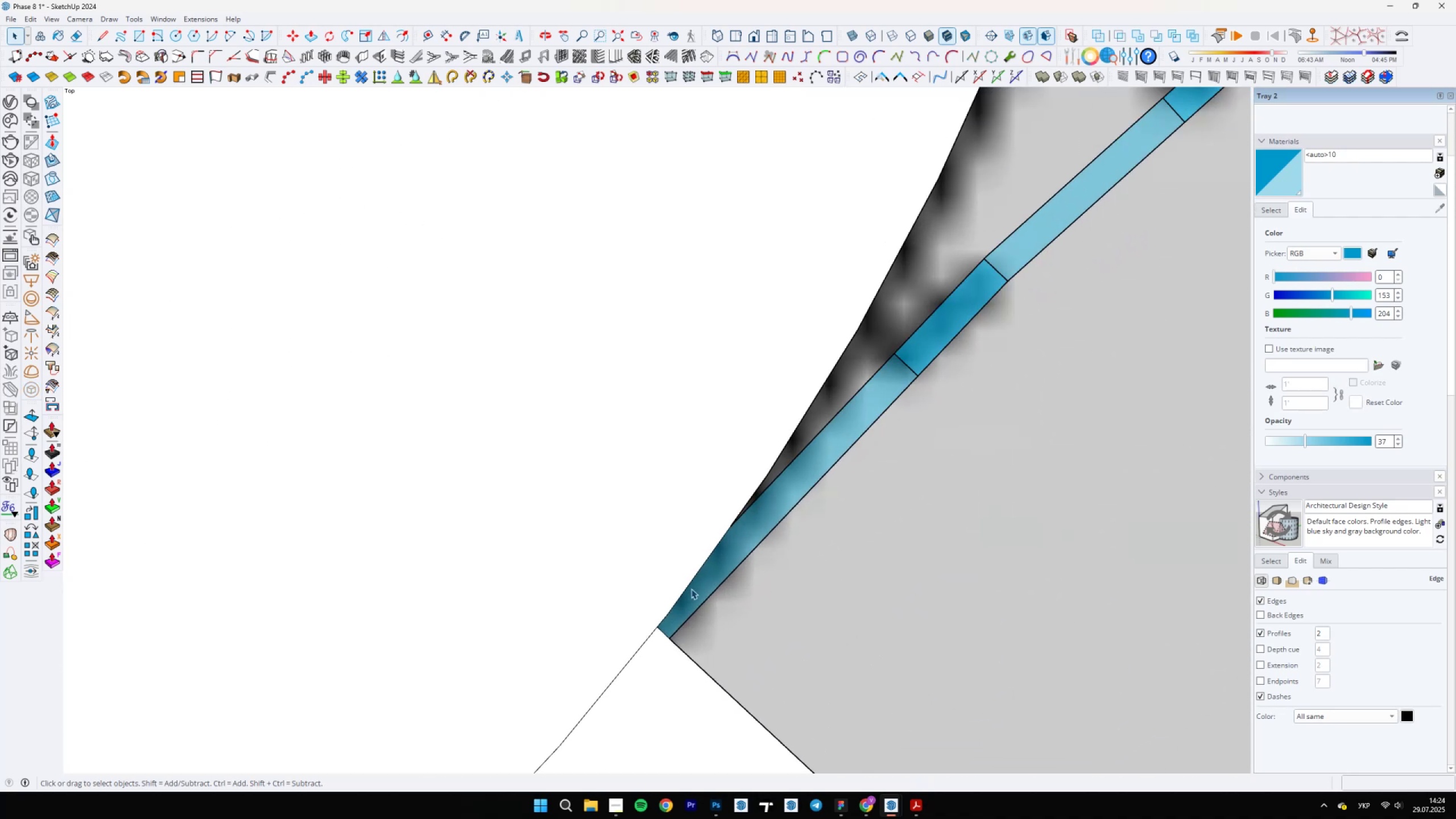 
double_click([704, 582])
 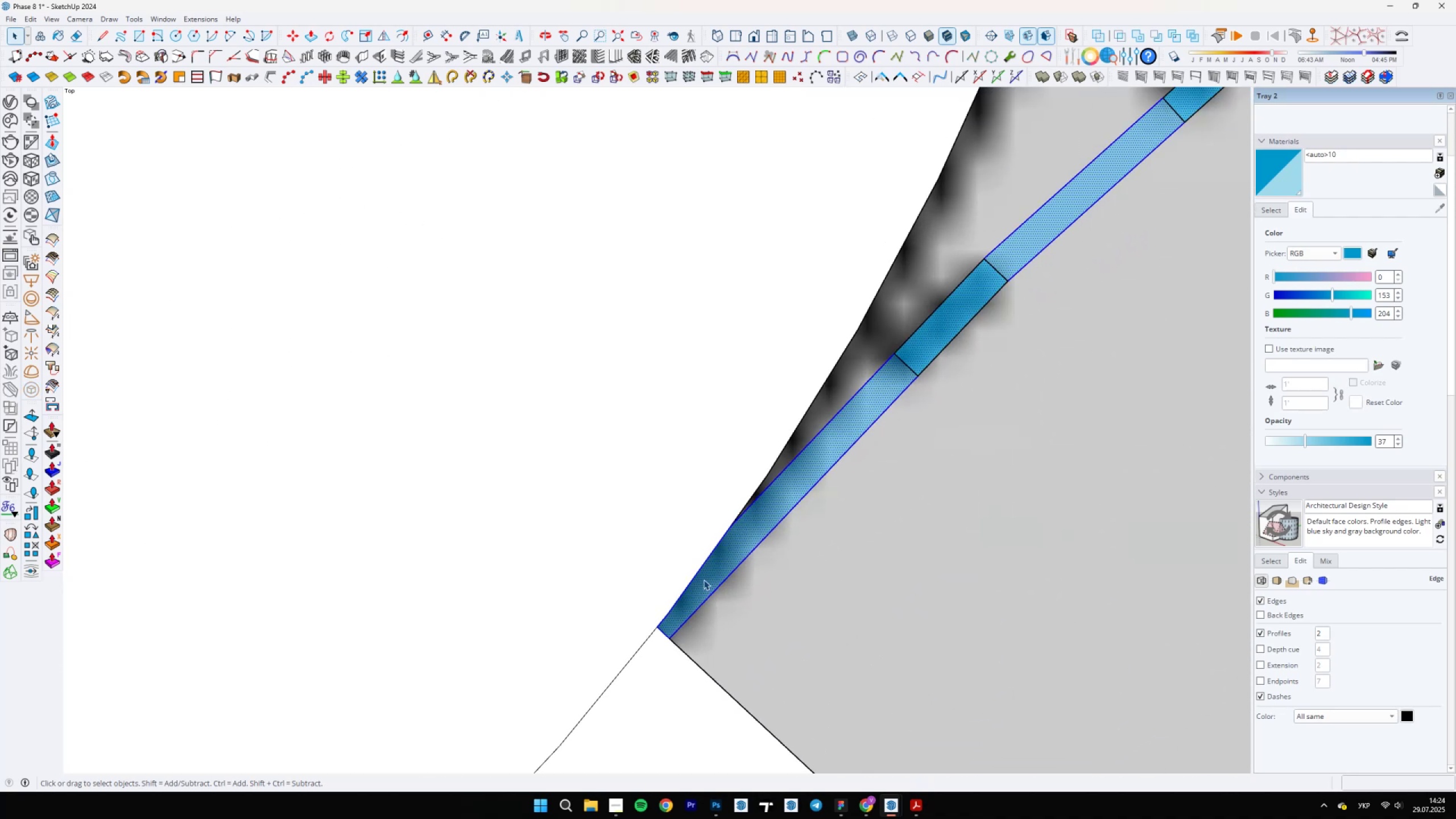 
type(Ee )
 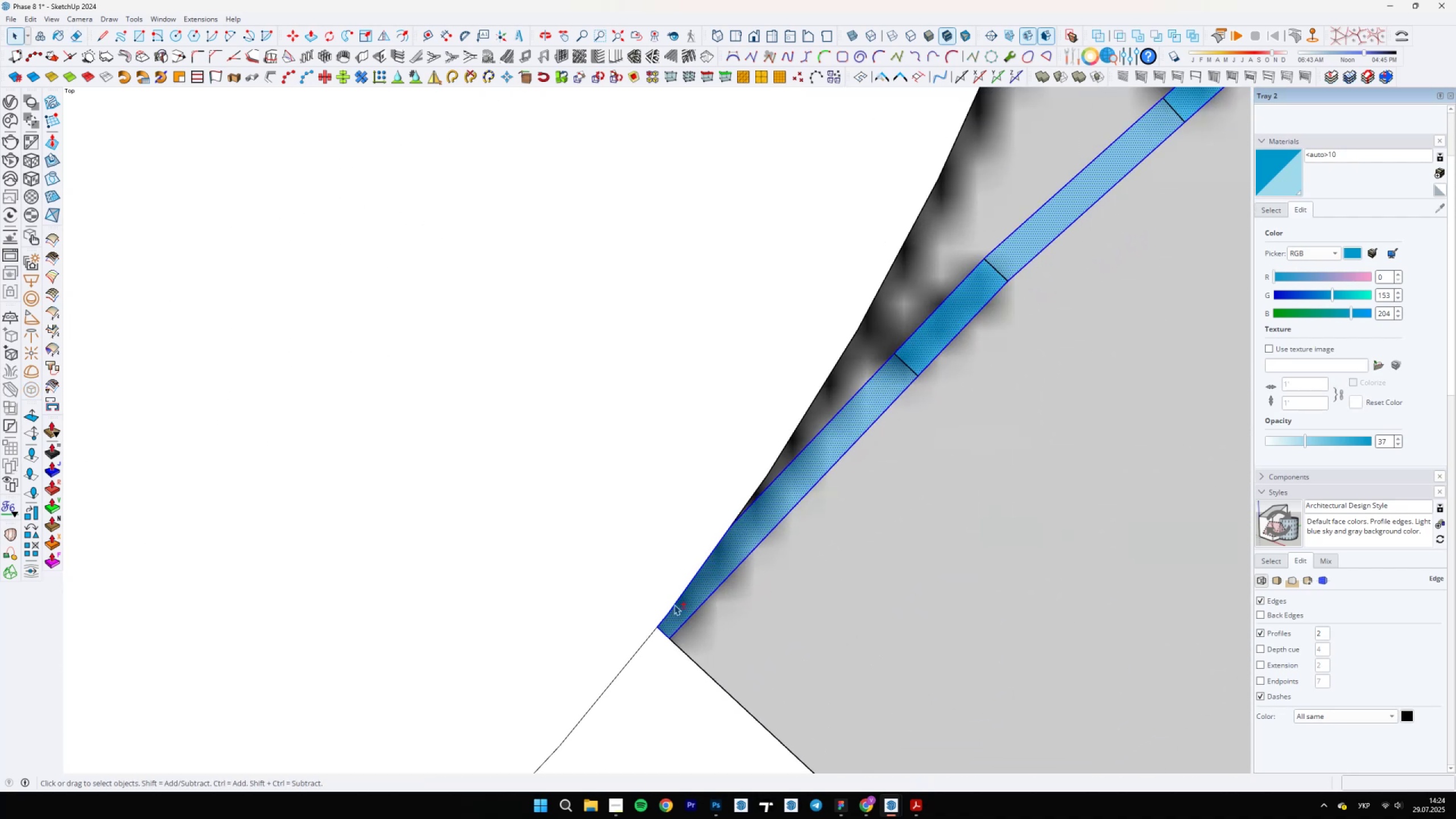 
hold_key(key=ControlLeft, duration=0.52)
 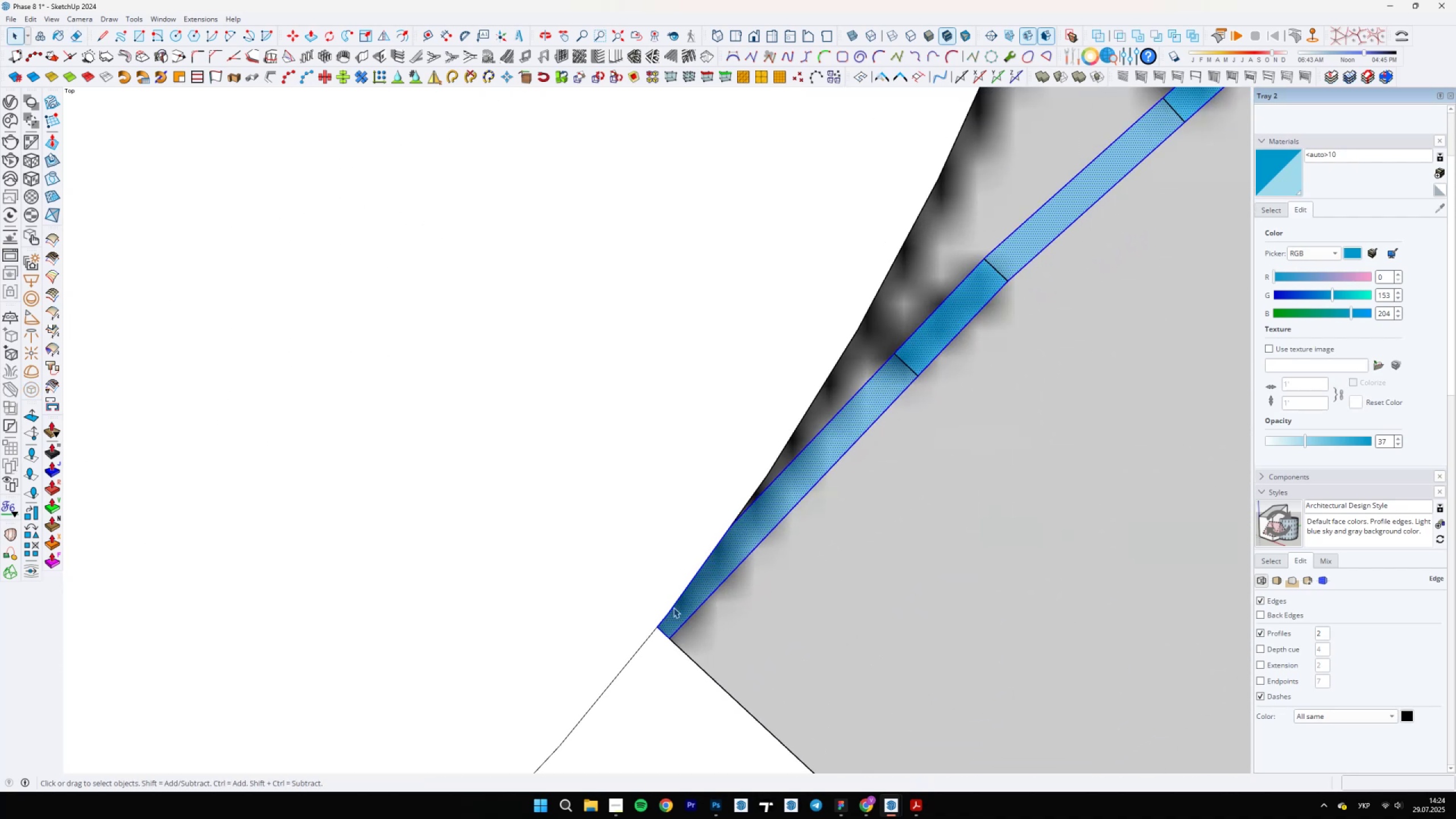 
hold_key(key=ShiftLeft, duration=1.5)
left_click([674, 604])
 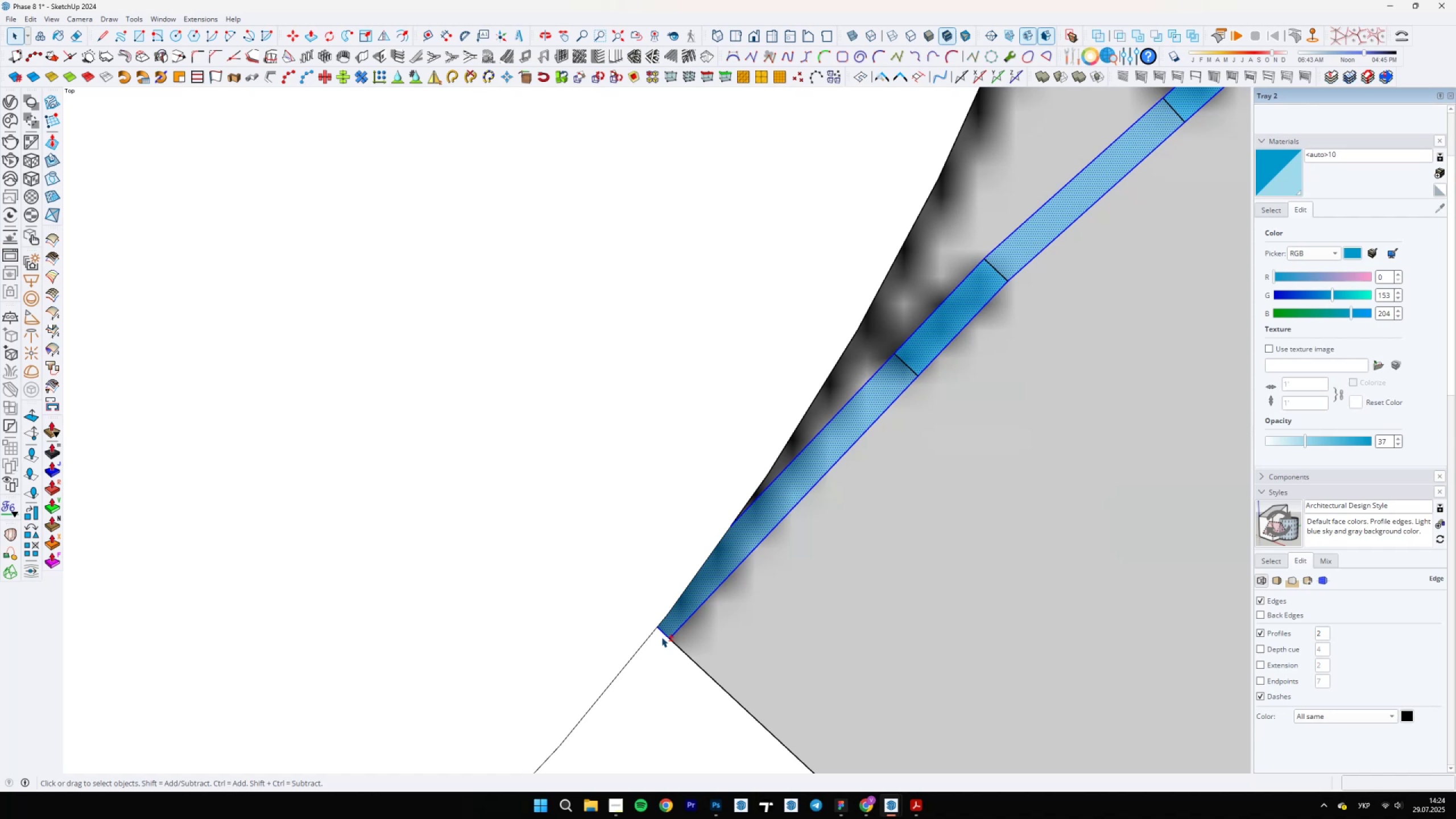 
left_click([664, 636])
 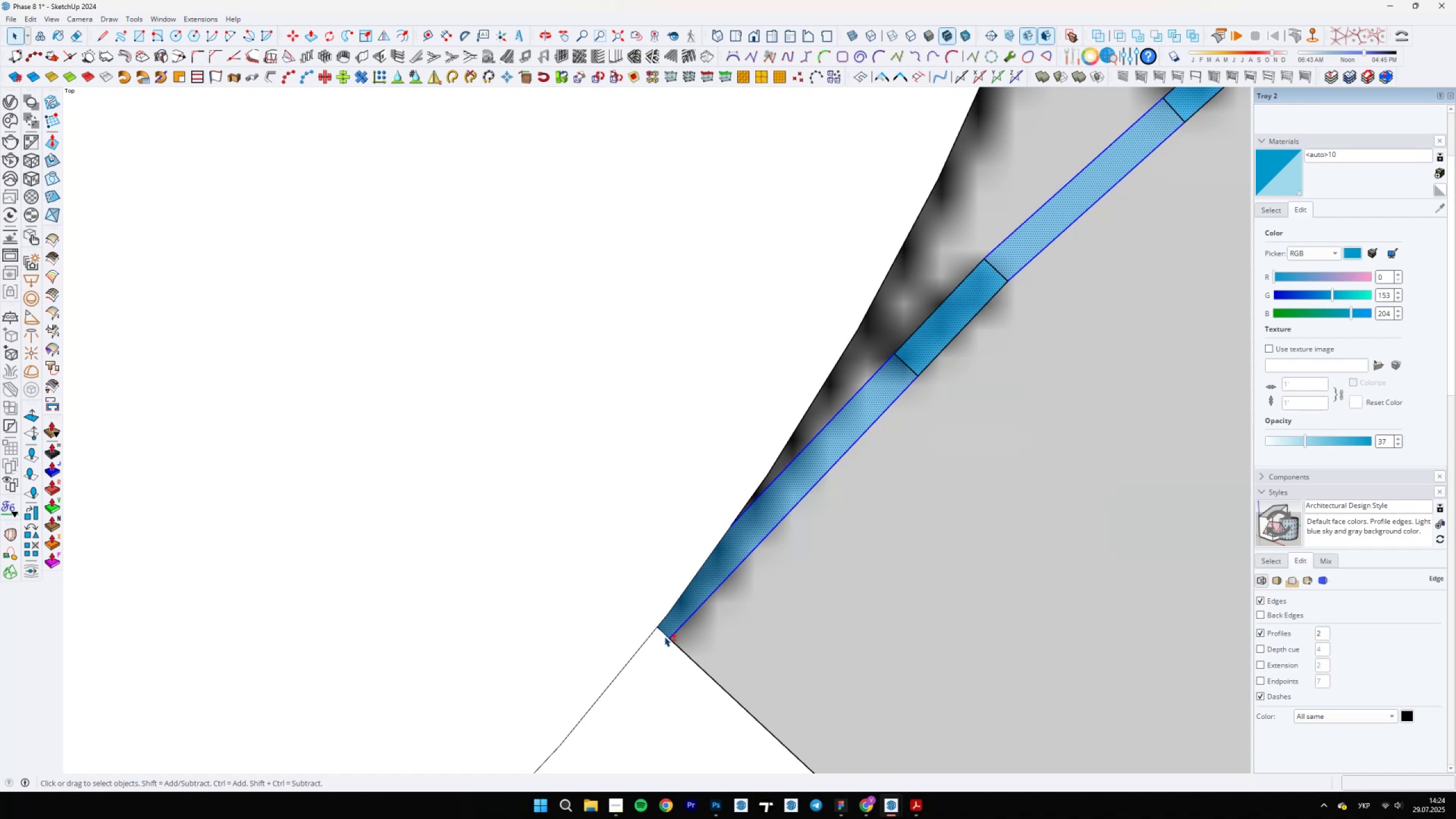 
key(Shift+ShiftLeft)
 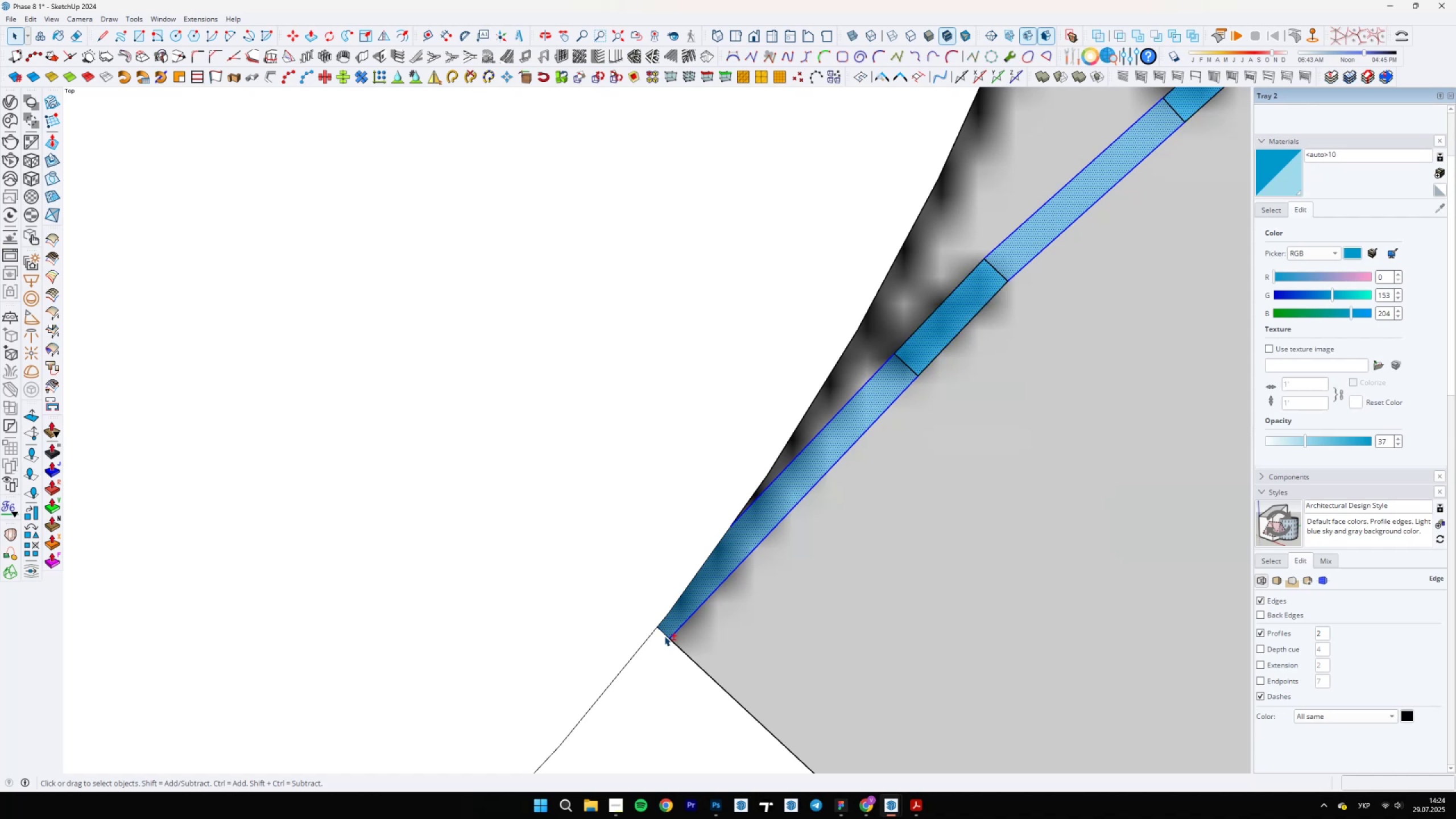 
key(Shift+ShiftLeft)
 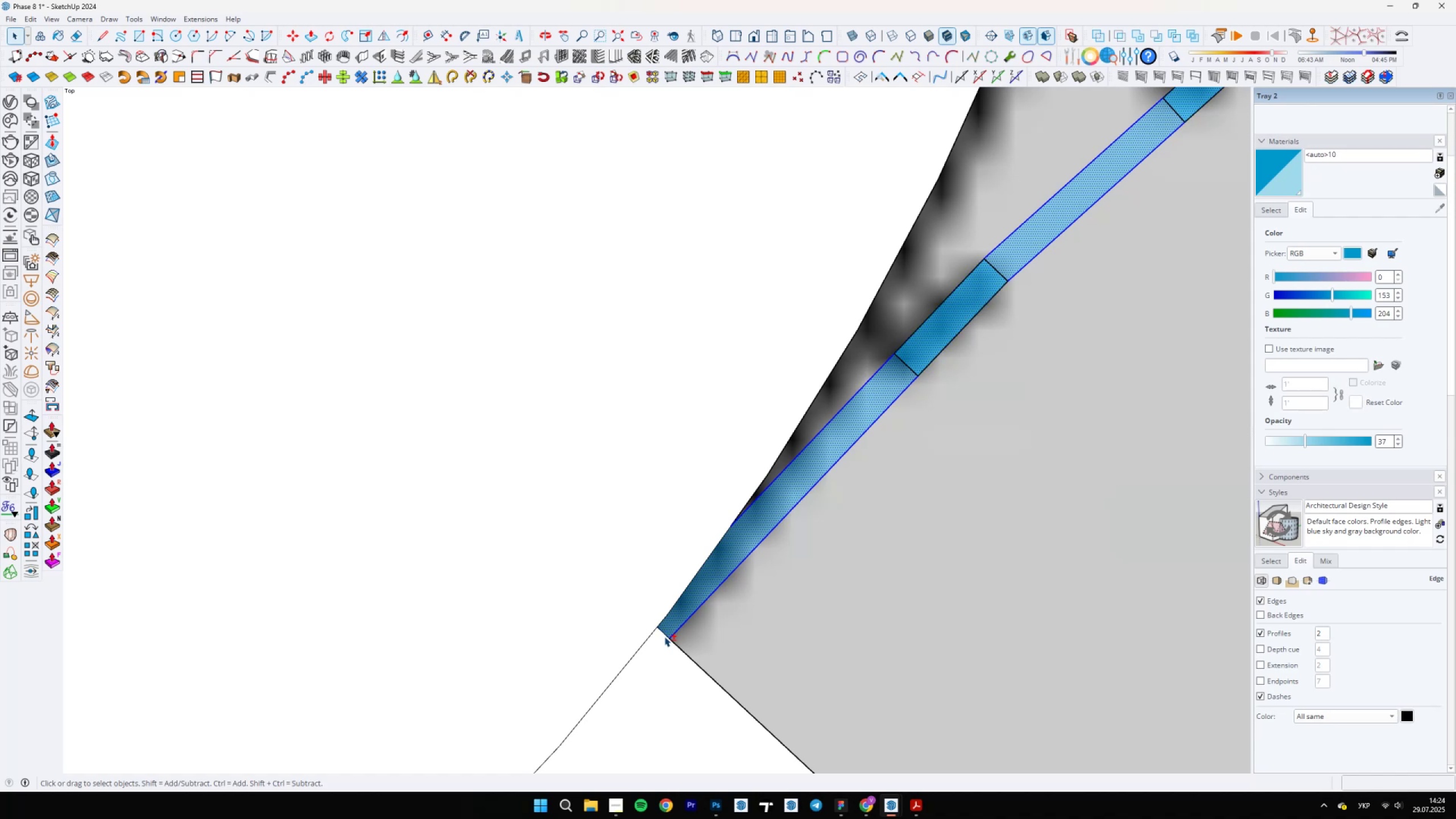 
key(Shift+ShiftLeft)
 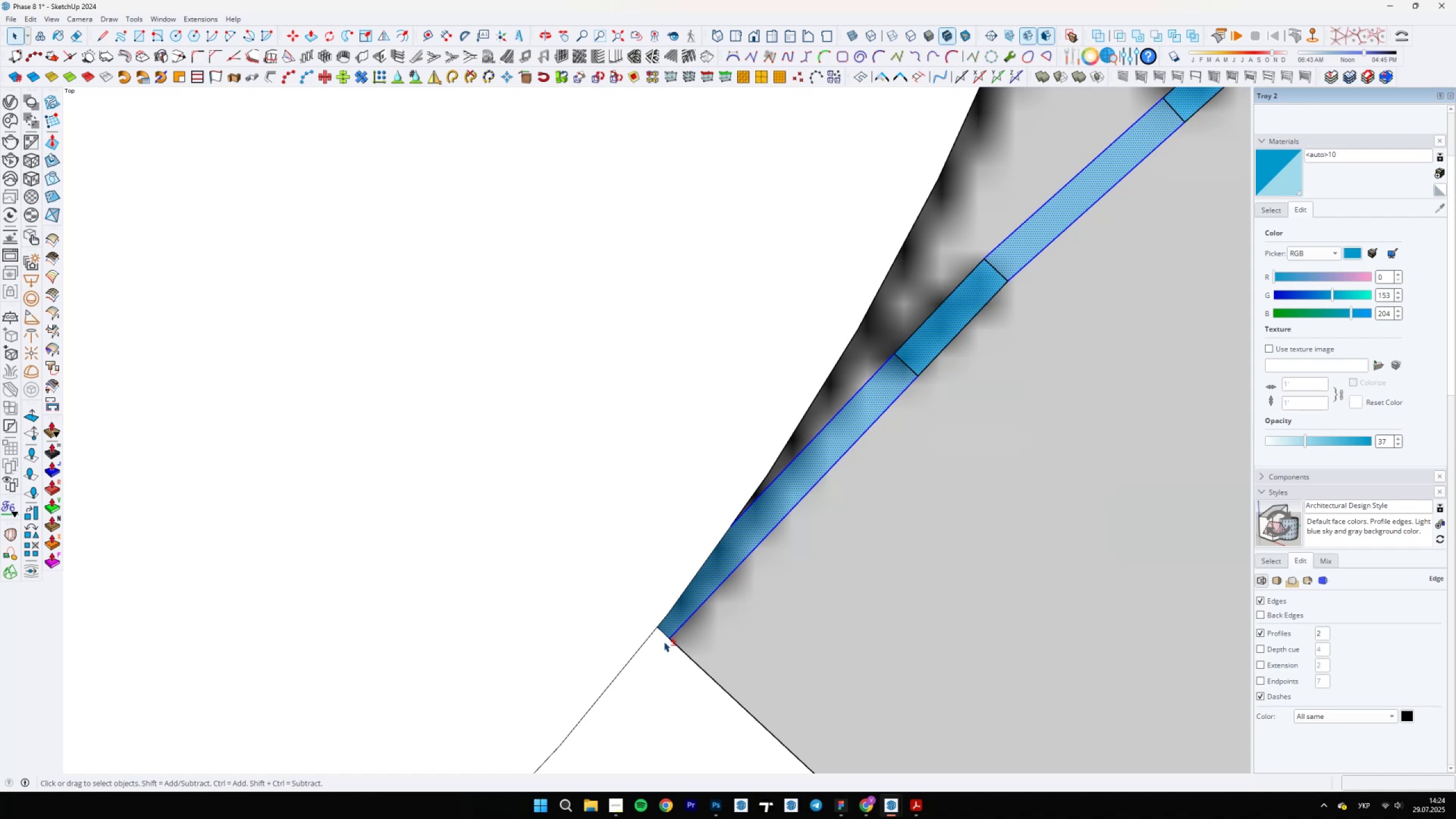 
key(Shift+ShiftLeft)
 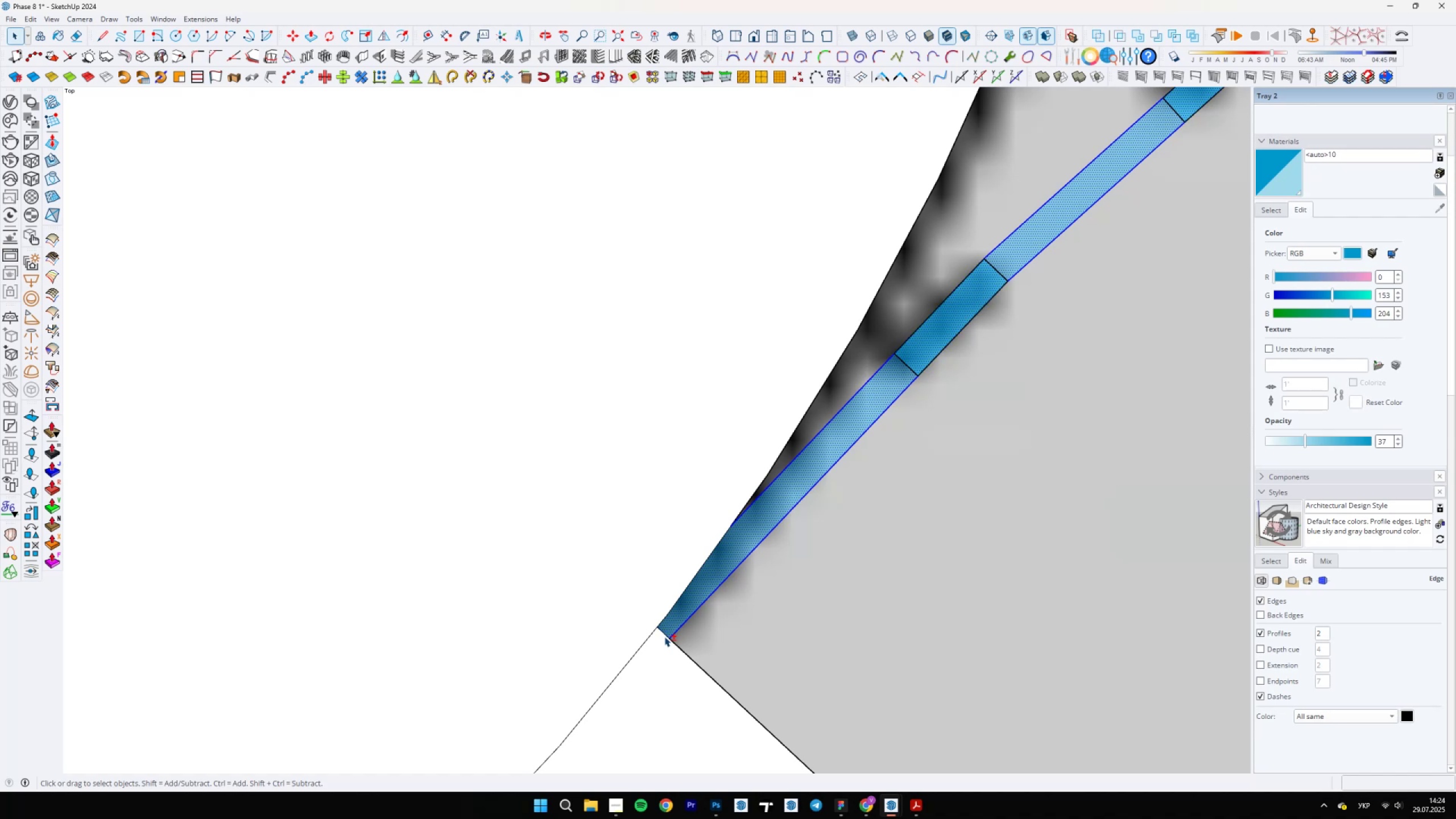 
scroll: coordinate [661, 652], scroll_direction: down, amount: 6.0
 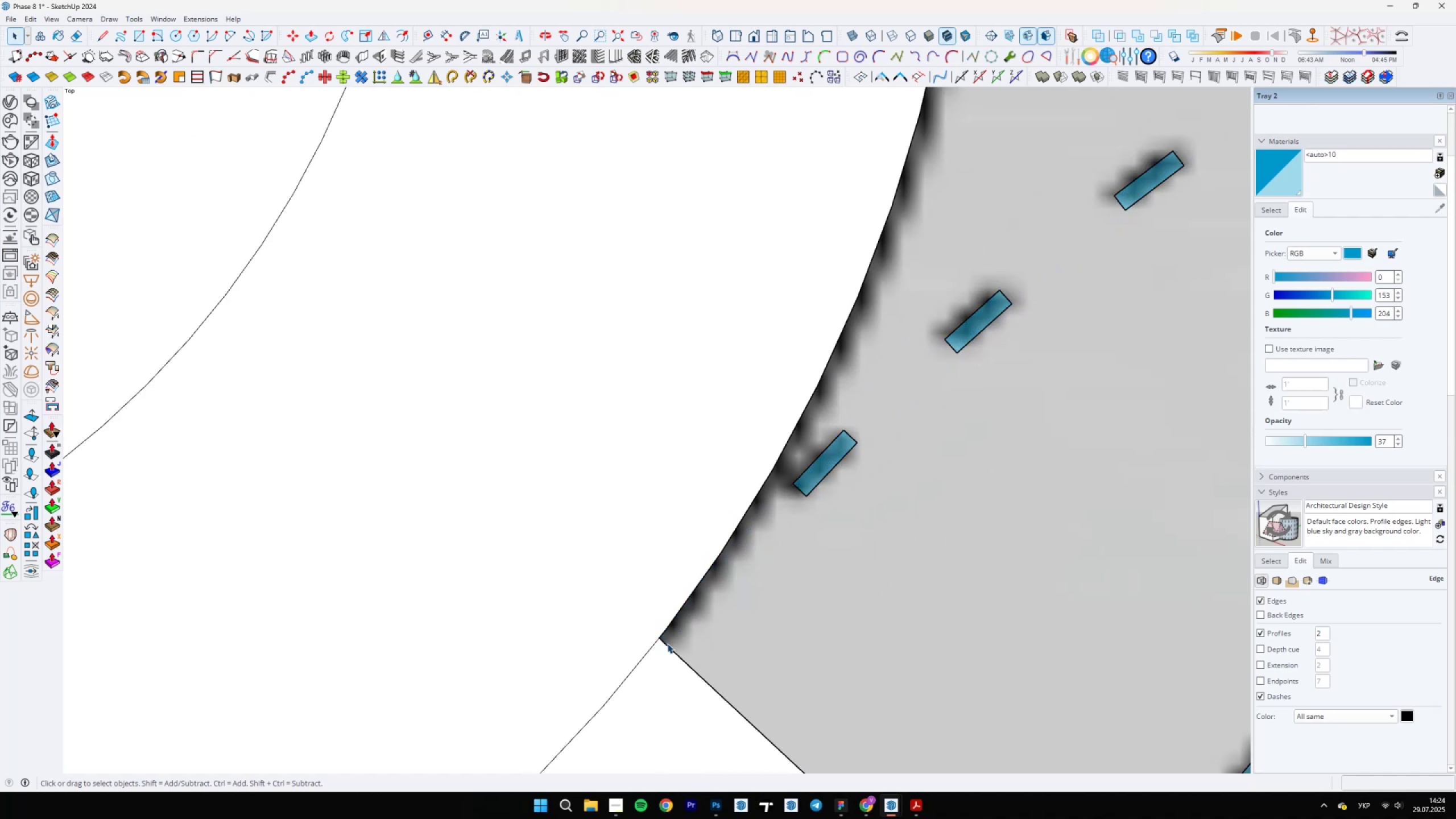 
key(Shift+ShiftLeft)
 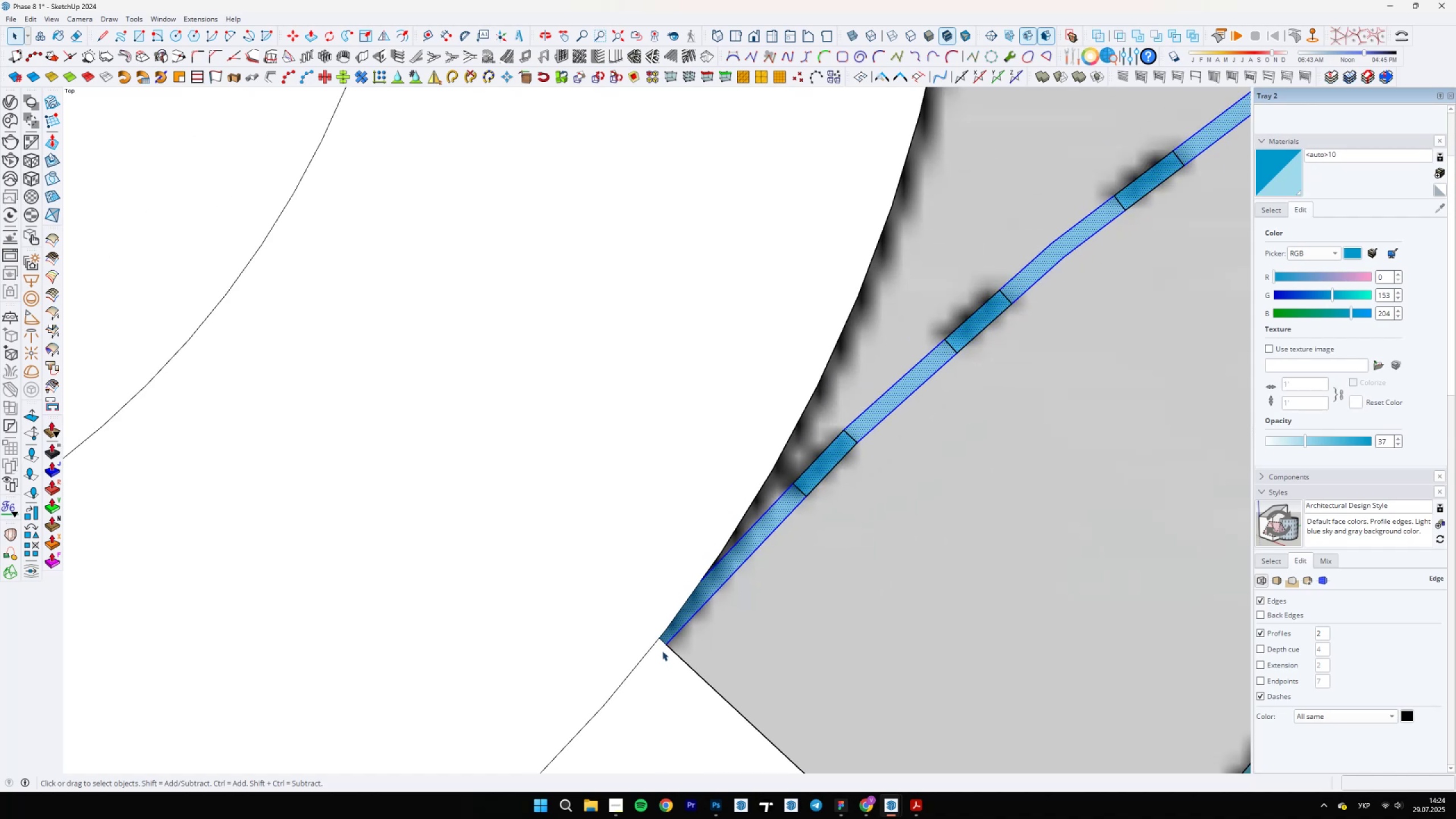 
key(Delete)
 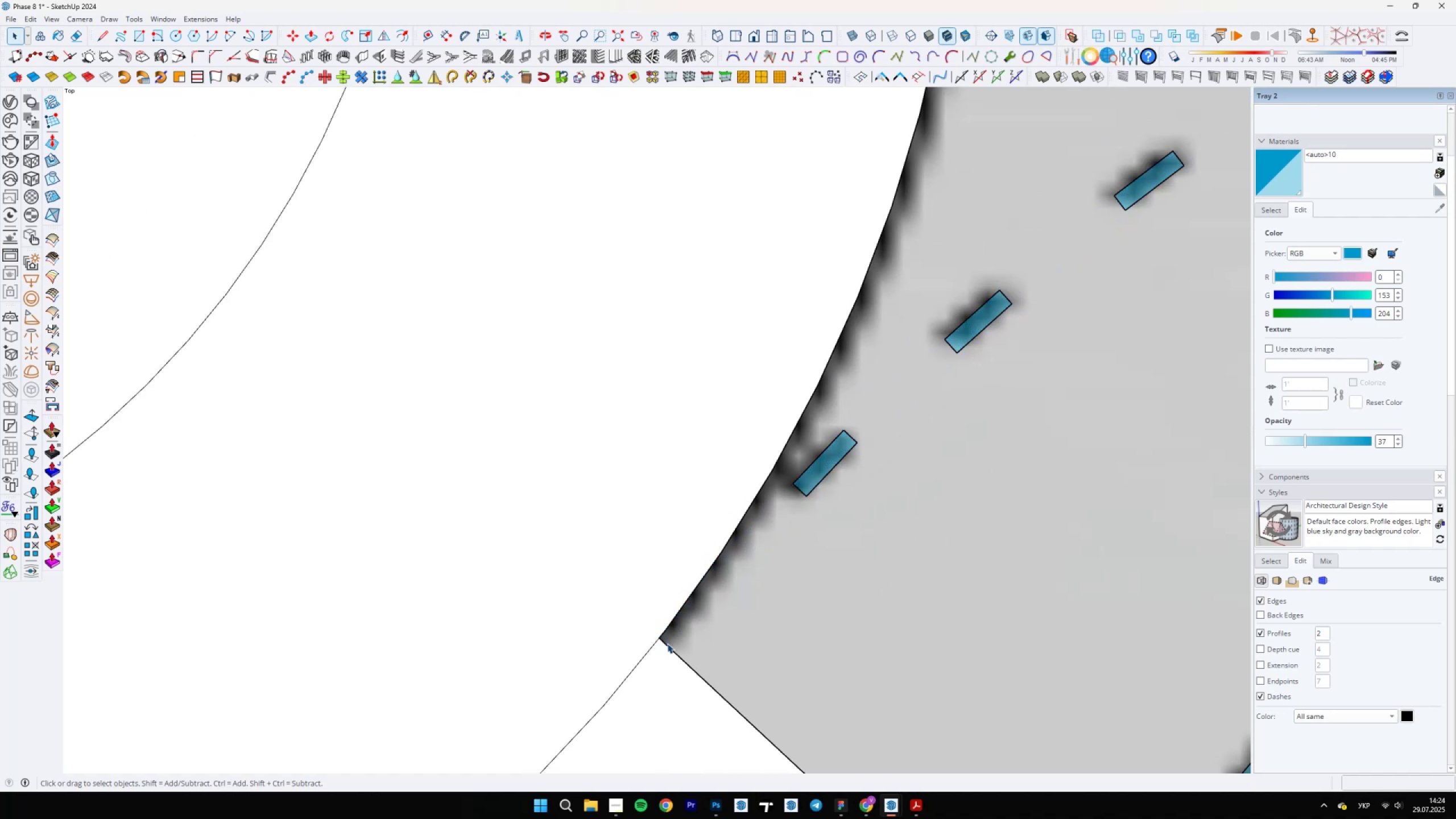 
scroll: coordinate [712, 586], scroll_direction: down, amount: 18.0
 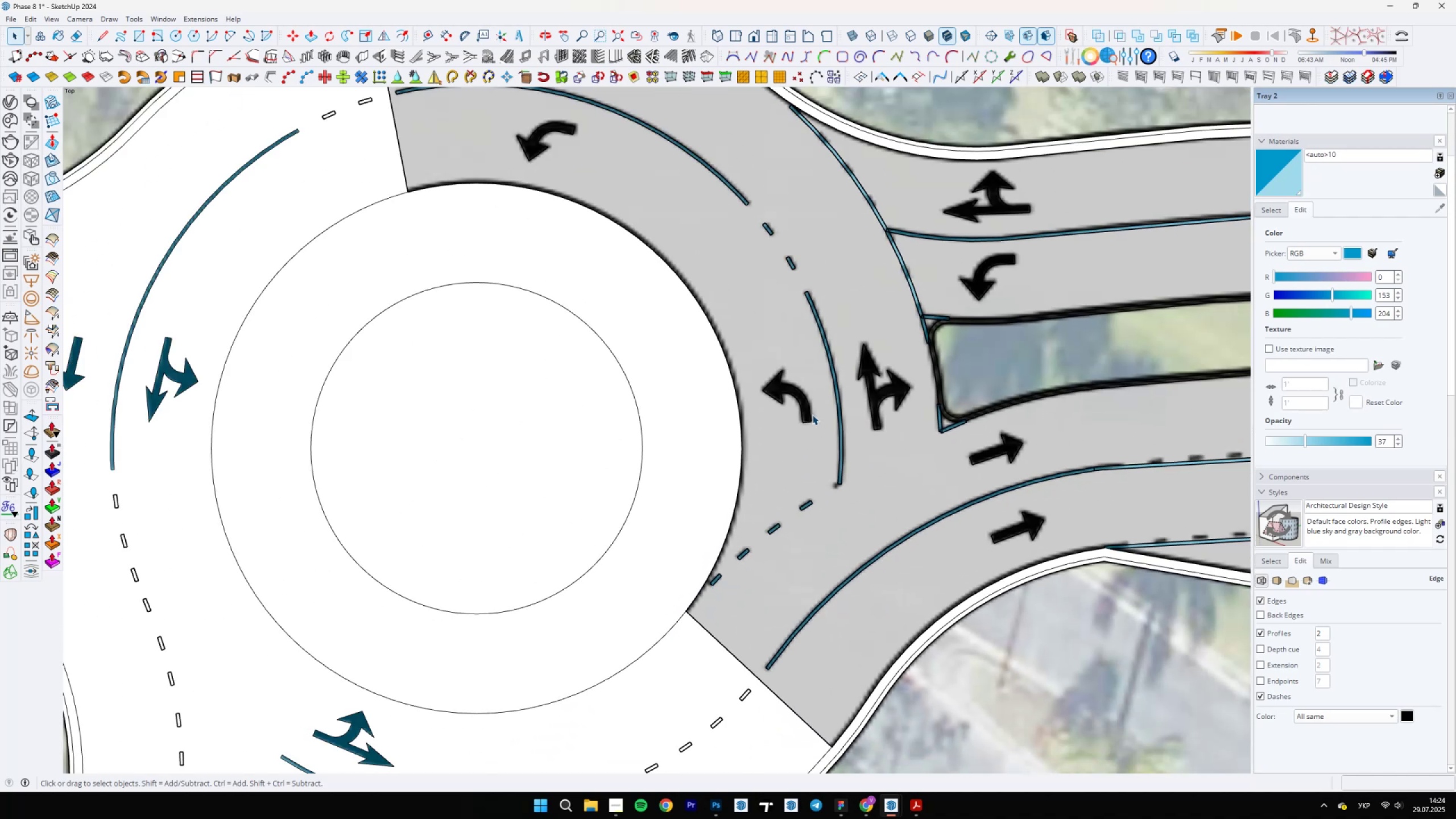 
scroll: coordinate [825, 491], scroll_direction: up, amount: 14.0
 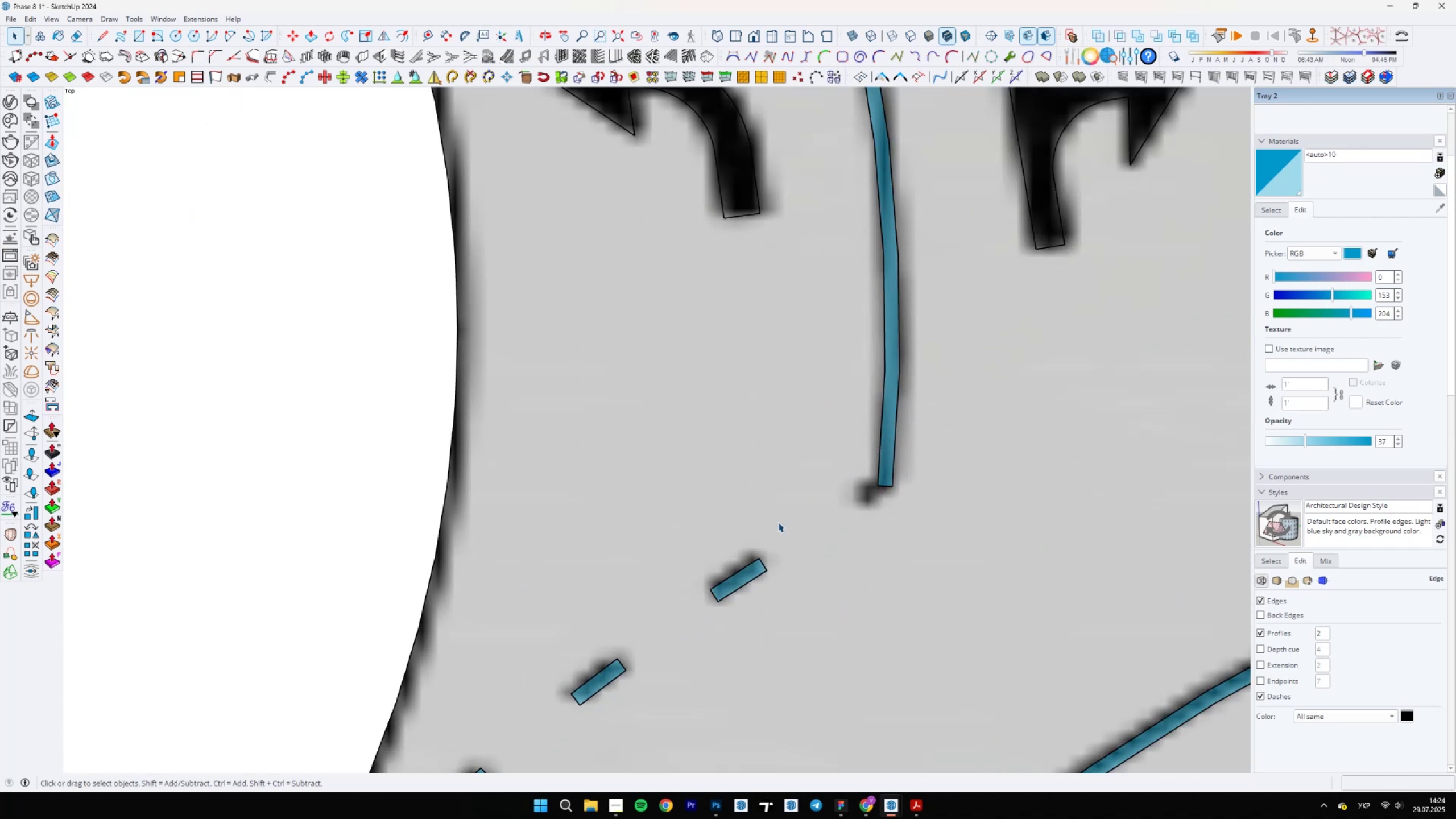 
scroll: coordinate [750, 569], scroll_direction: down, amount: 15.0
 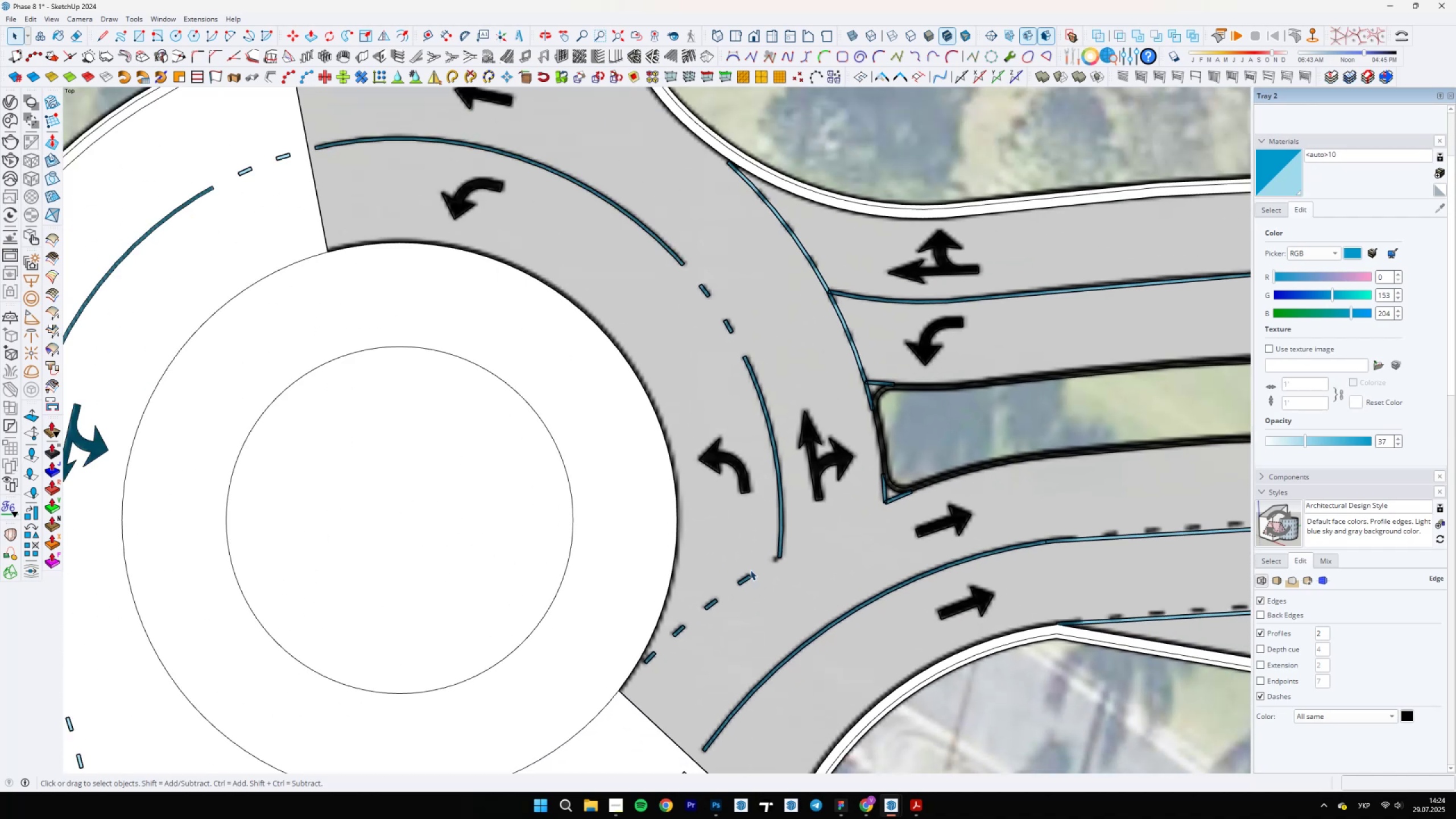 
scroll: coordinate [925, 401], scroll_direction: up, amount: 5.0
 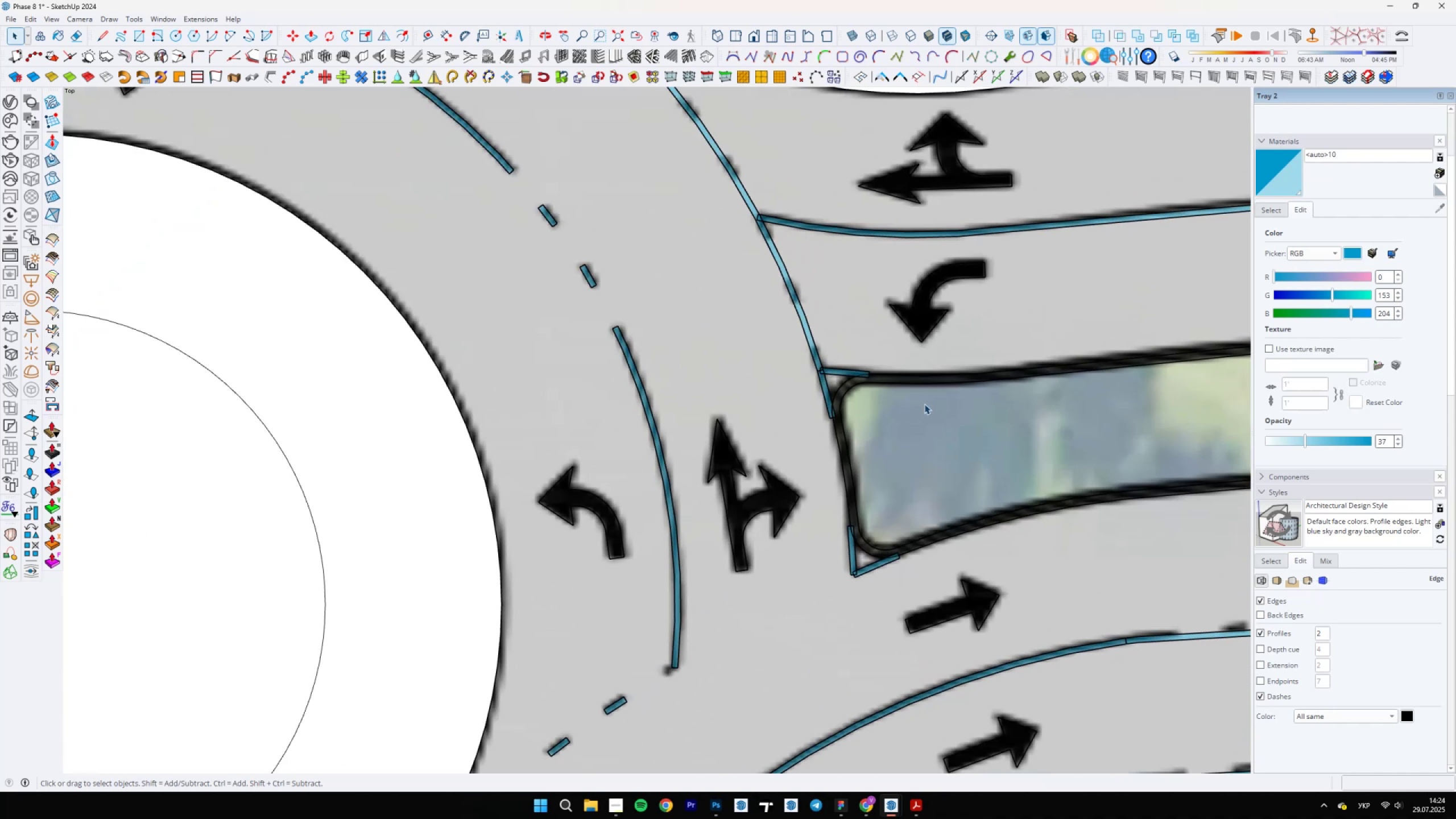 
scroll: coordinate [824, 448], scroll_direction: down, amount: 6.0
 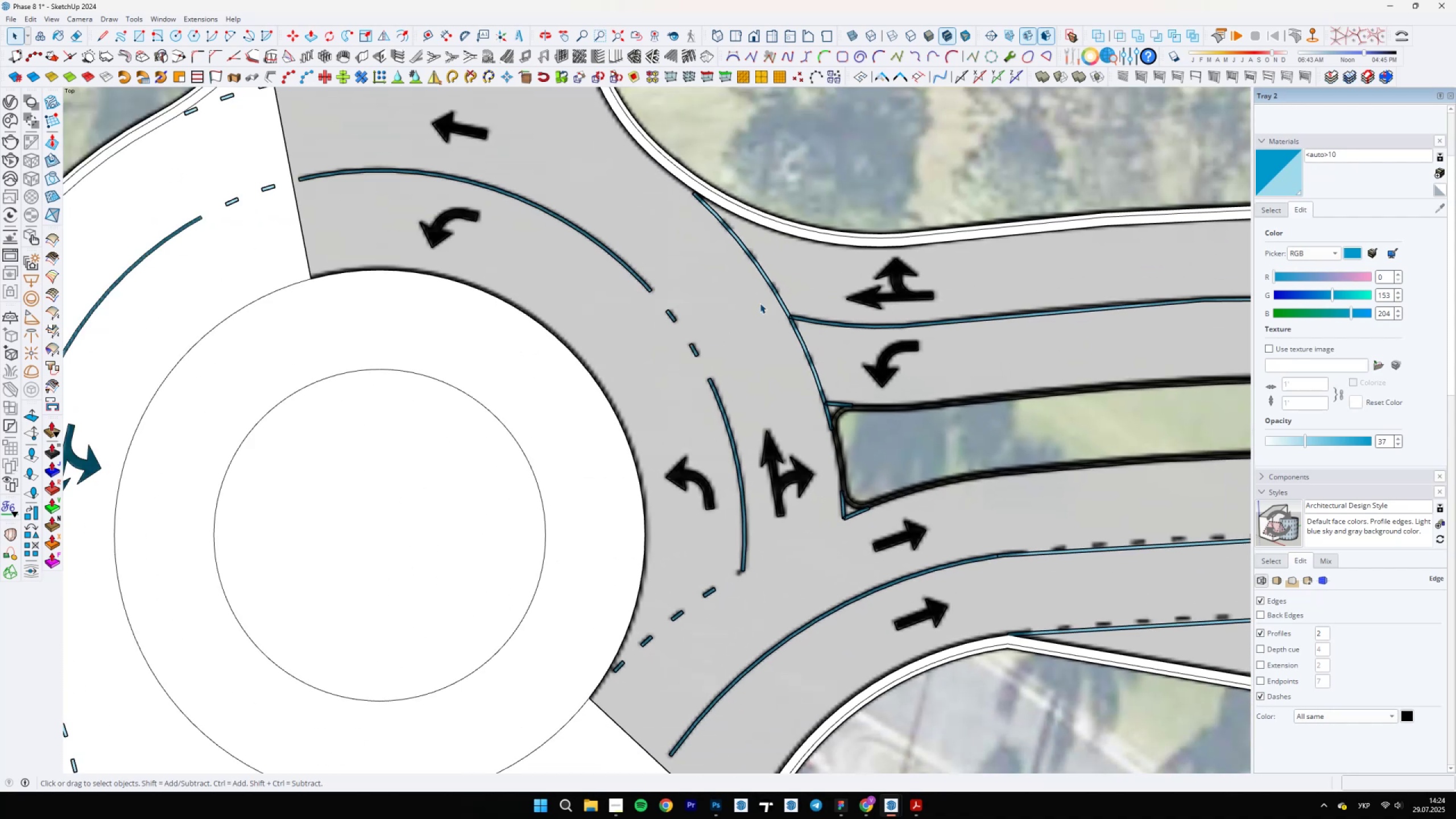 
scroll: coordinate [756, 293], scroll_direction: up, amount: 6.0
 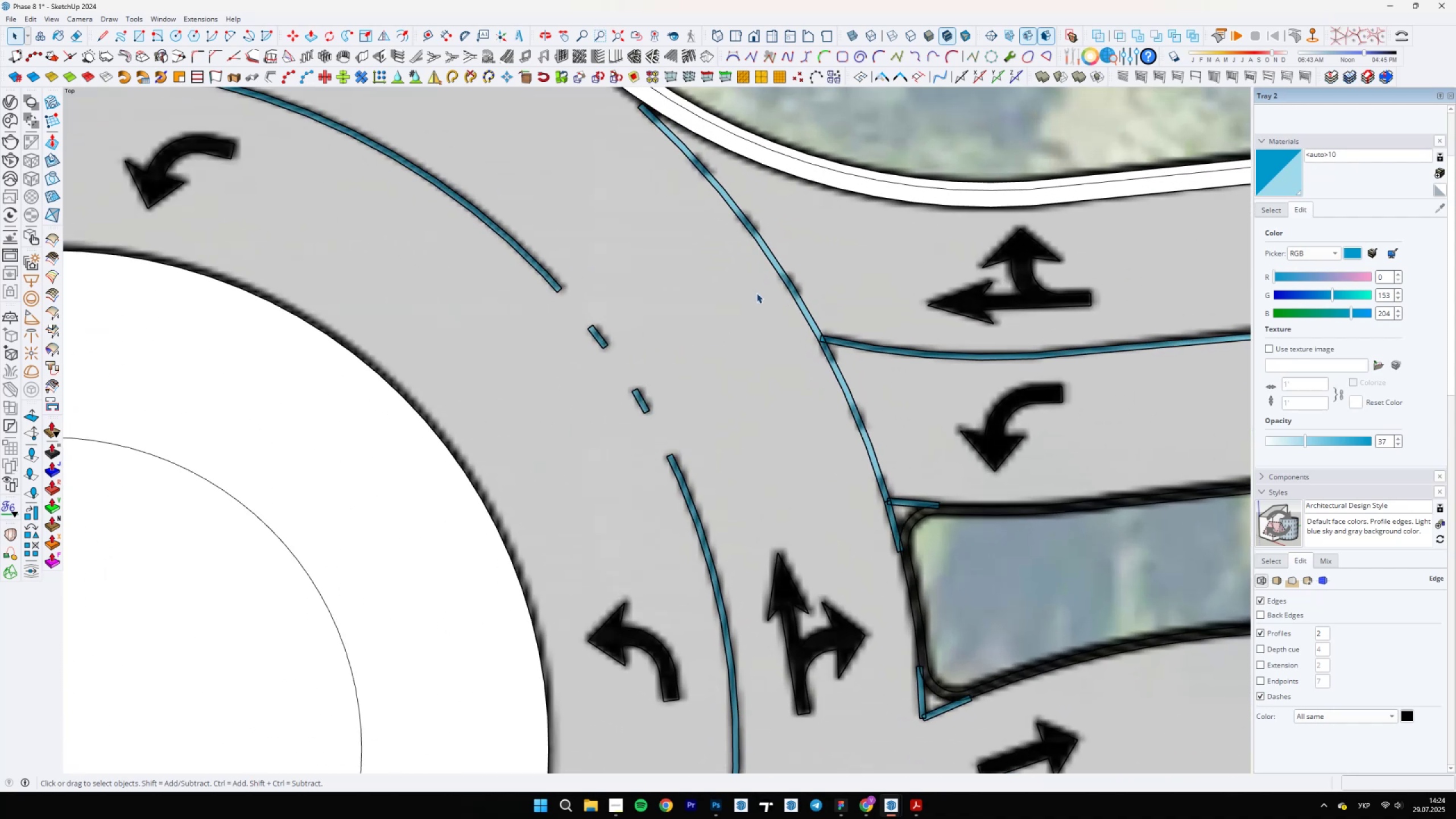 
scroll: coordinate [833, 441], scroll_direction: down, amount: 15.0
 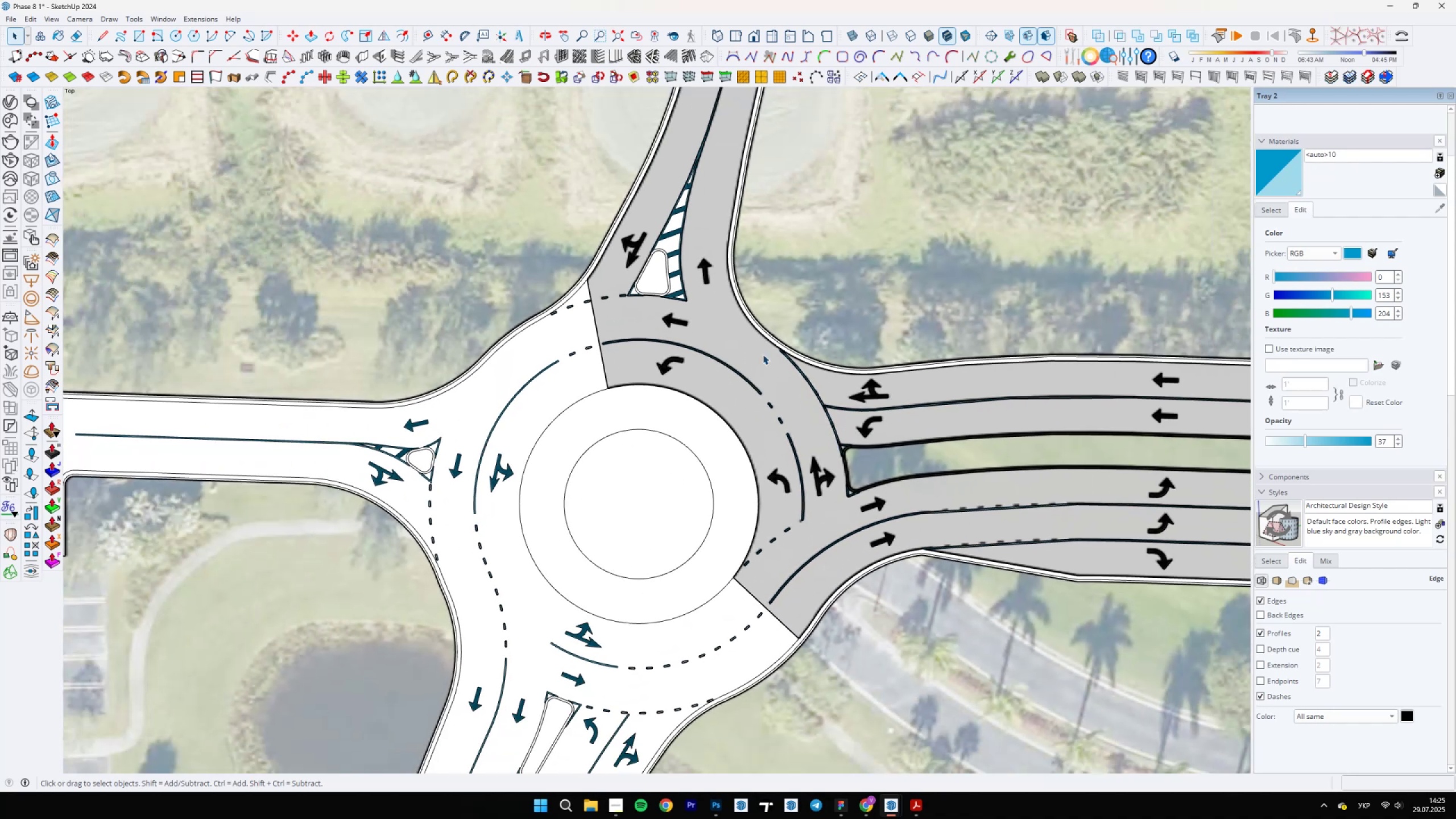 
scroll: coordinate [880, 520], scroll_direction: up, amount: 29.0
 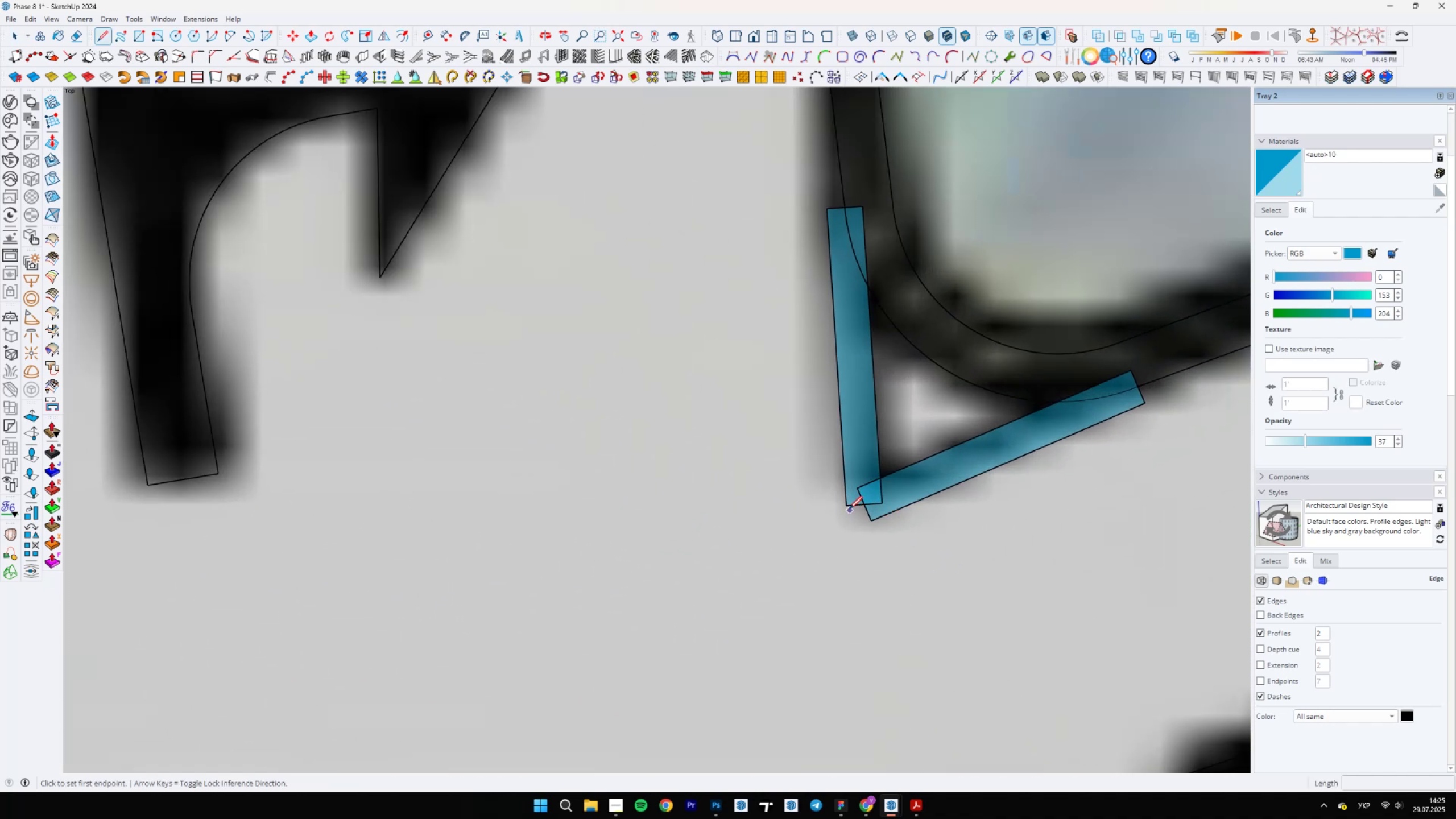 
key(L)
 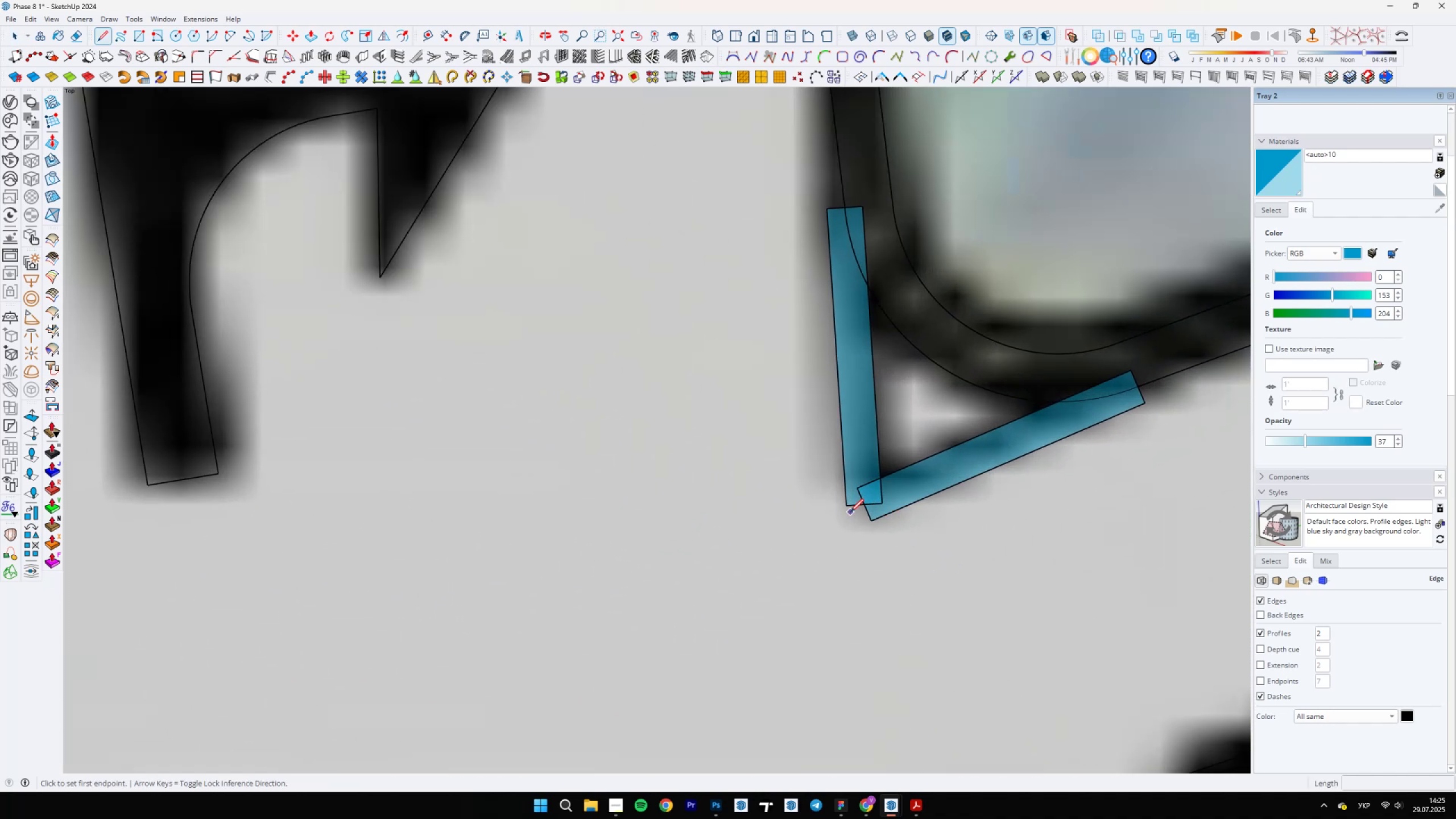 
left_click([849, 507])
 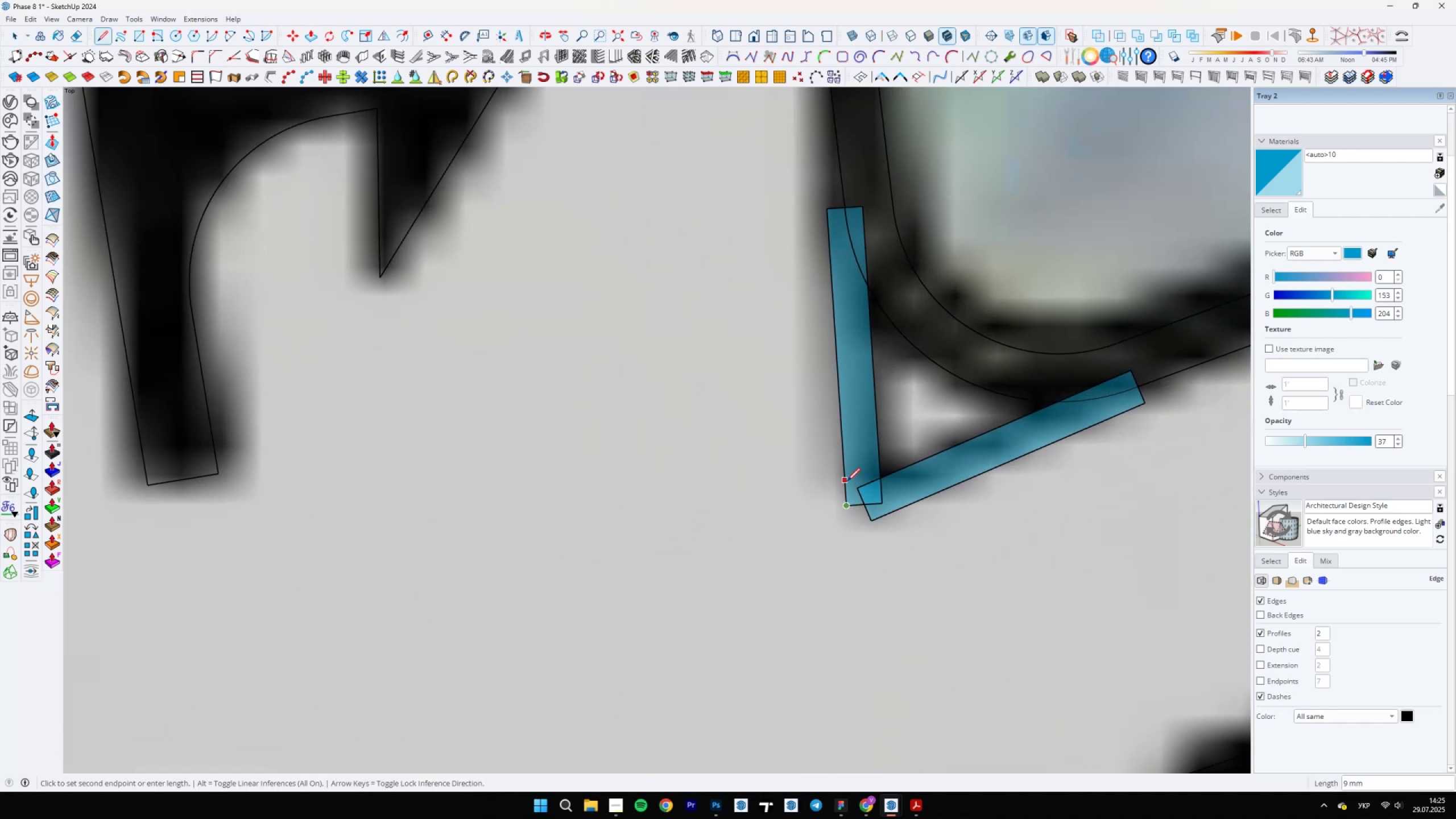 
hold_key(key=ShiftLeft, duration=0.62)
left_click([846, 551])
 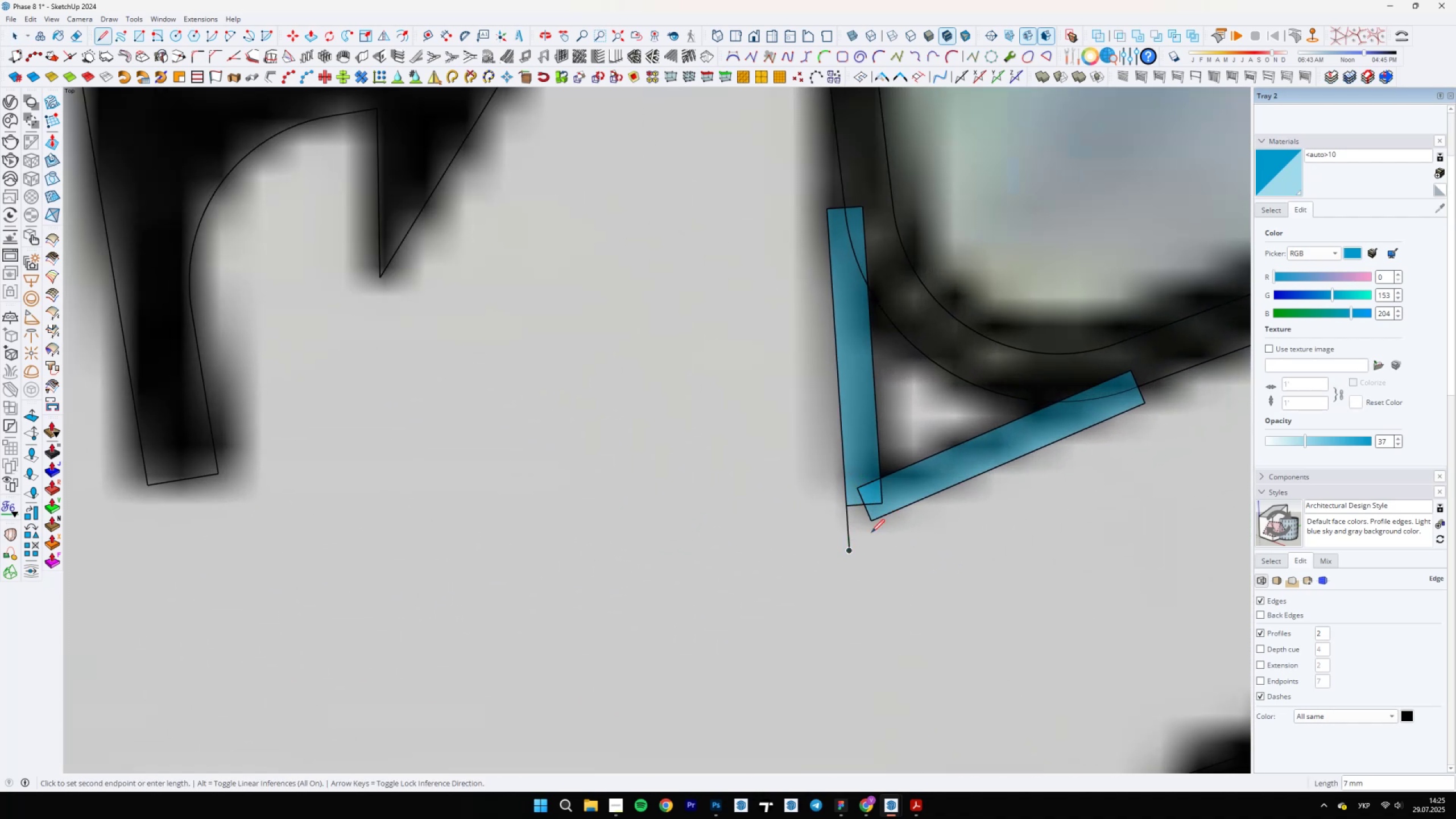 
key(Escape)
 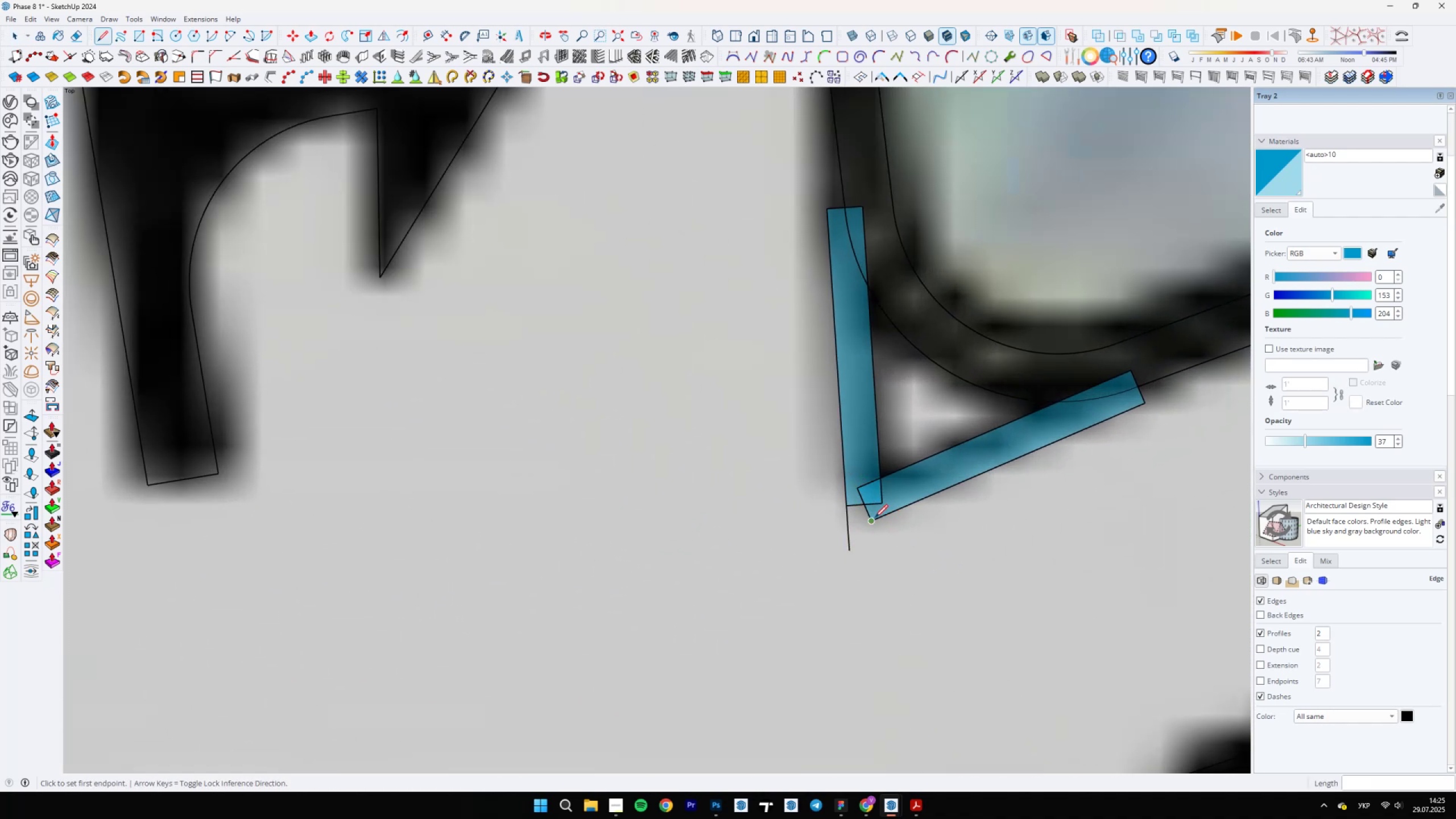 
left_click([874, 518])
 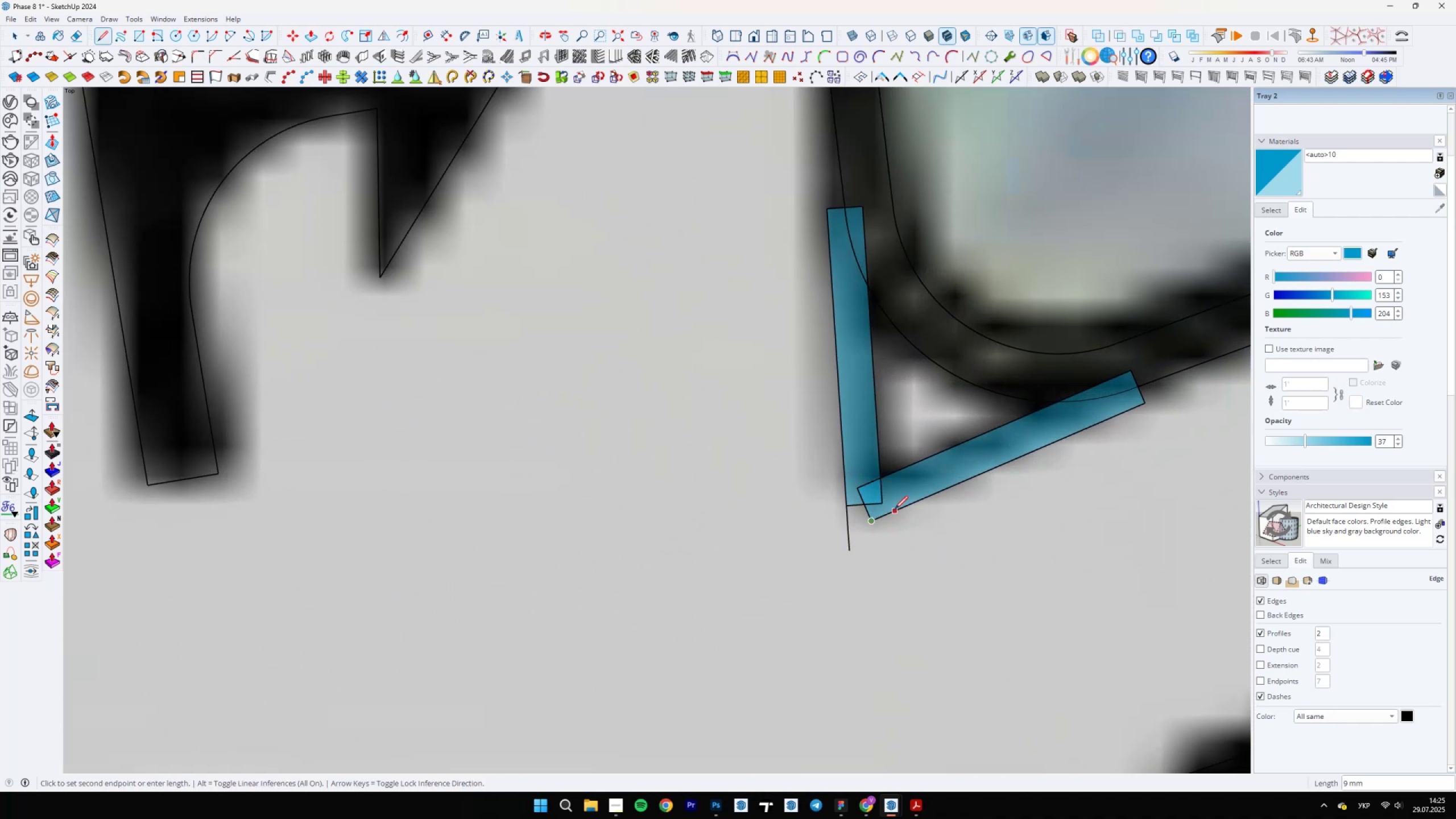 
hold_key(key=ShiftLeft, duration=0.51)
left_click([805, 555])
 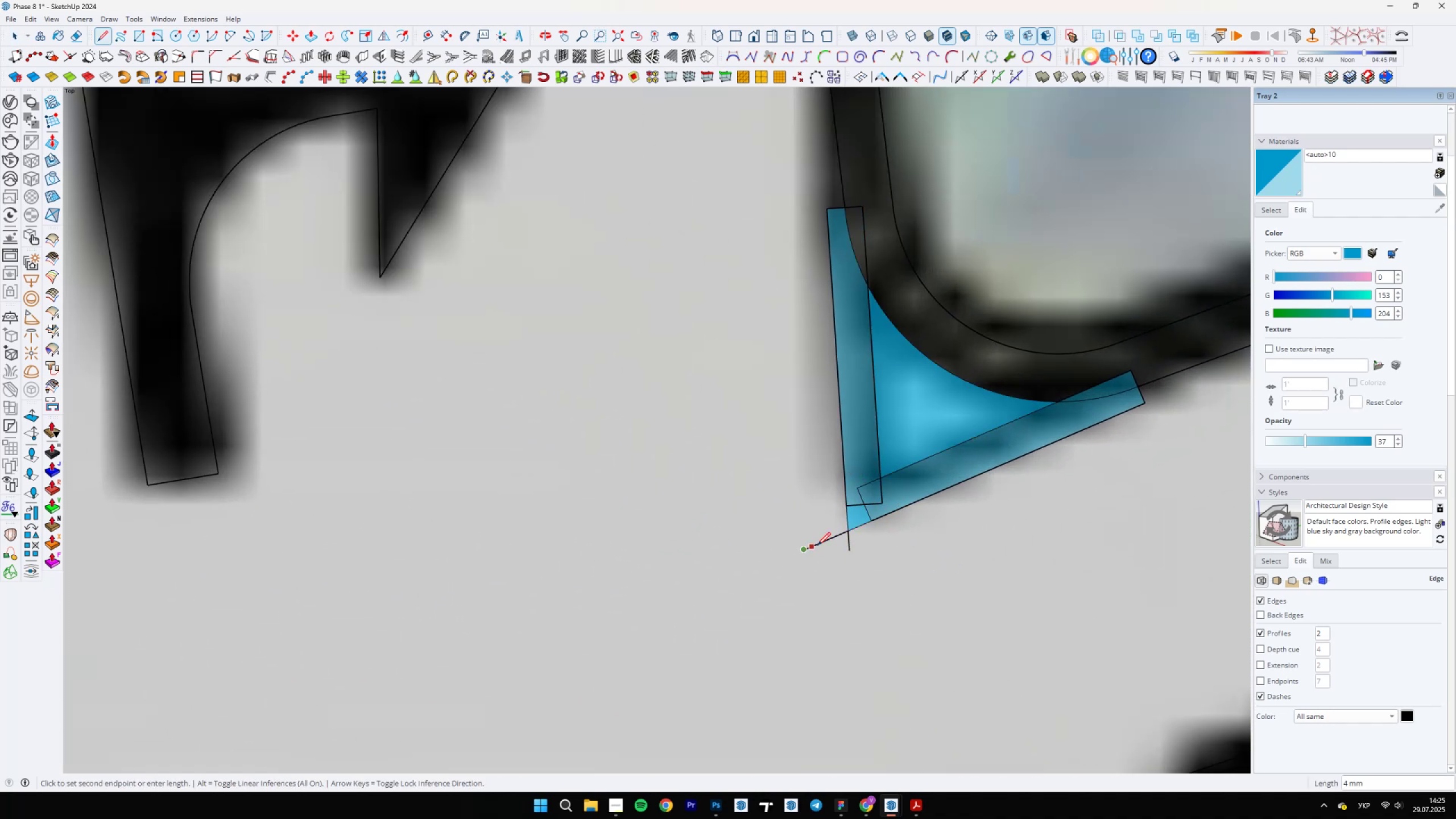 
type(e ell)
 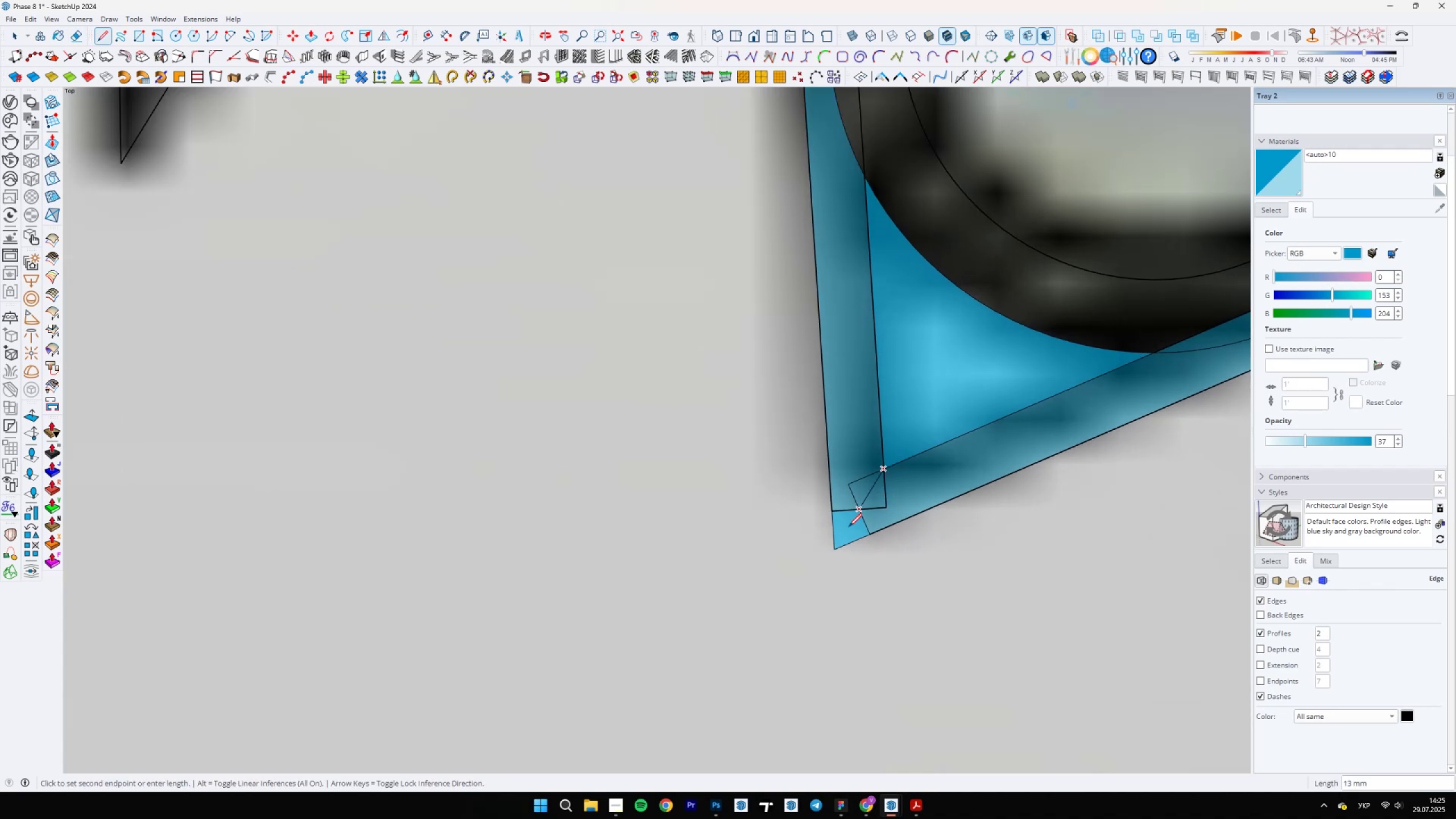 
left_click_drag(start_coordinate=[826, 543], to_coordinate=[849, 560])
 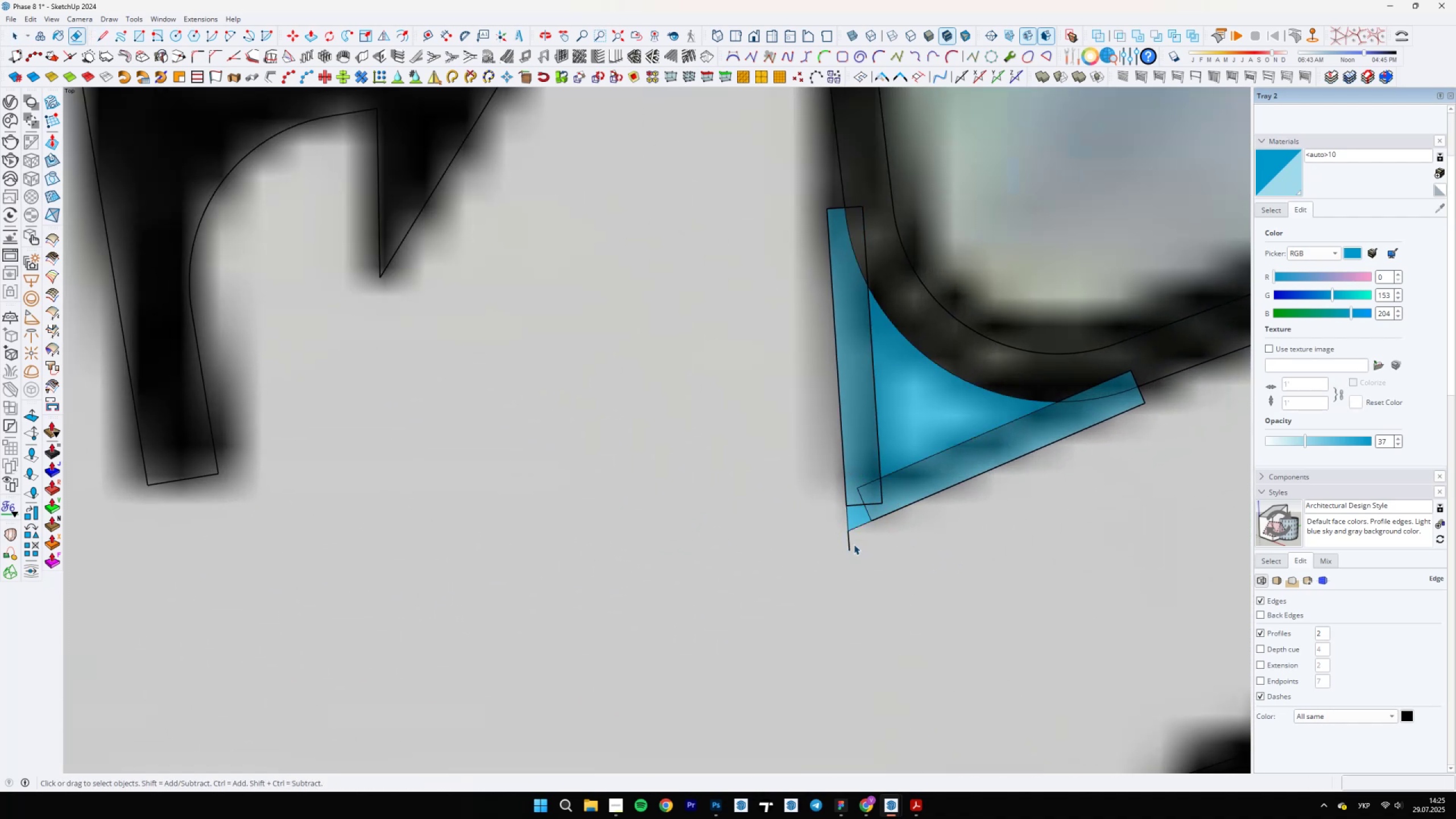 
left_click_drag(start_coordinate=[849, 543], to_coordinate=[845, 545])
 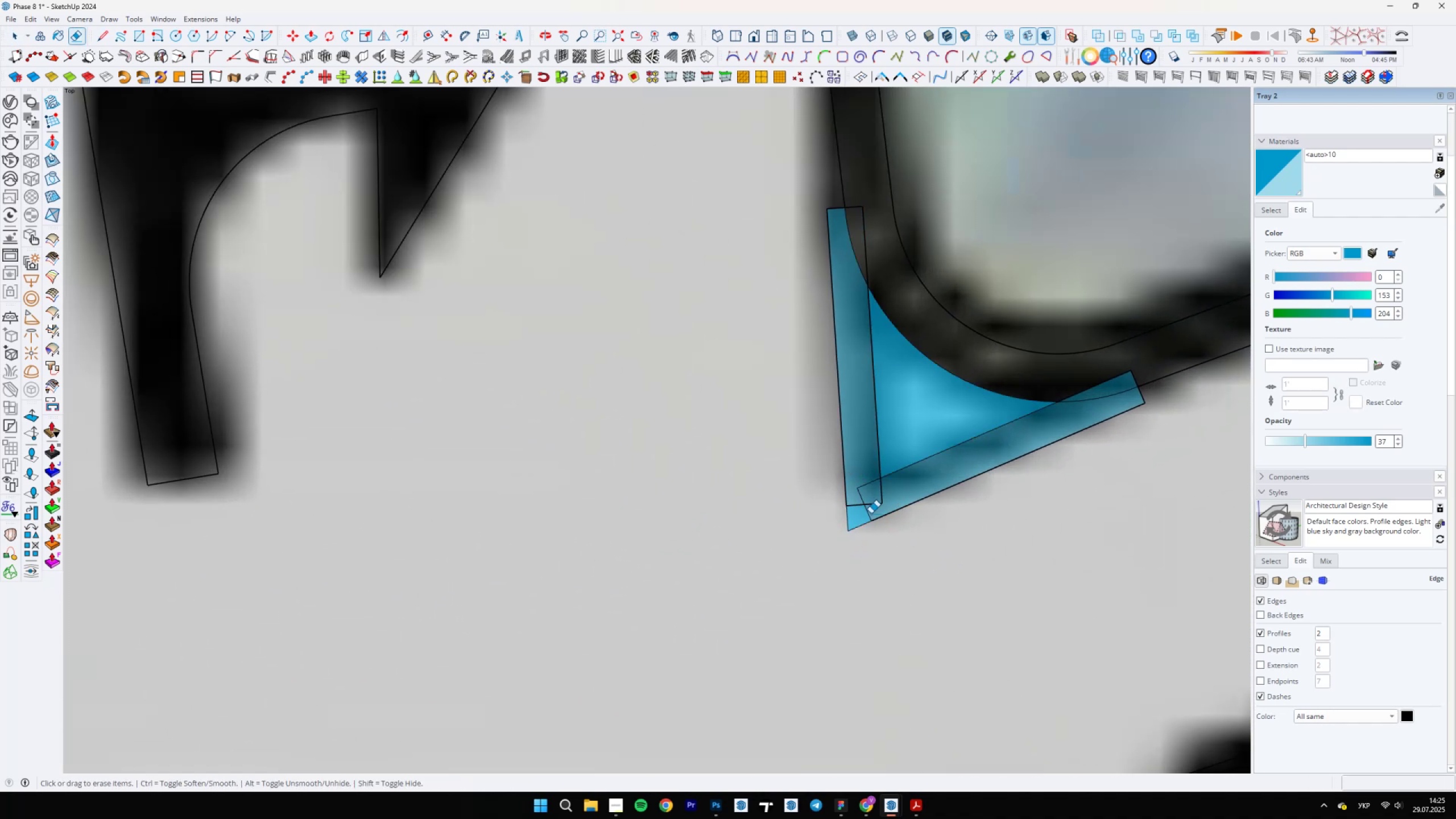 
scroll: coordinate [874, 495], scroll_direction: up, amount: 4.0
 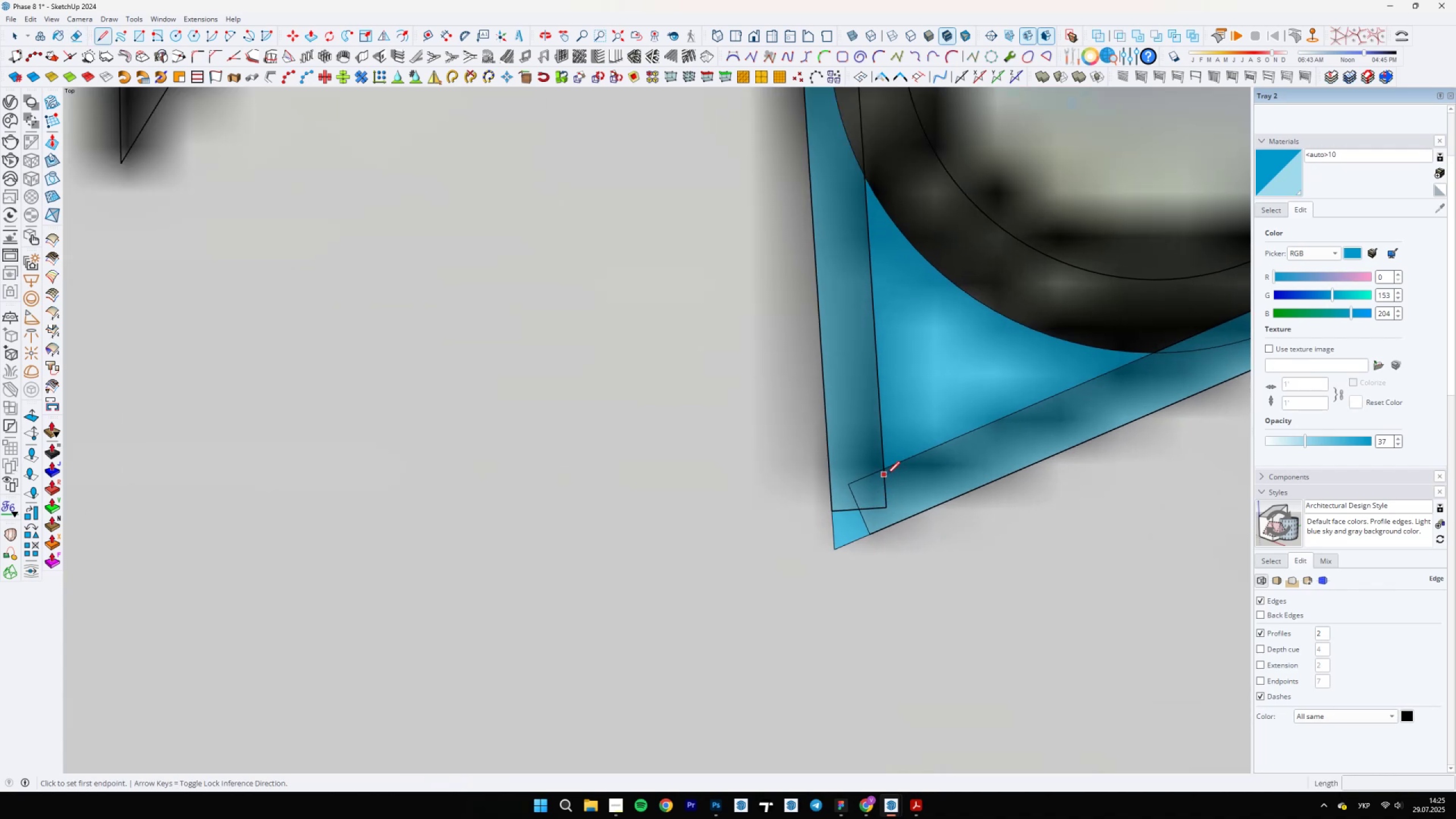 
left_click([884, 471])
 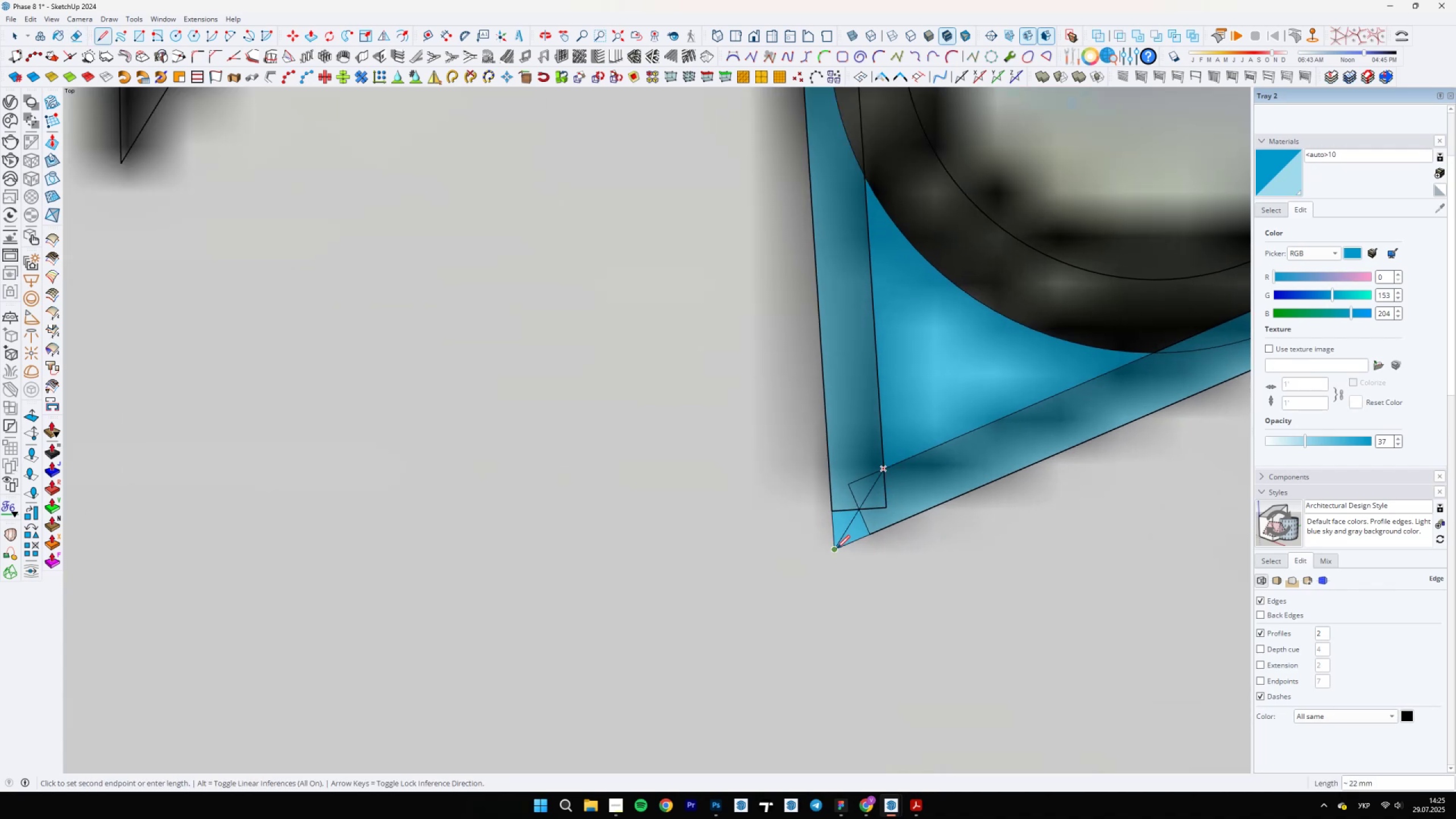 
left_click([837, 548])
 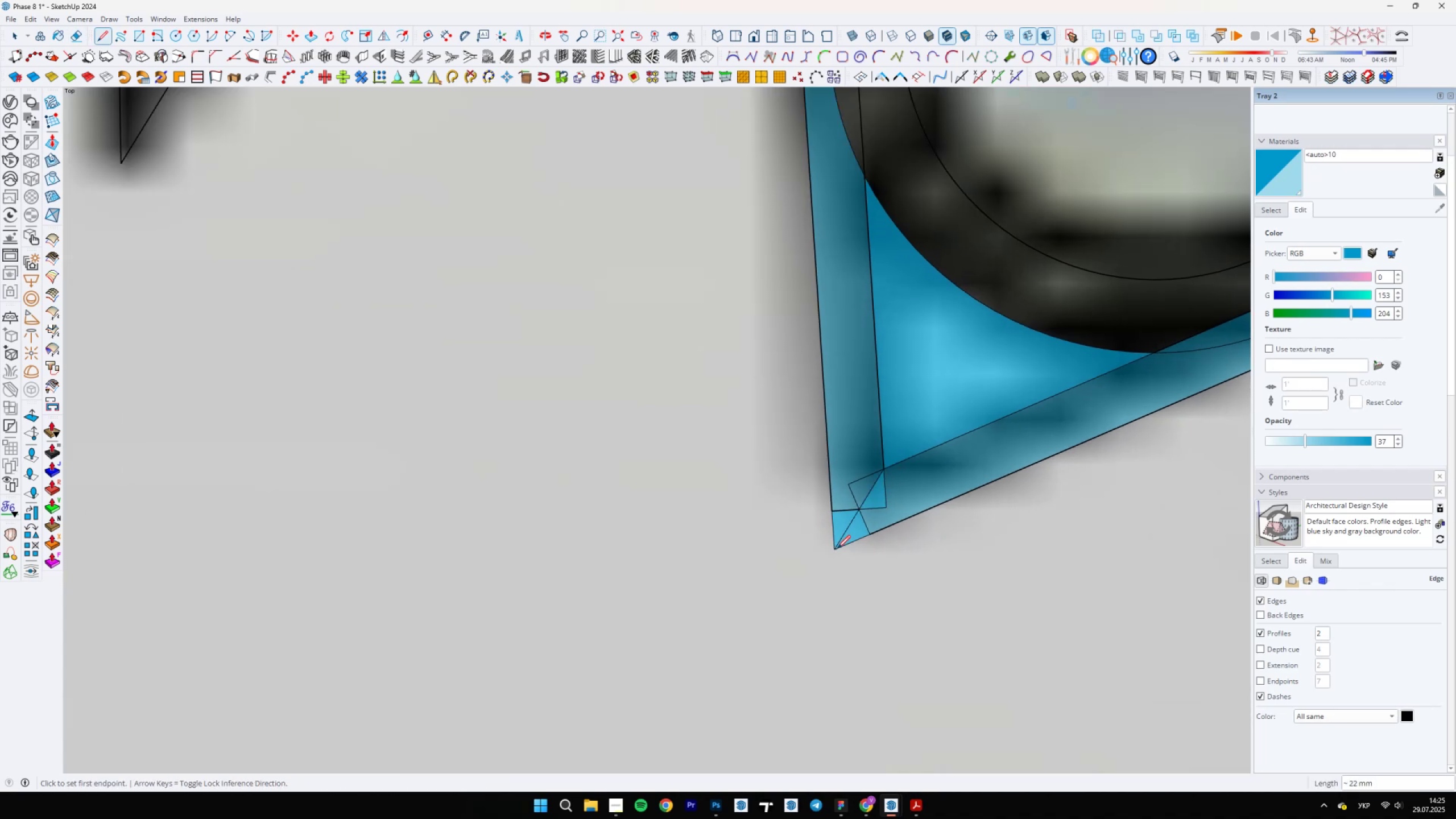 
type(el)
 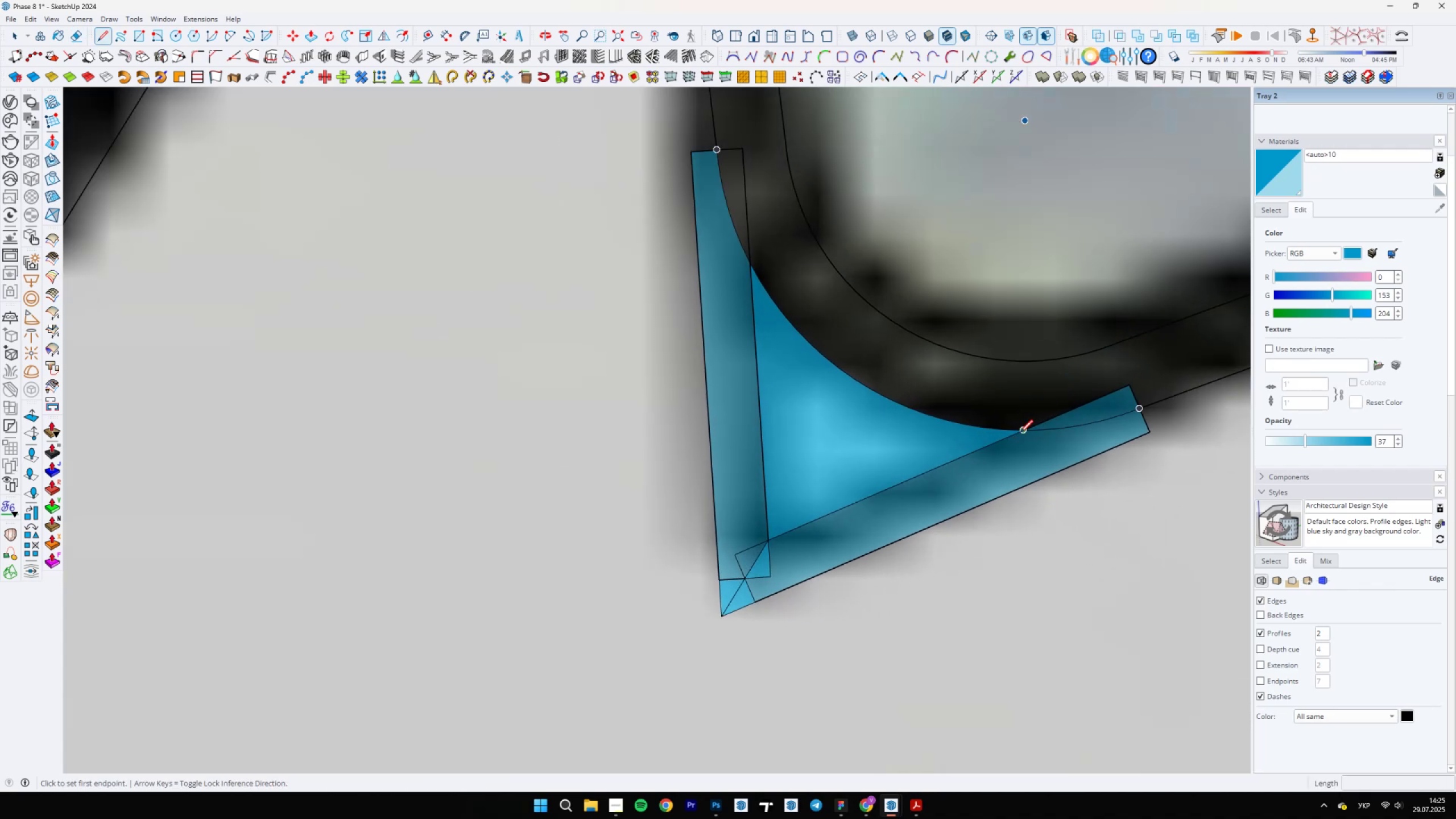 
scroll: coordinate [846, 519], scroll_direction: down, amount: 5.0
 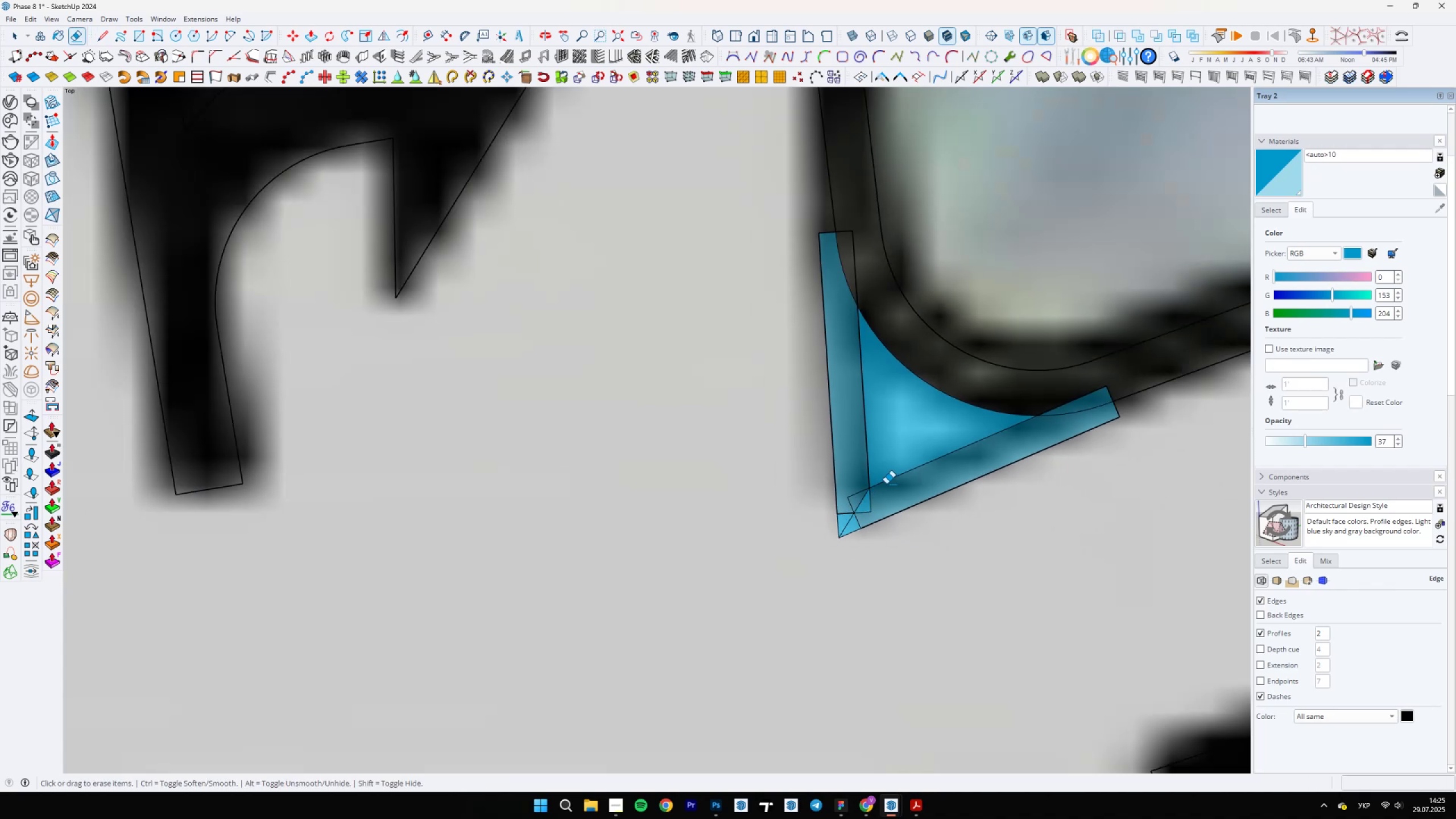 
scroll: coordinate [1130, 416], scroll_direction: up, amount: 7.0
 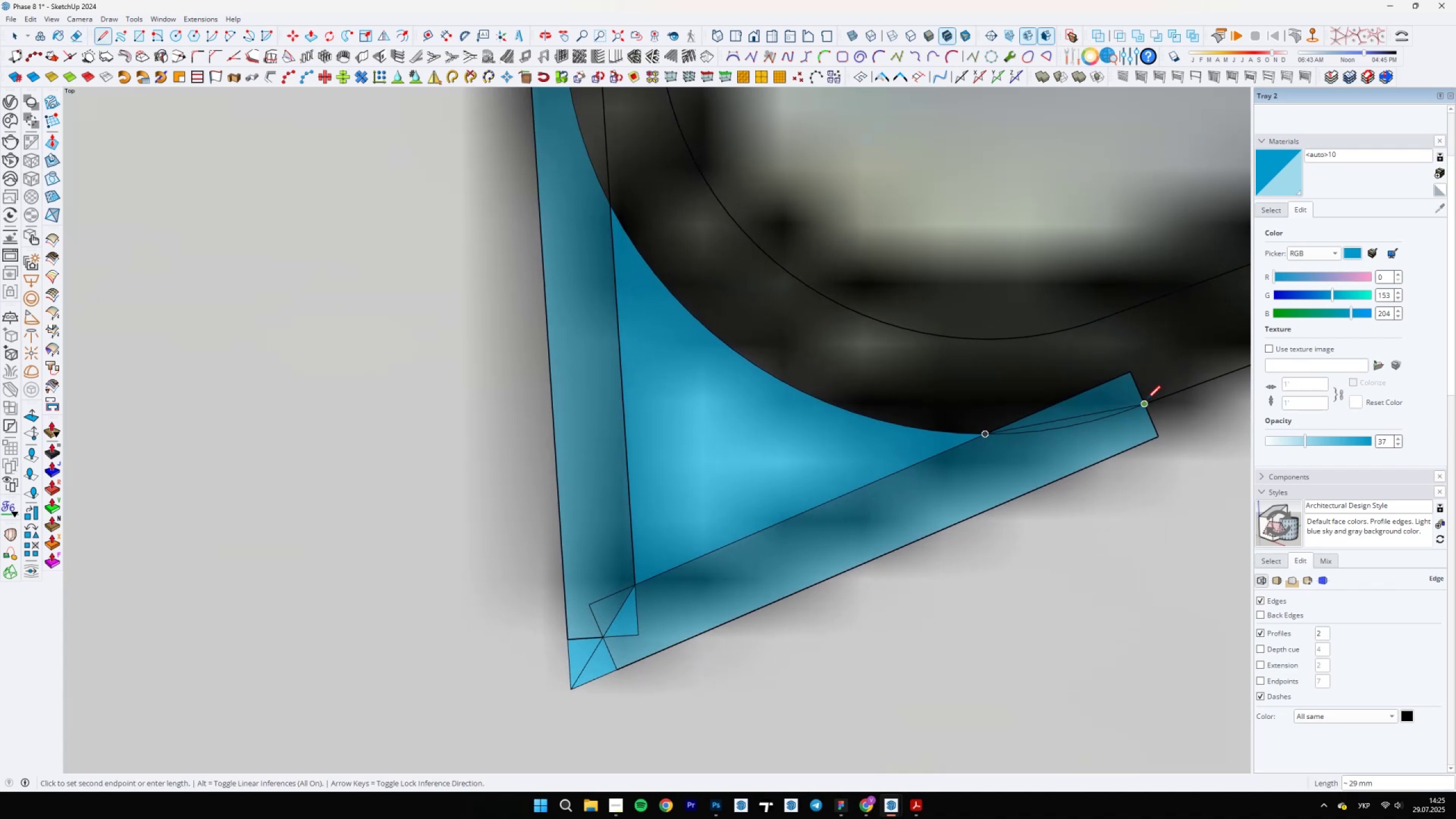 
left_click([1147, 399])
 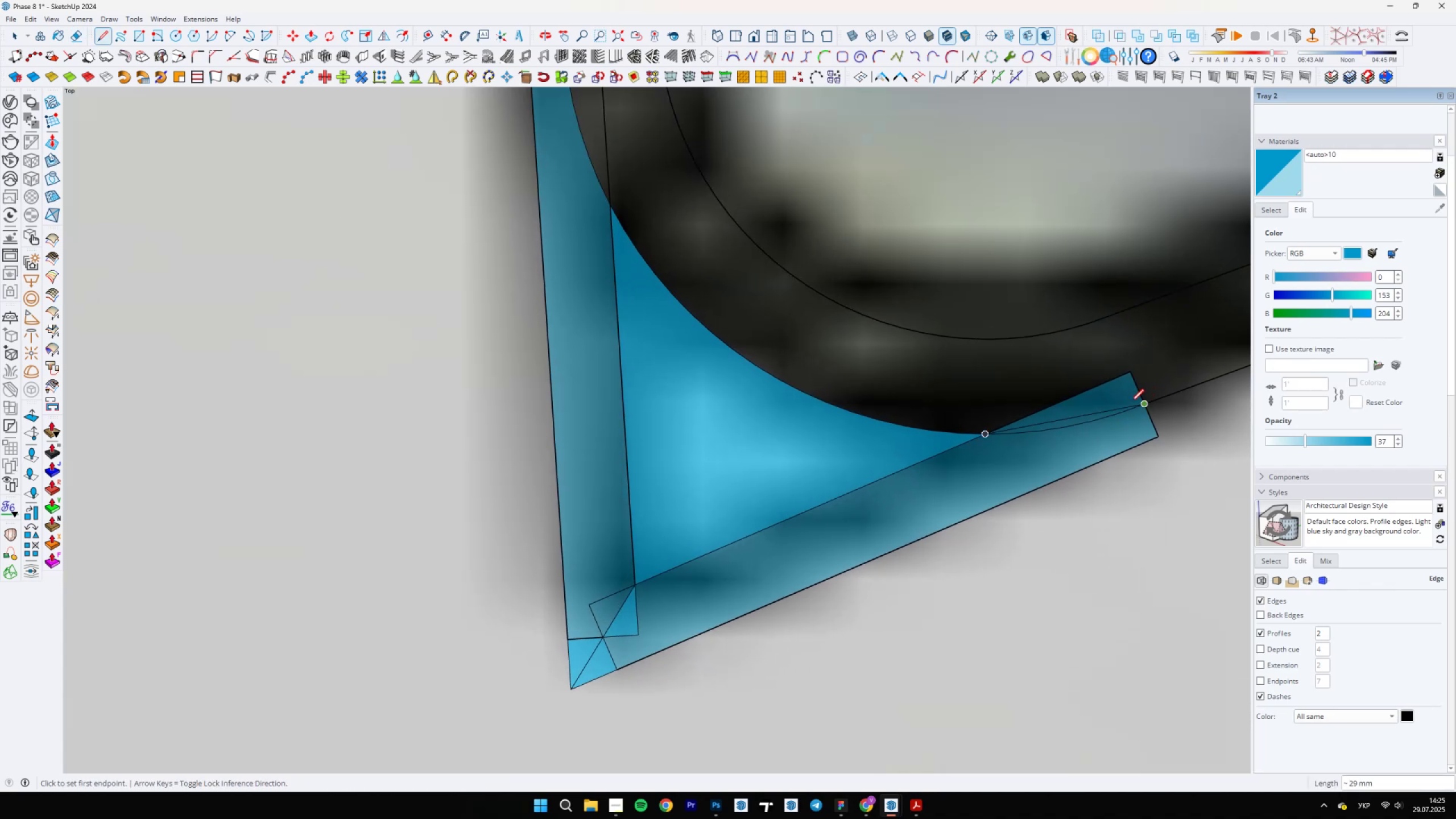 
key(Escape)
 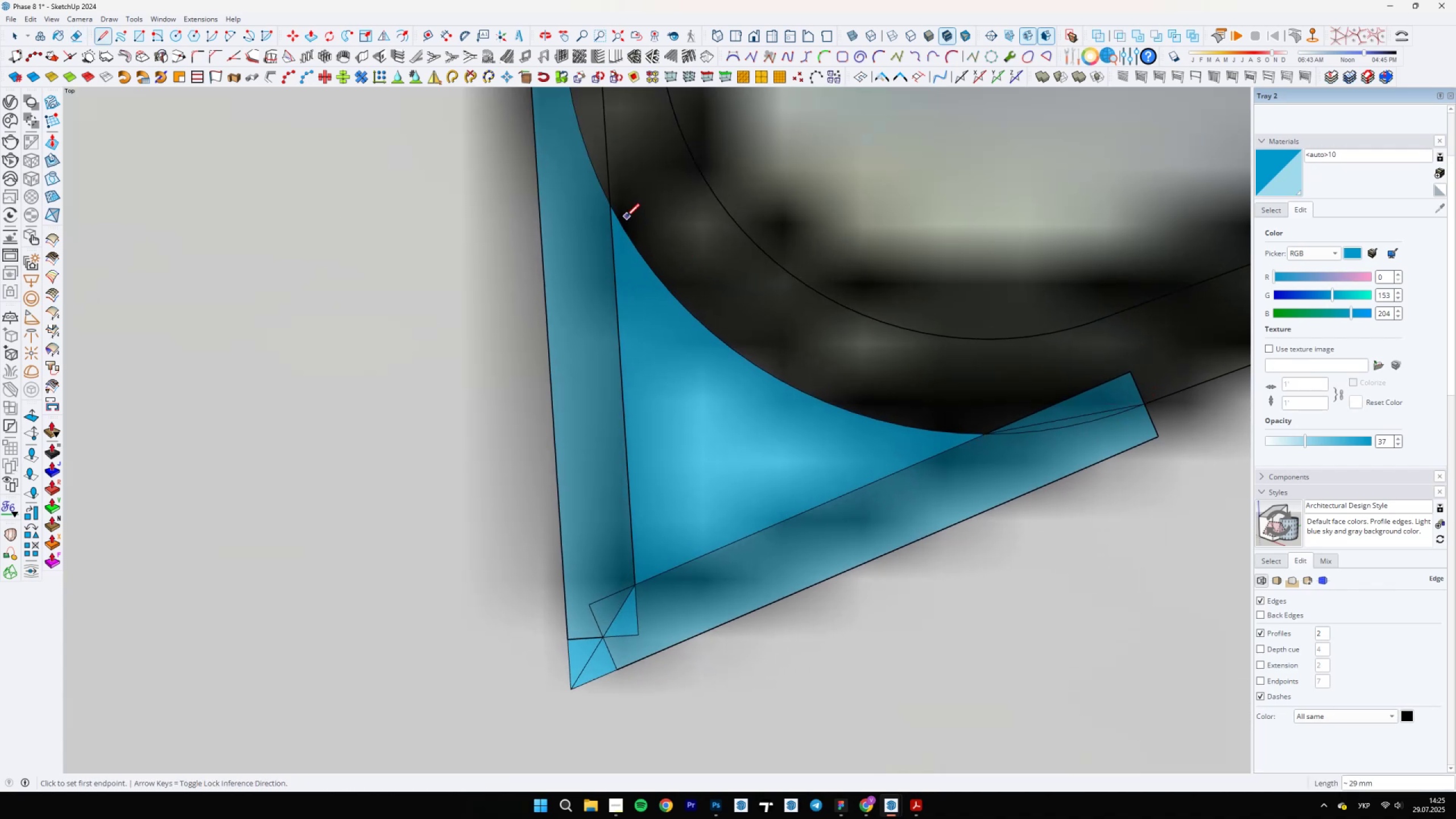 
left_click([610, 206])
 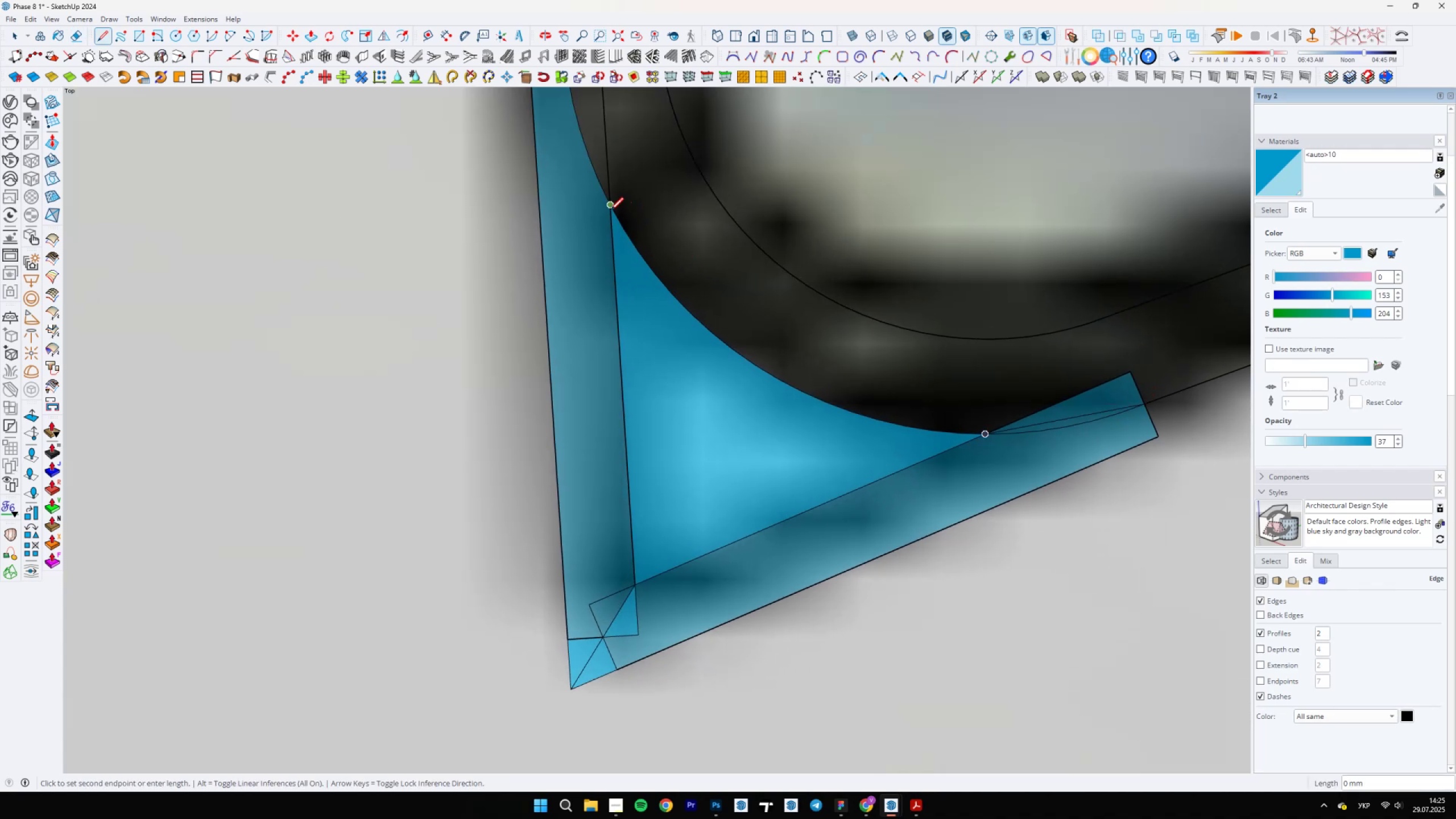 
scroll: coordinate [663, 357], scroll_direction: down, amount: 4.0
 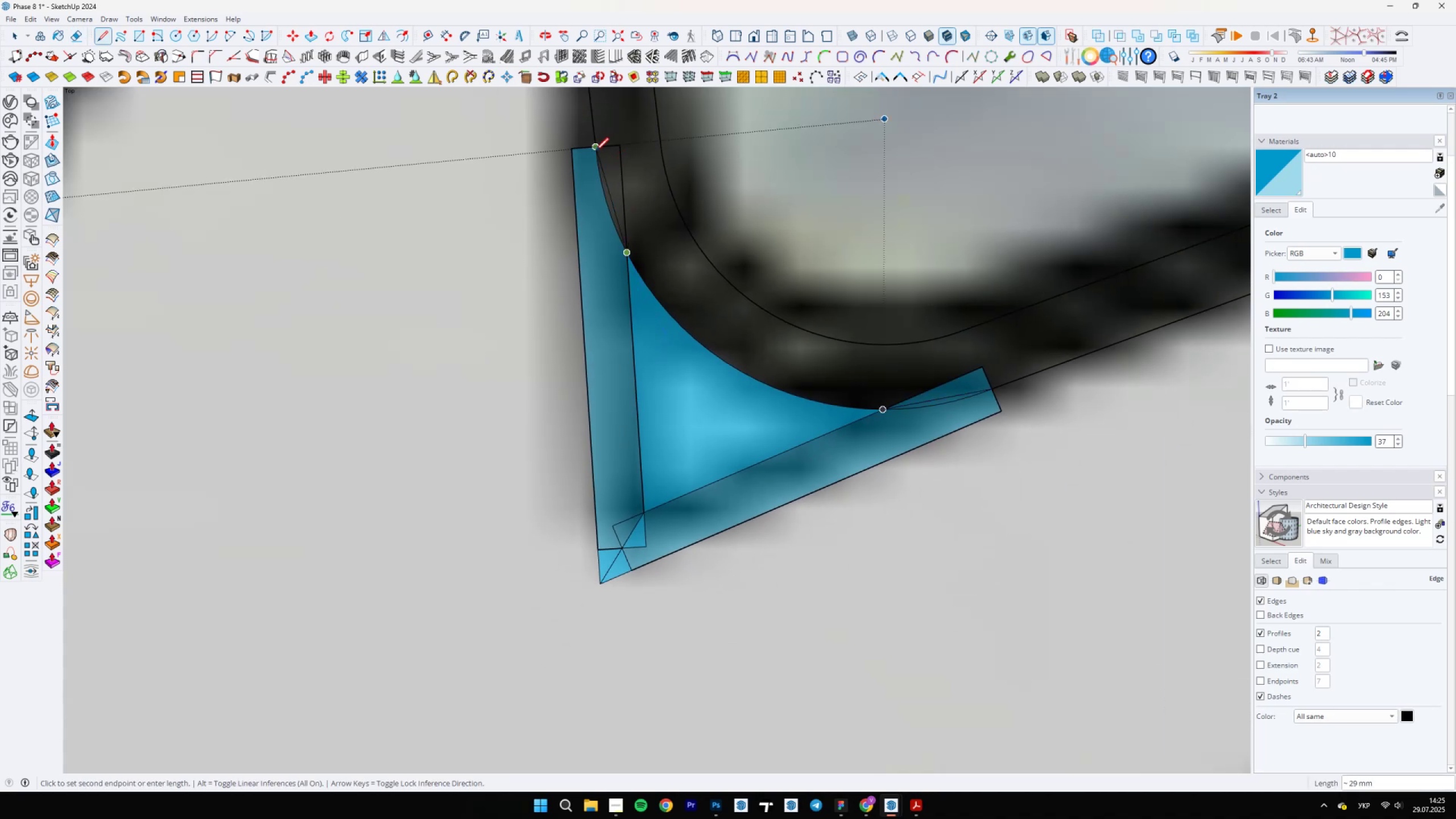 
key(E)
 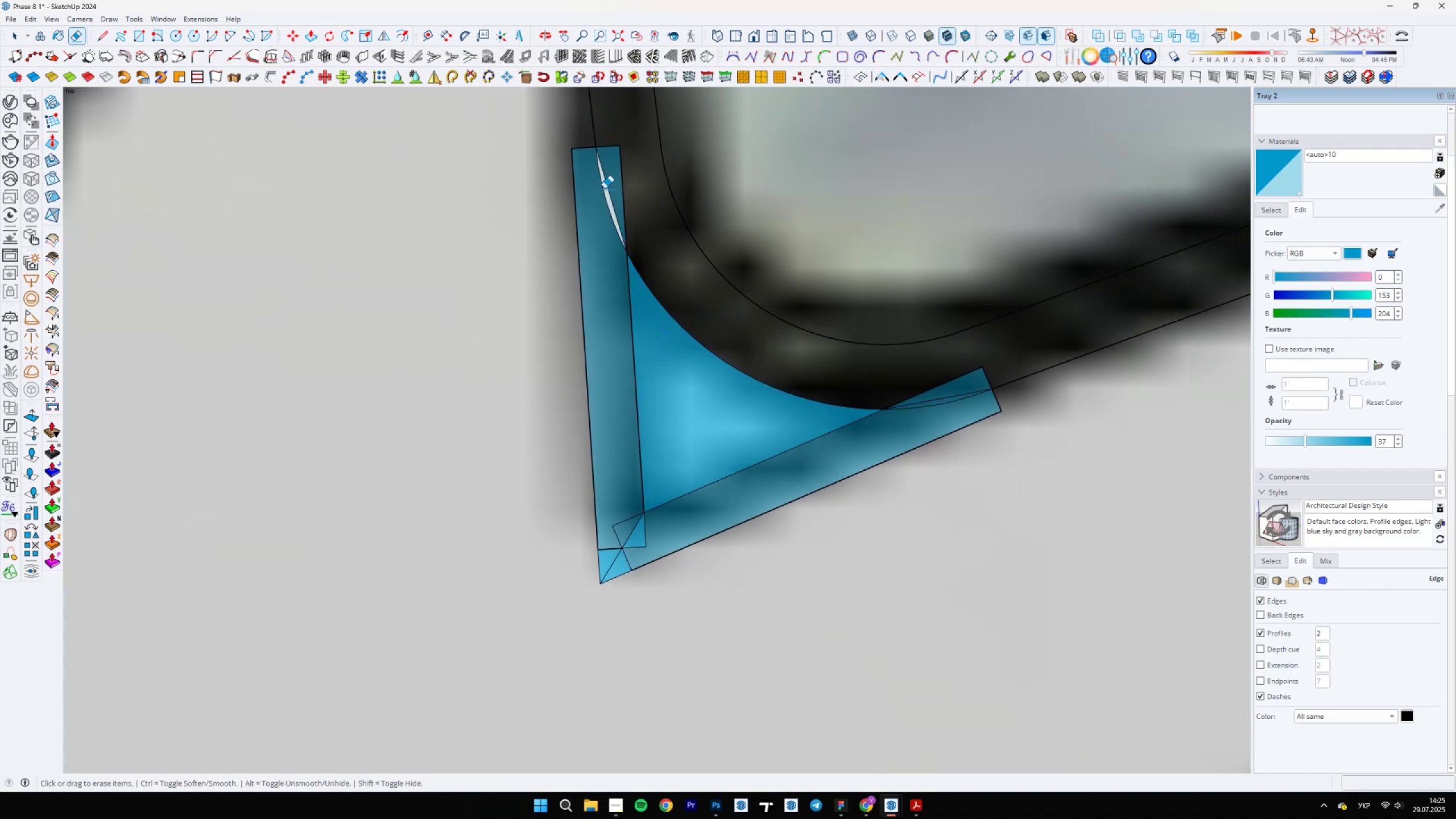 
left_click_drag(start_coordinate=[609, 190], to_coordinate=[619, 138])
 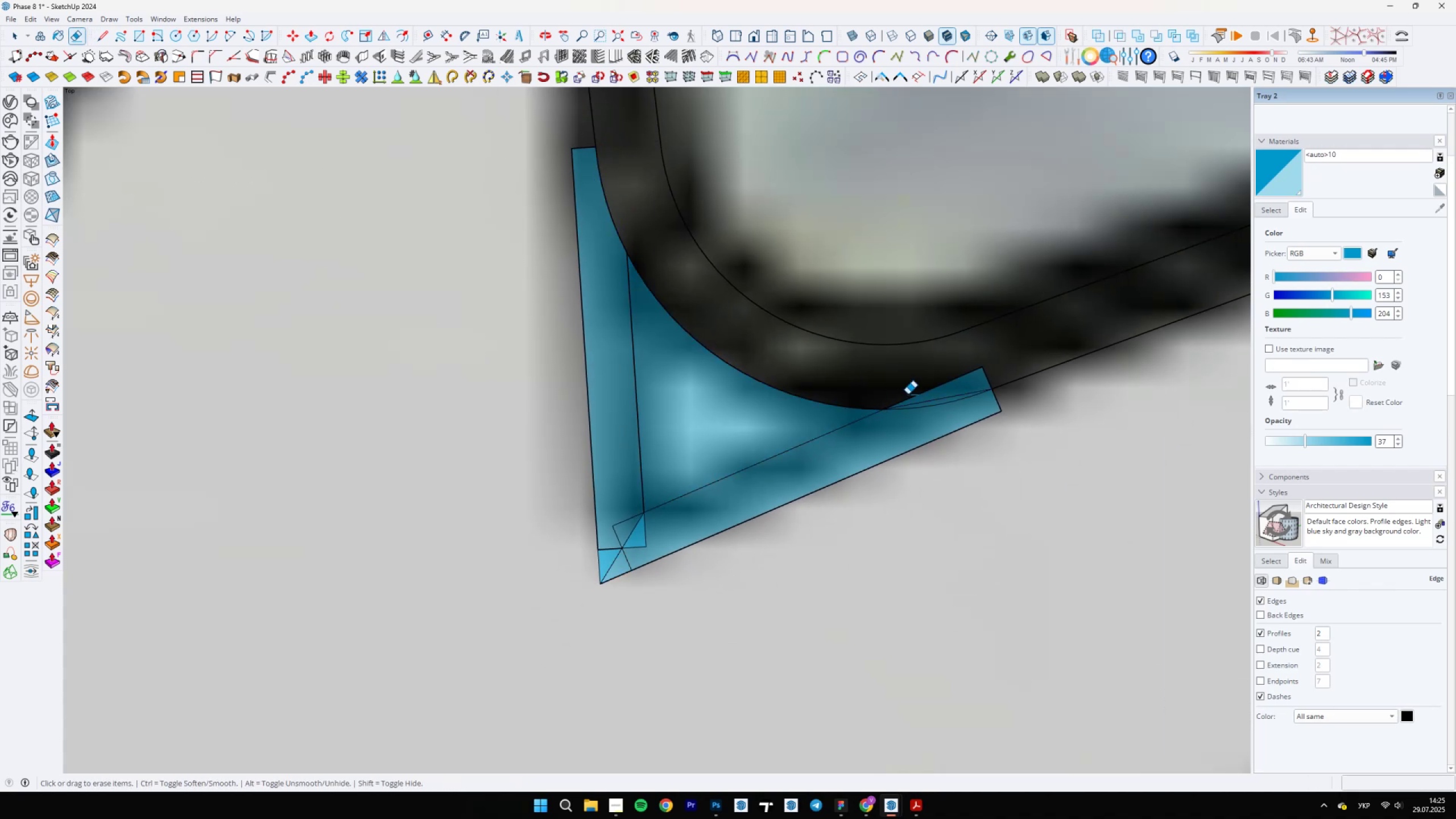 
left_click_drag(start_coordinate=[927, 392], to_coordinate=[924, 394])
 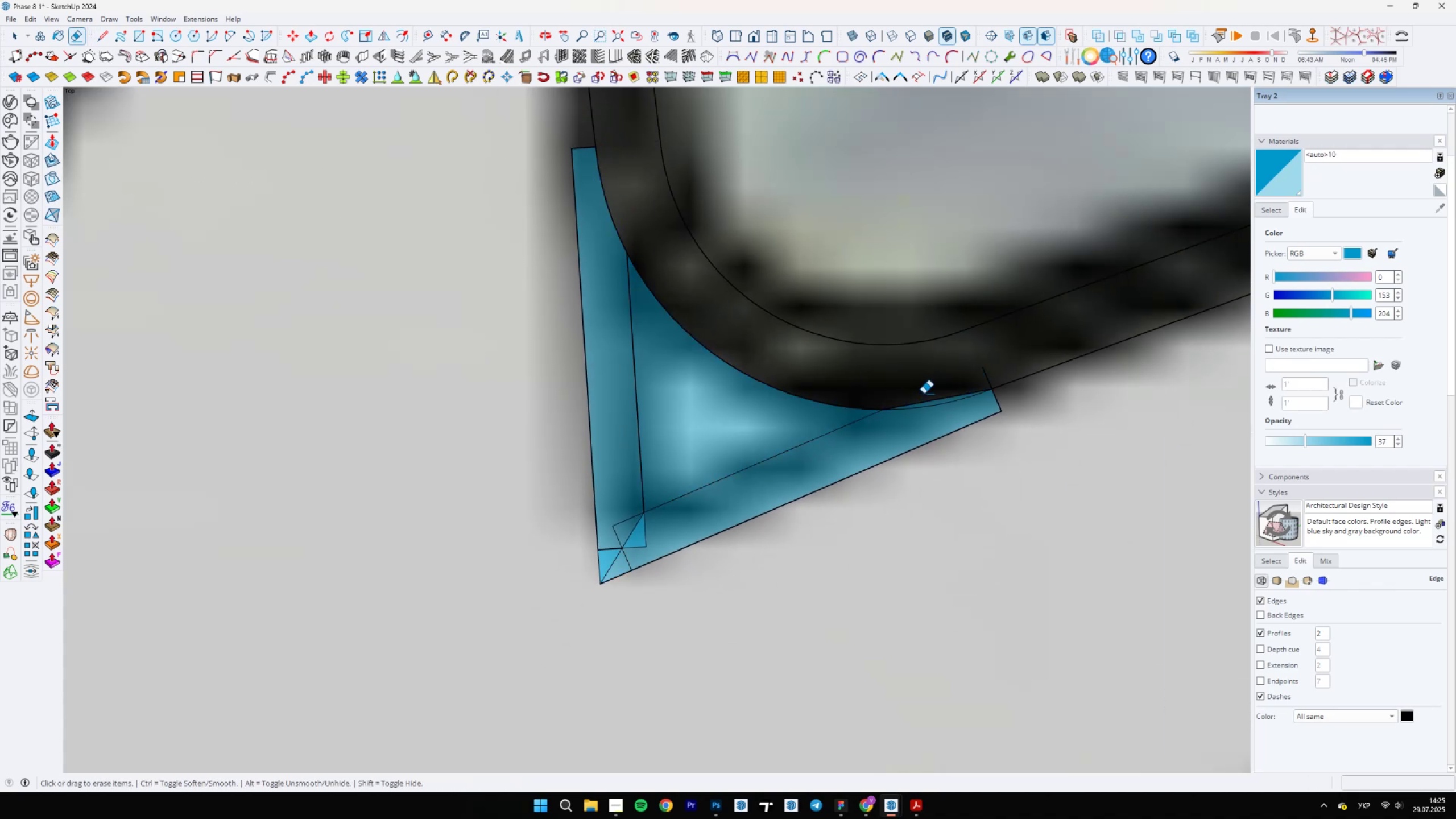 
left_click_drag(start_coordinate=[923, 403], to_coordinate=[936, 400])
 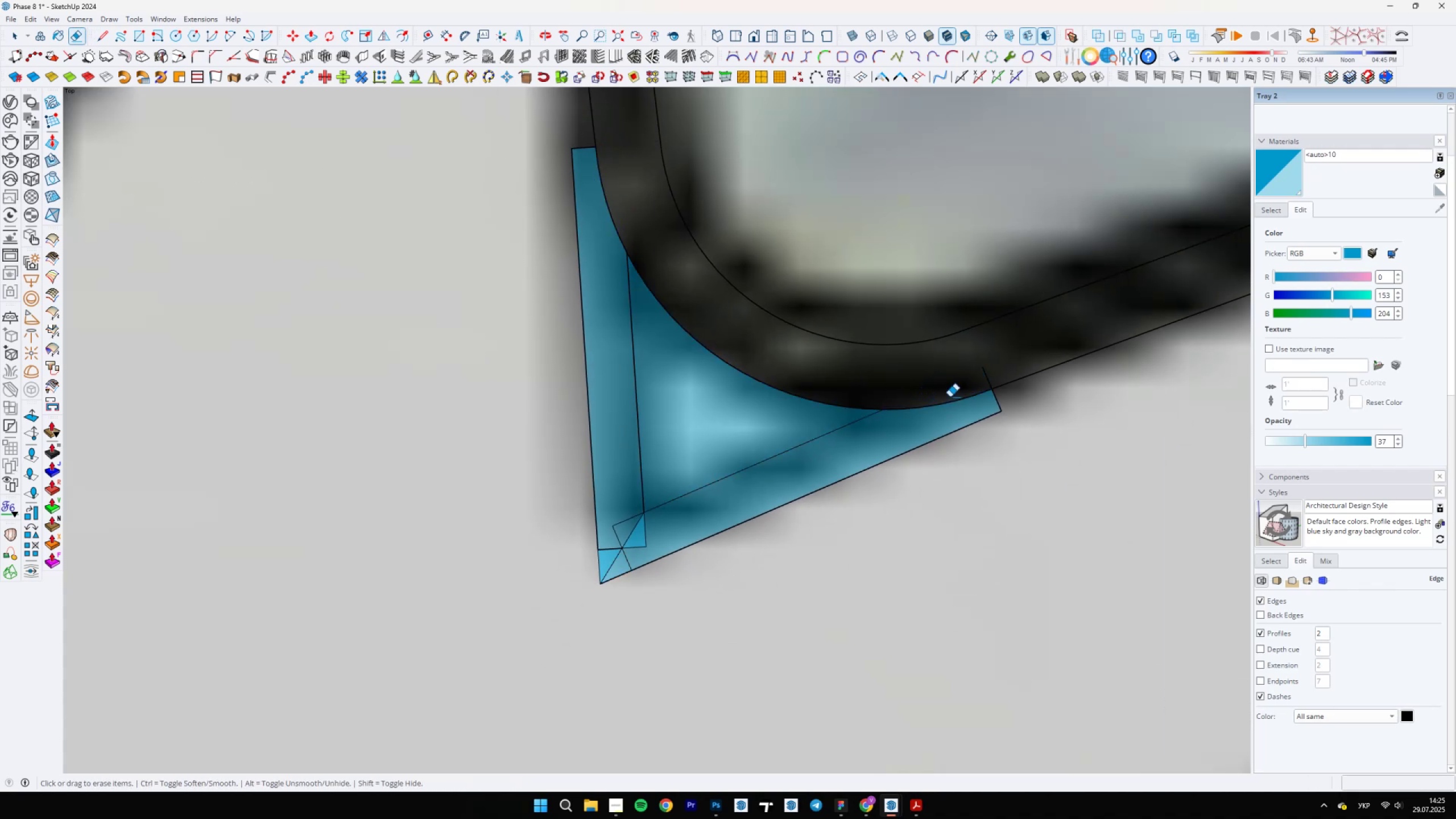 
left_click_drag(start_coordinate=[973, 388], to_coordinate=[1006, 372])
 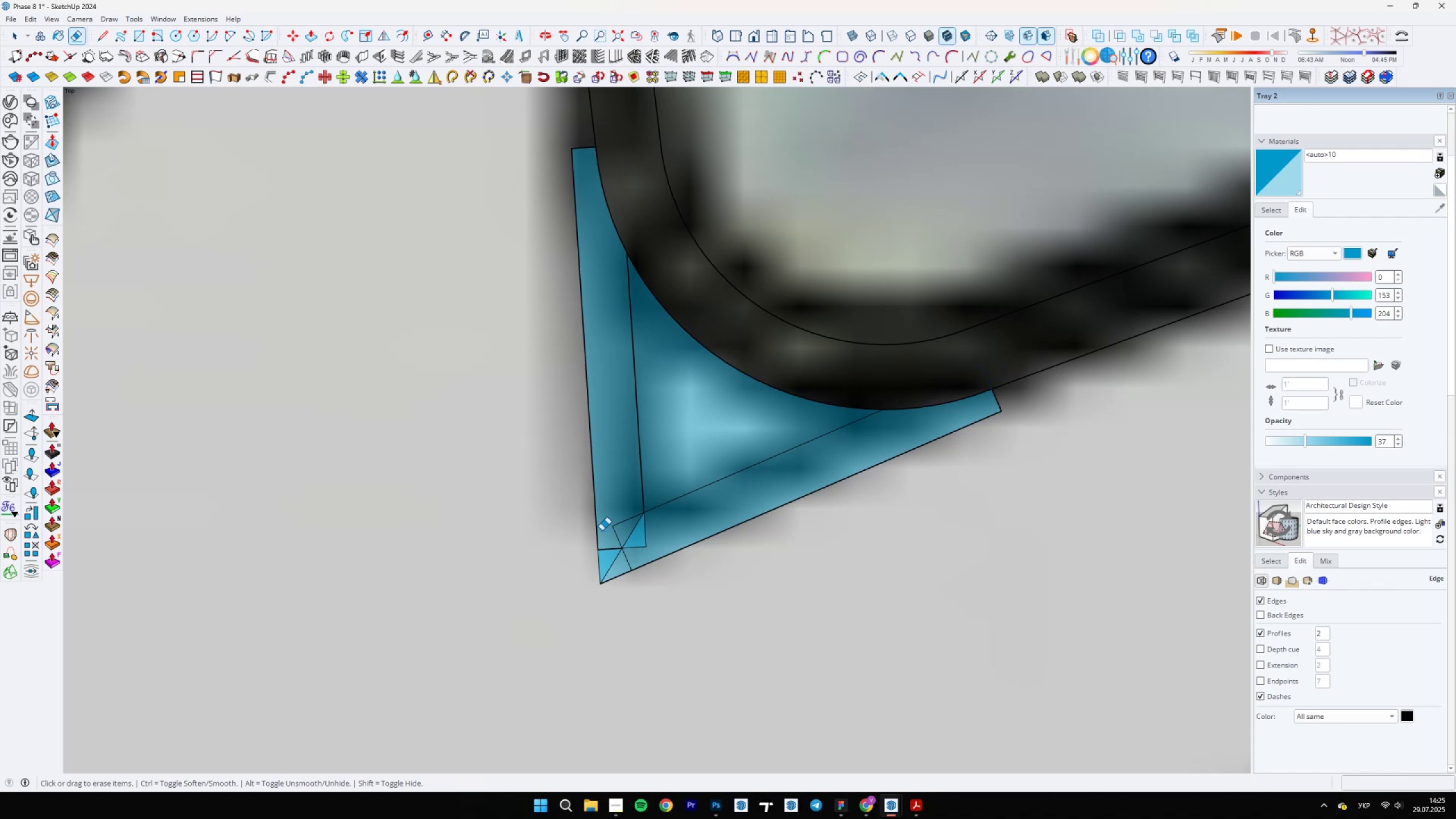 
left_click_drag(start_coordinate=[622, 515], to_coordinate=[634, 539])
 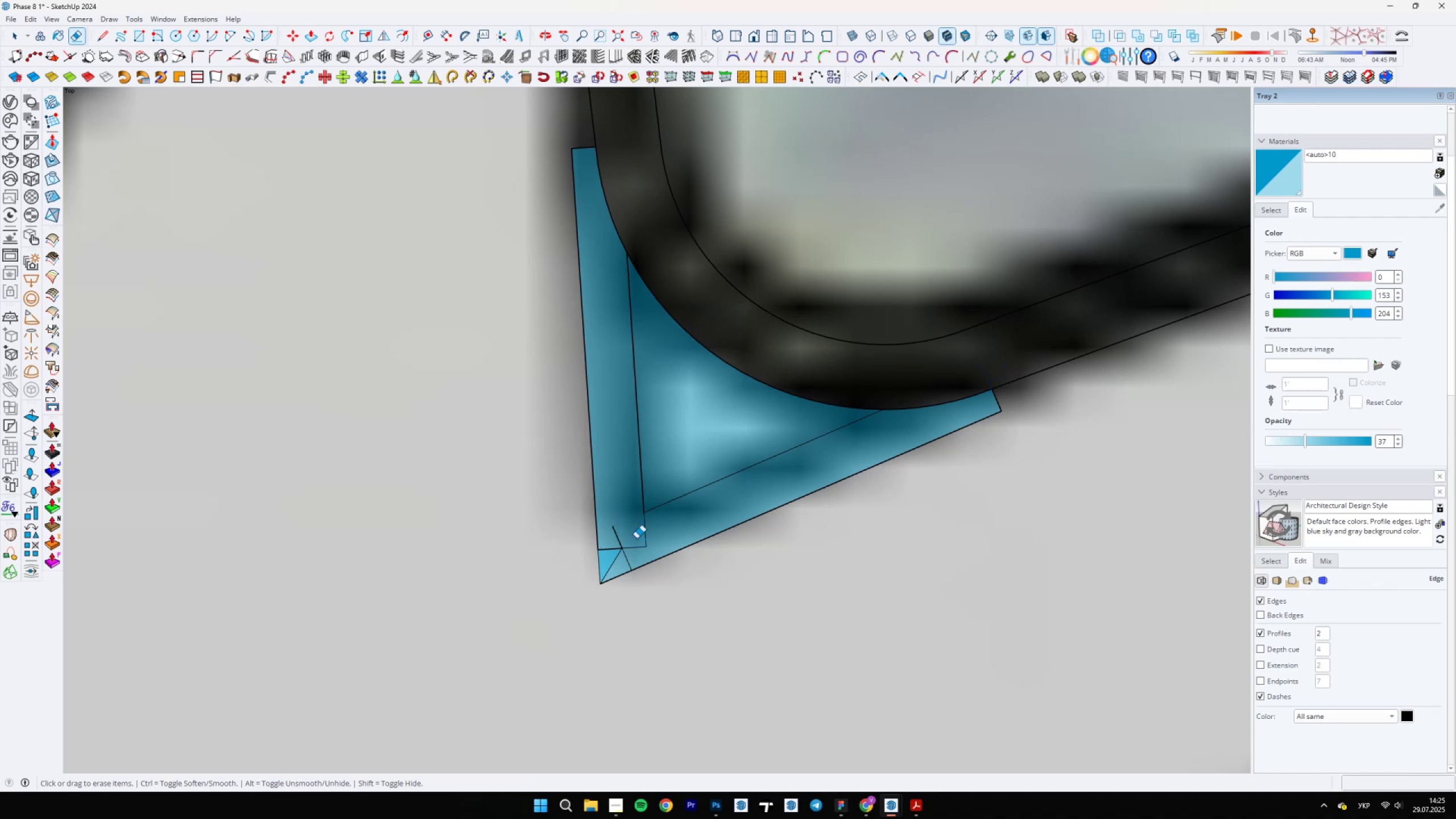 
left_click_drag(start_coordinate=[648, 533], to_coordinate=[628, 557])
 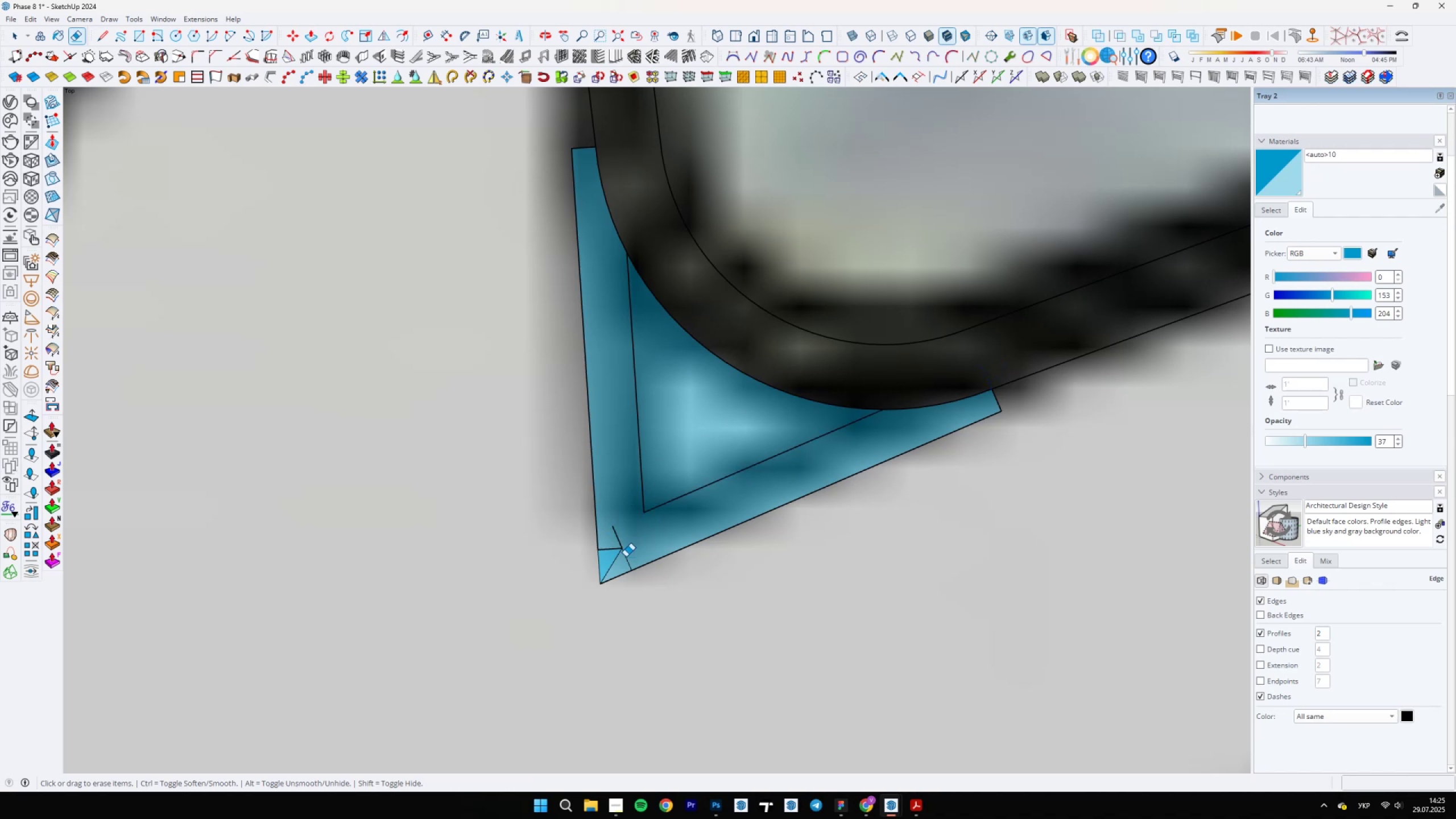 
left_click_drag(start_coordinate=[621, 557], to_coordinate=[618, 544])
 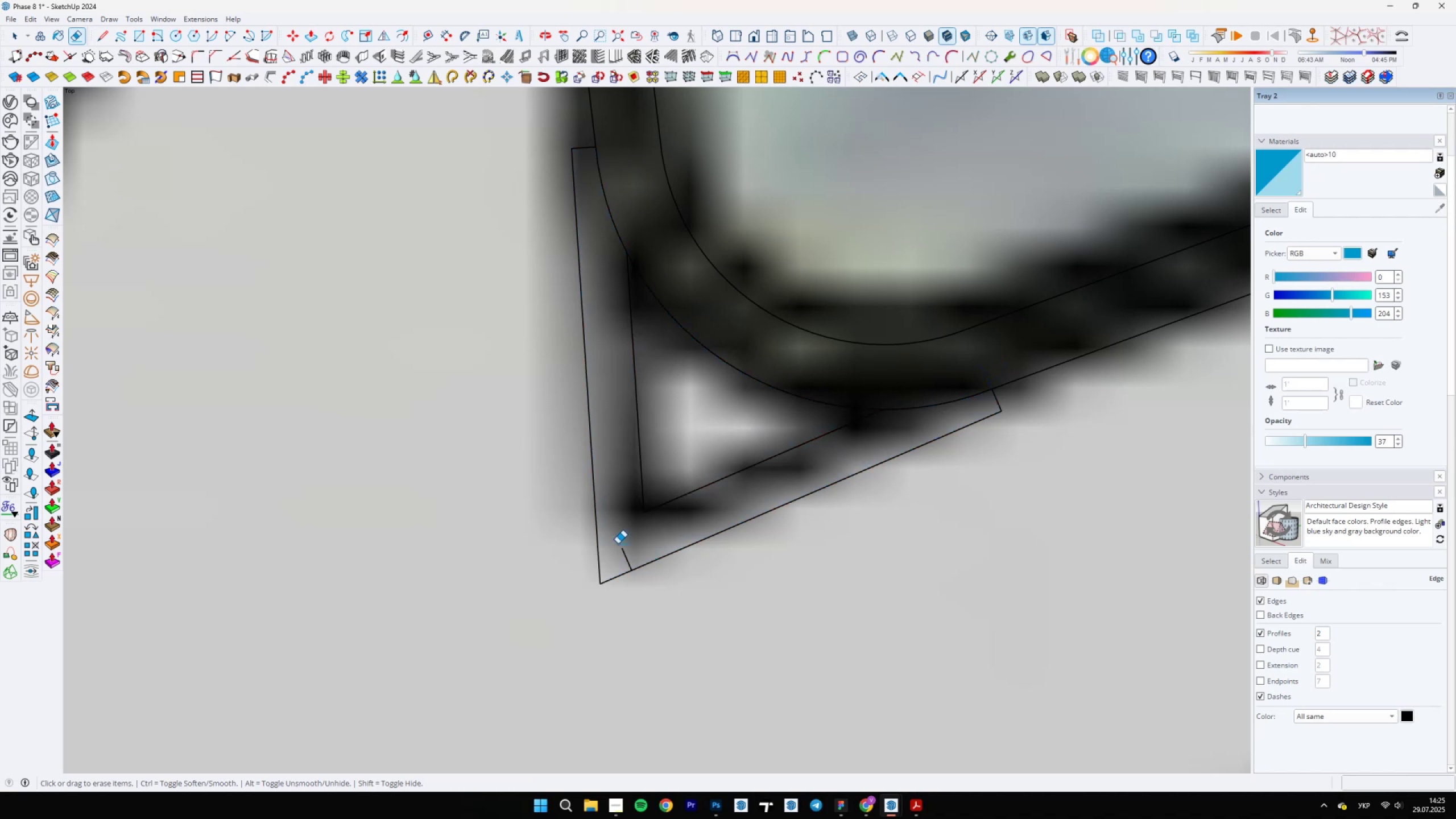 
left_click_drag(start_coordinate=[624, 548], to_coordinate=[622, 556])
 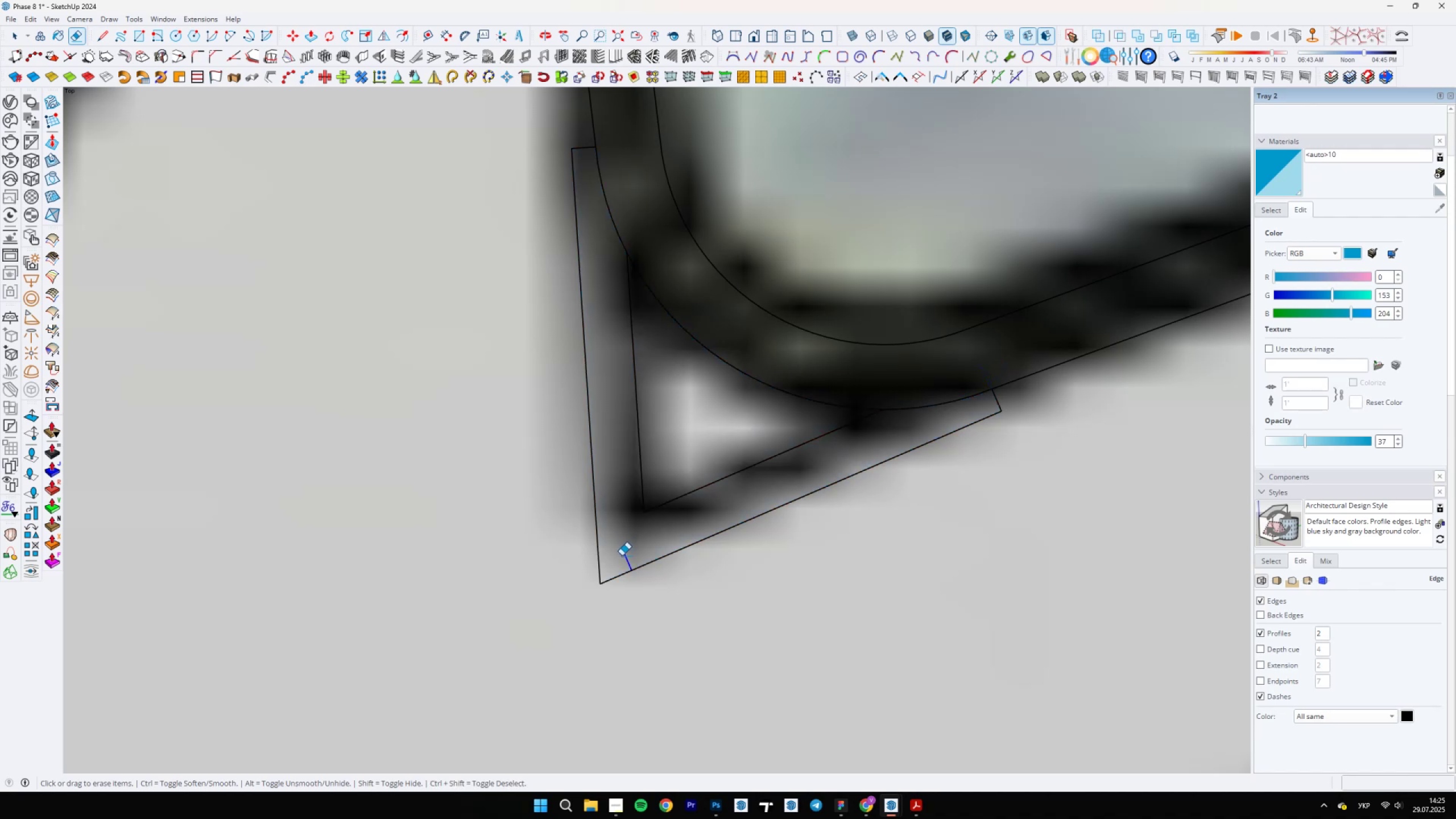 
key(Space)
 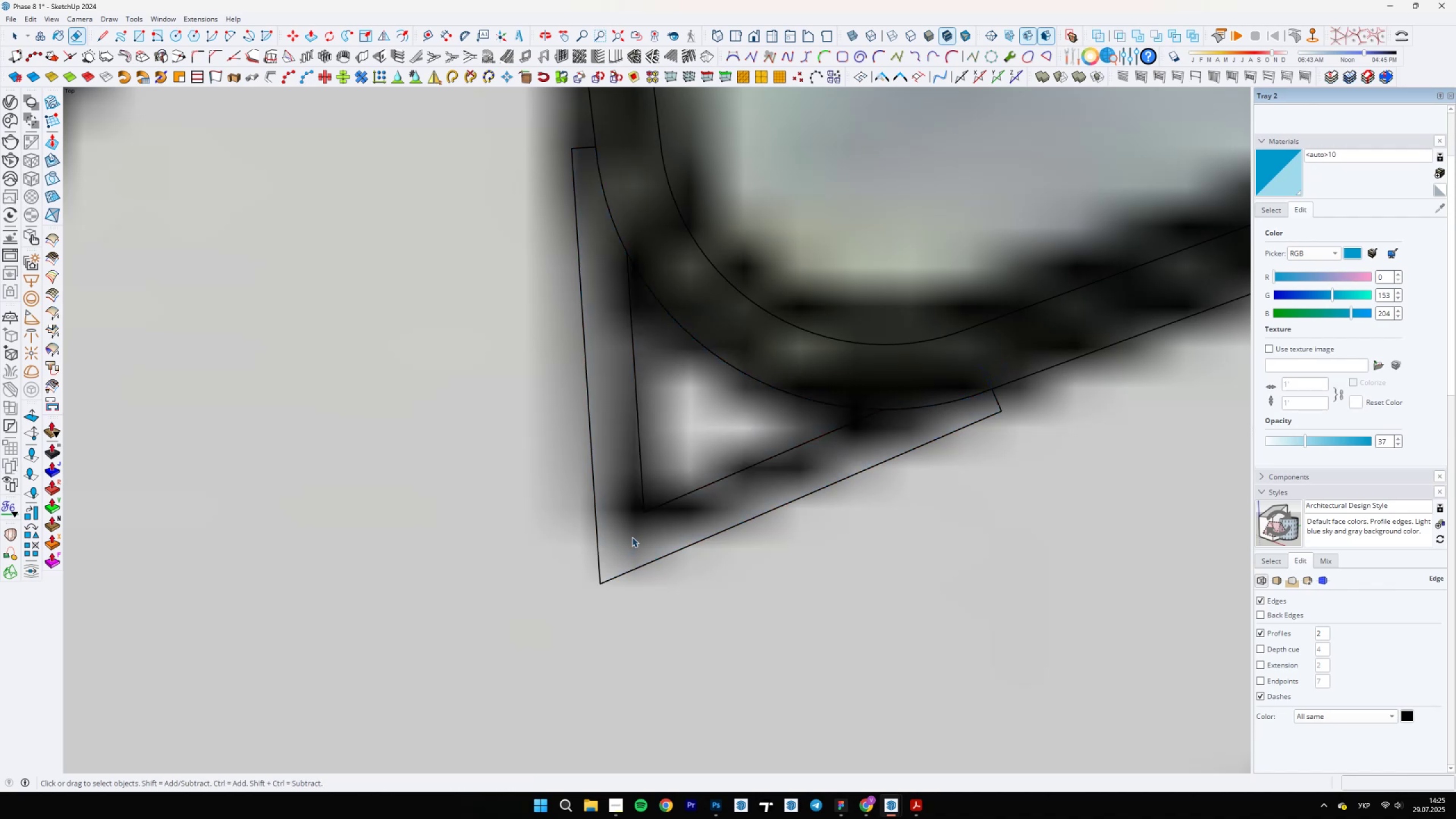 
triple_click([633, 535])
 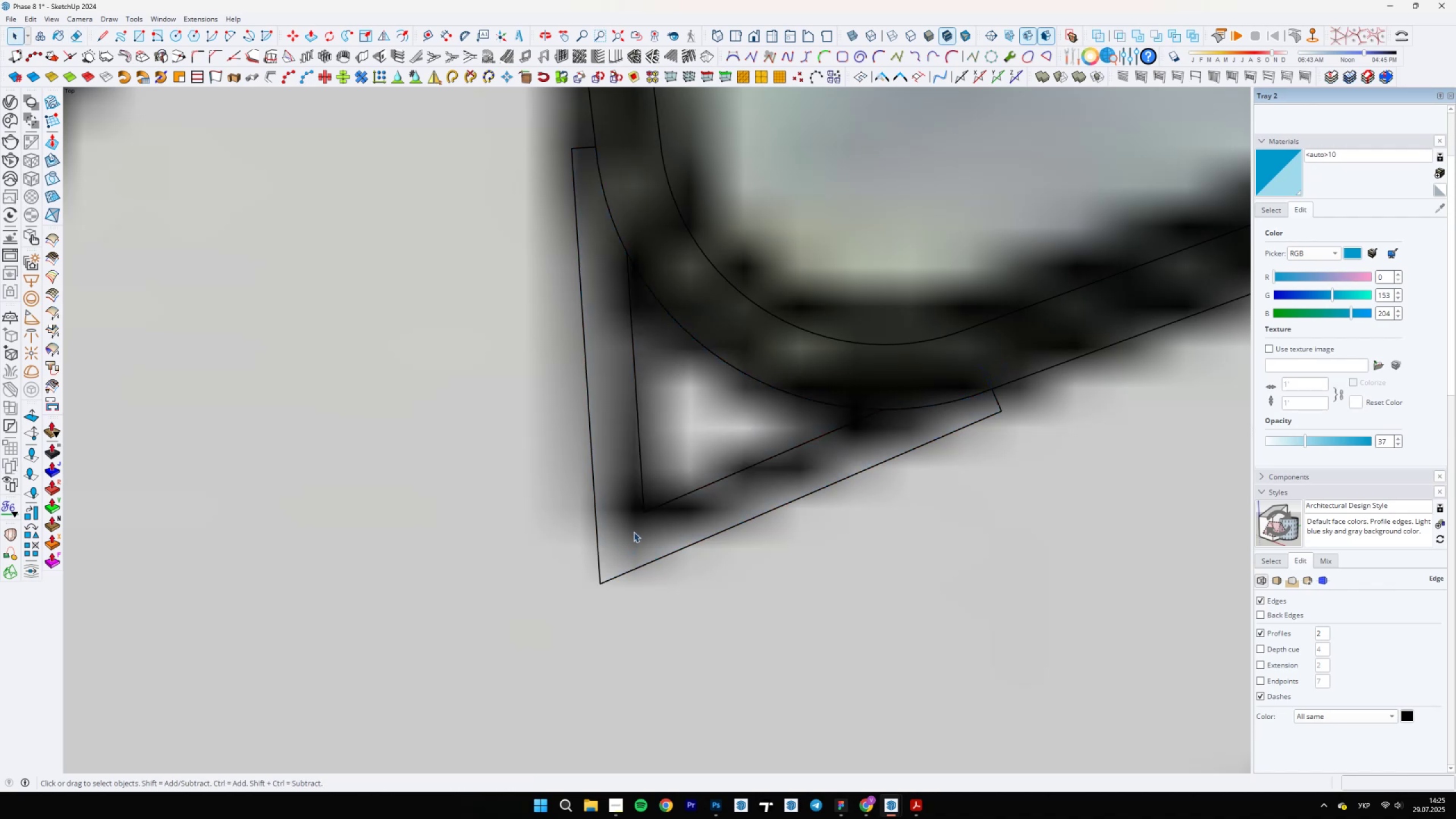 
scroll: coordinate [739, 365], scroll_direction: down, amount: 13.0
 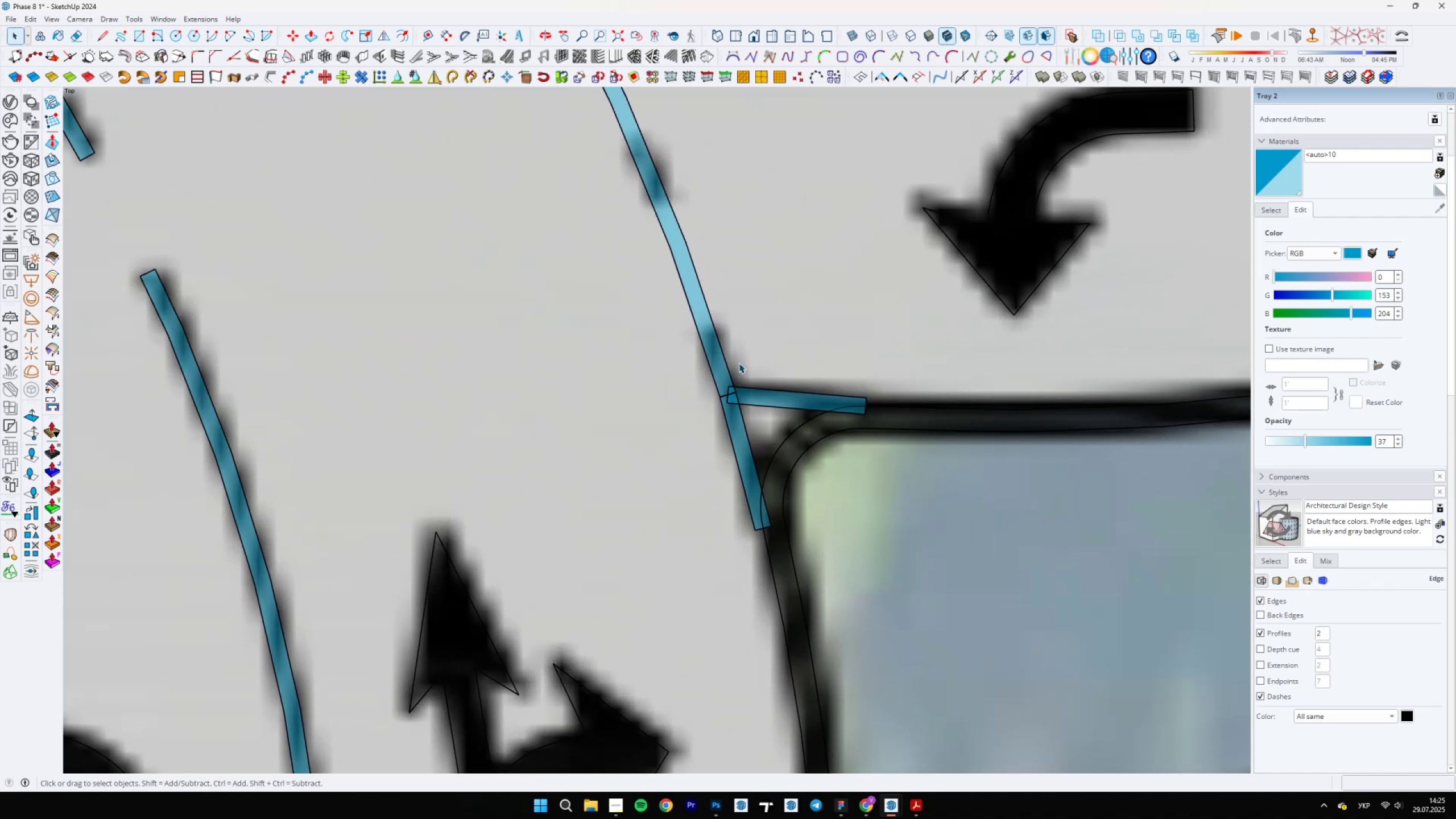 
scroll: coordinate [692, 288], scroll_direction: up, amount: 5.0
 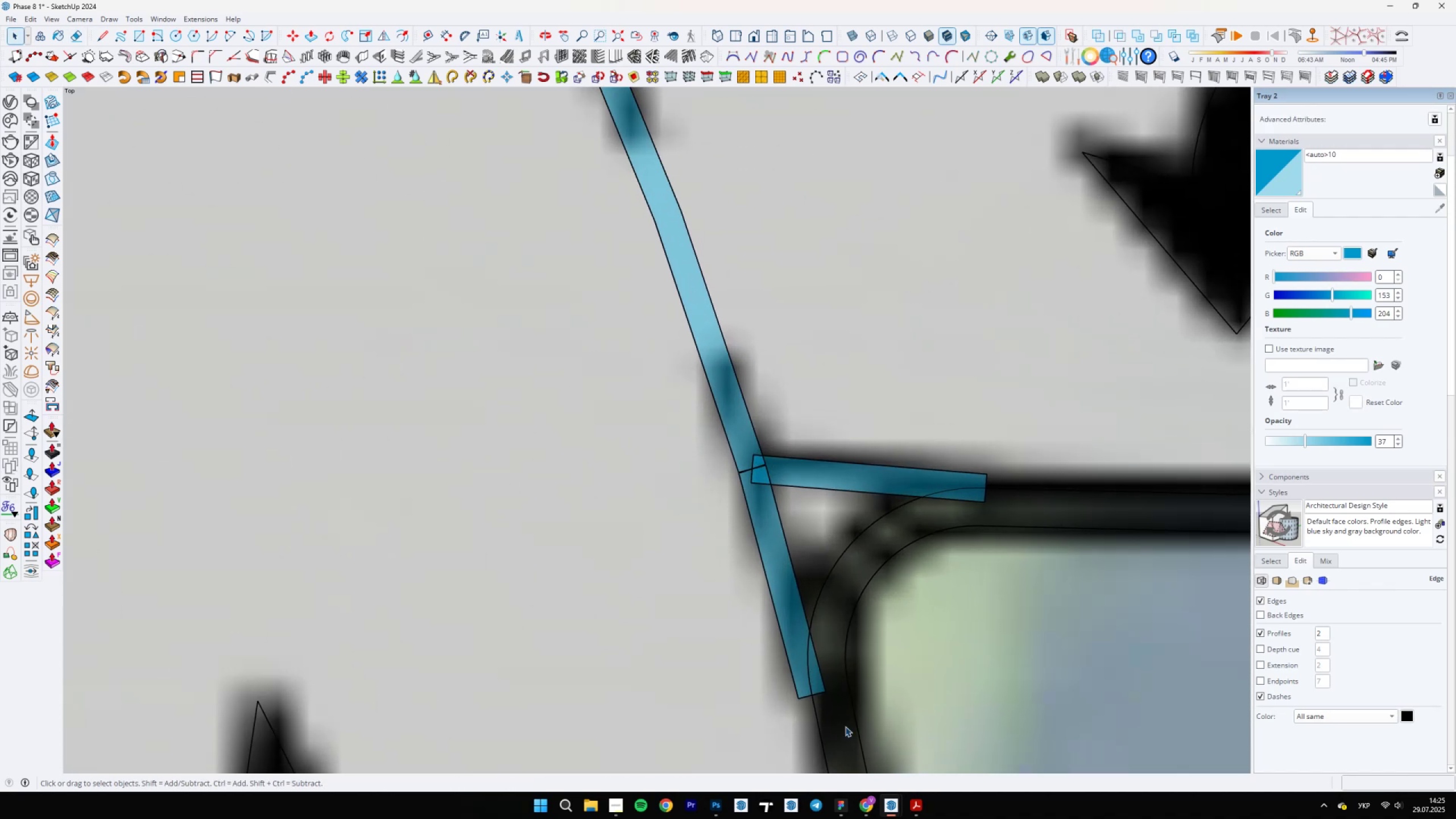 
left_click([911, 806])
 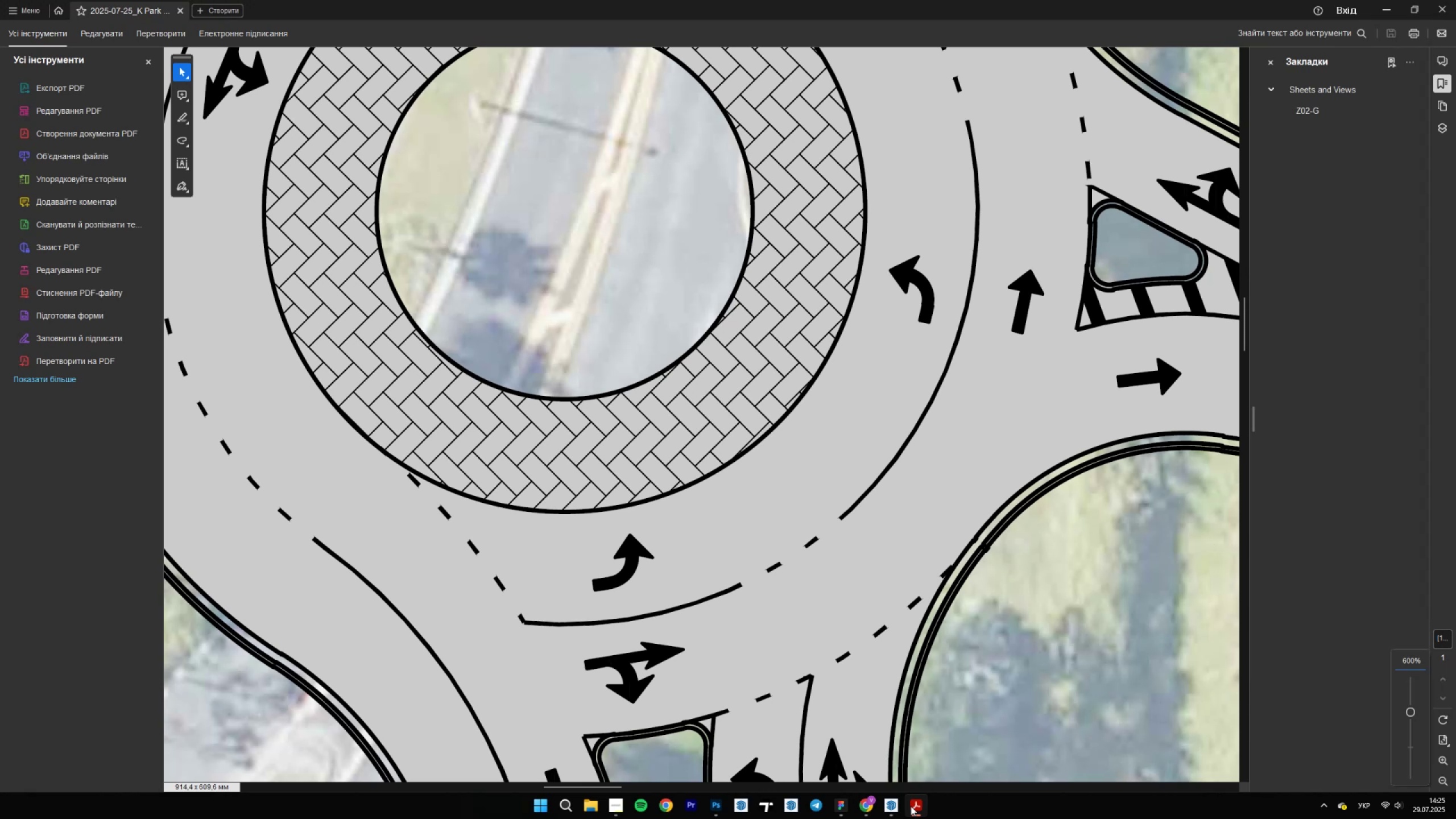 
left_click([911, 806])
 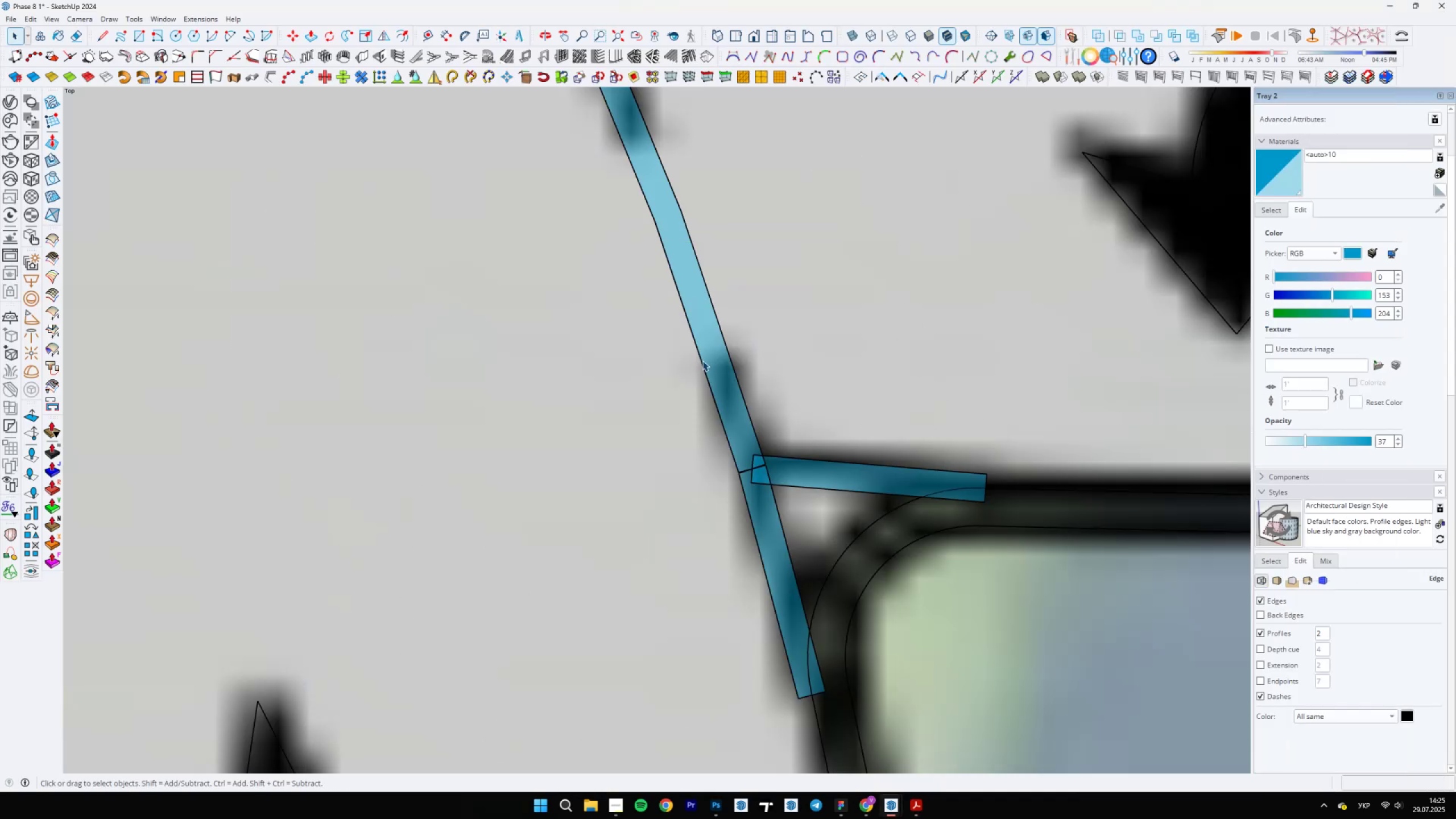 
key(L)
 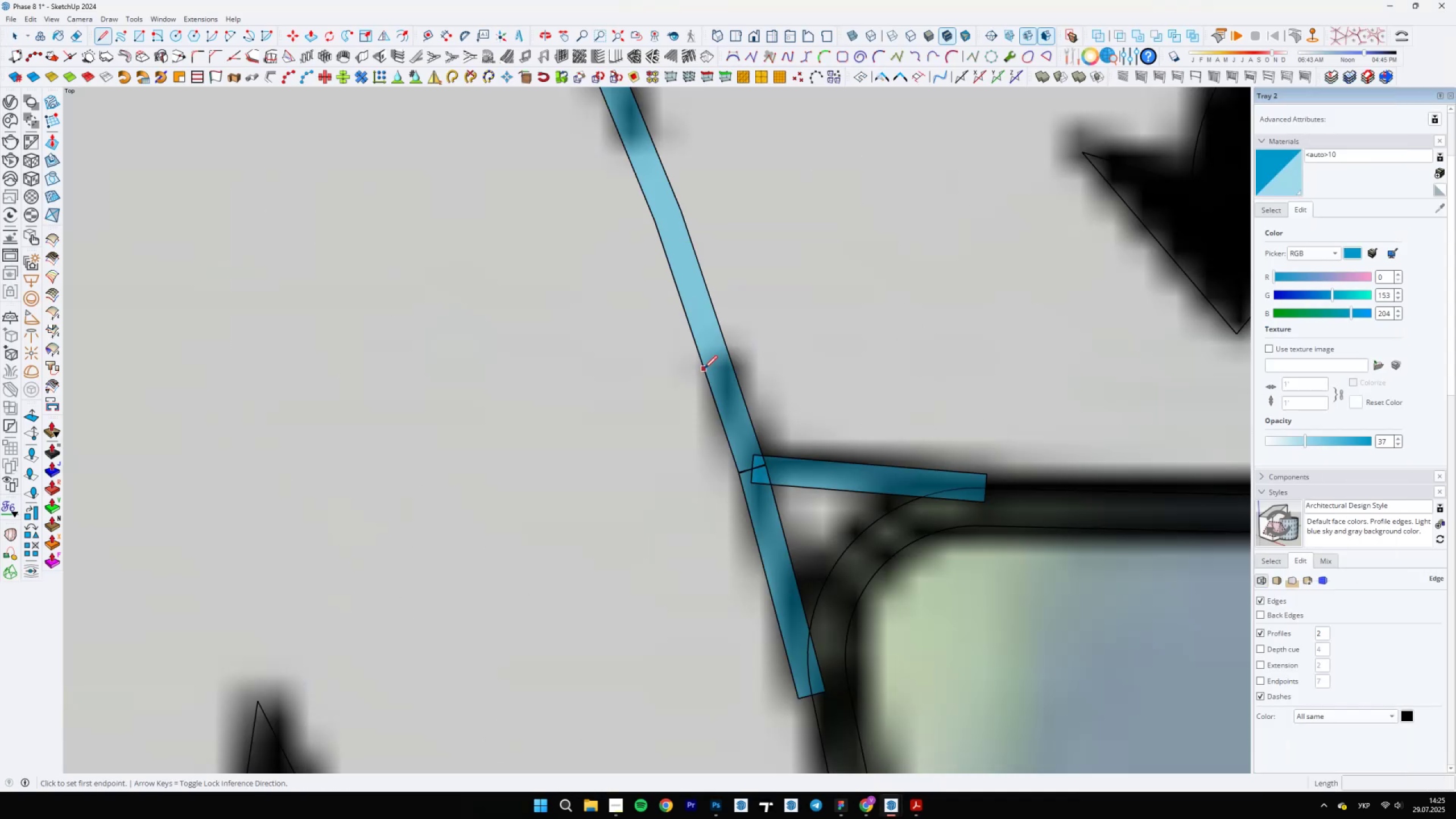 
left_click([702, 365])
 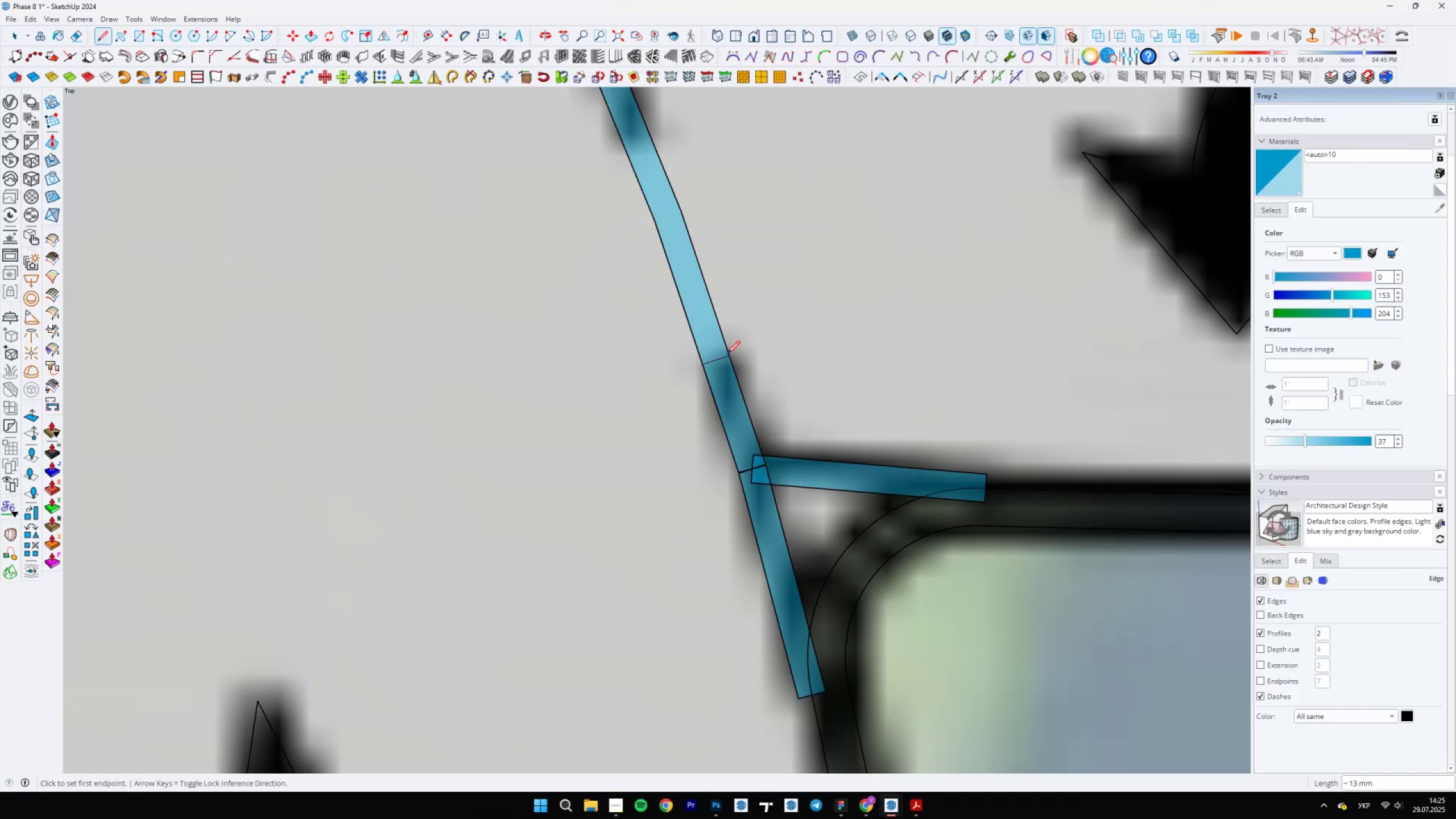 
scroll: coordinate [760, 451], scroll_direction: up, amount: 5.0
 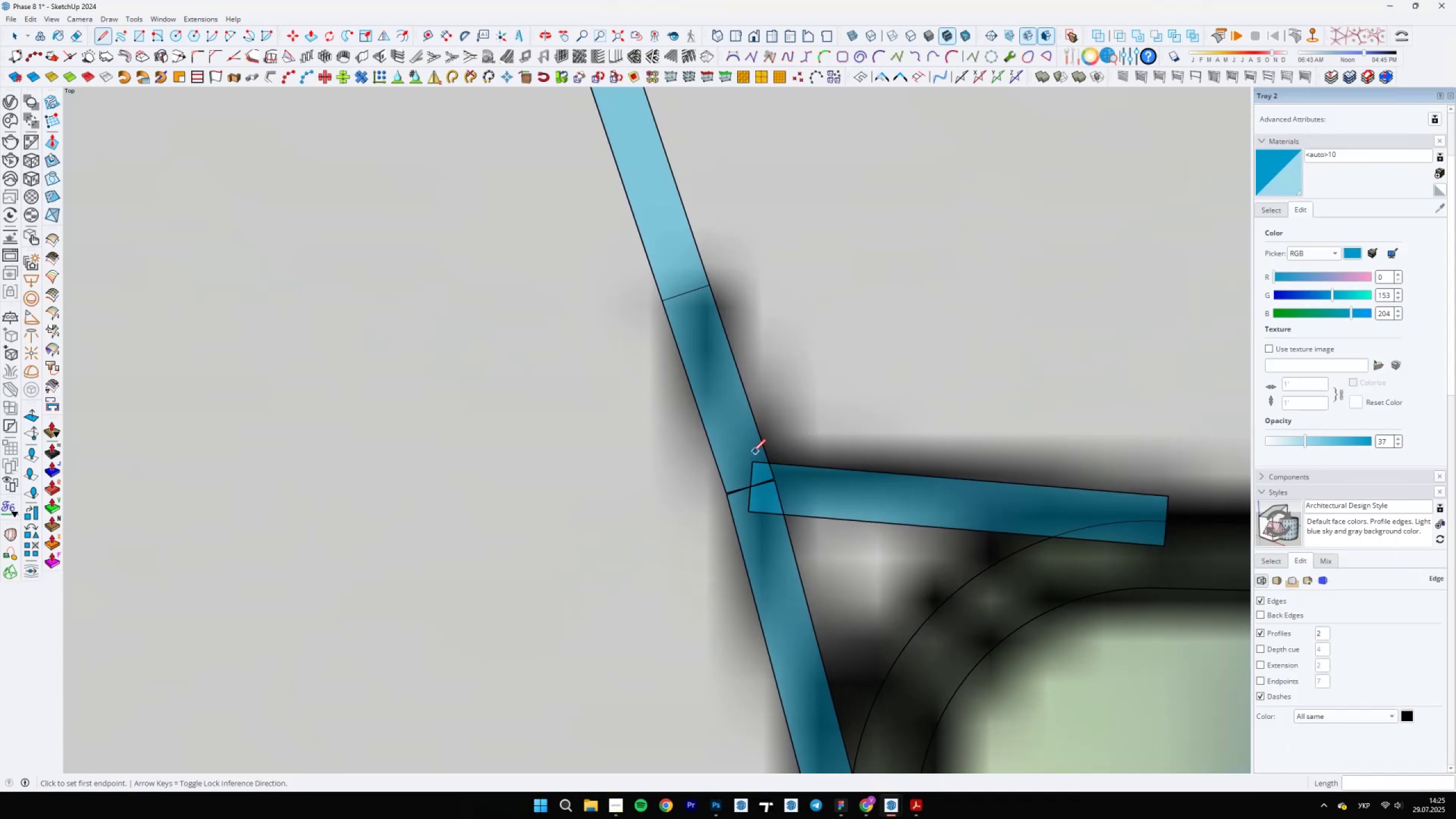 
key(Escape)
 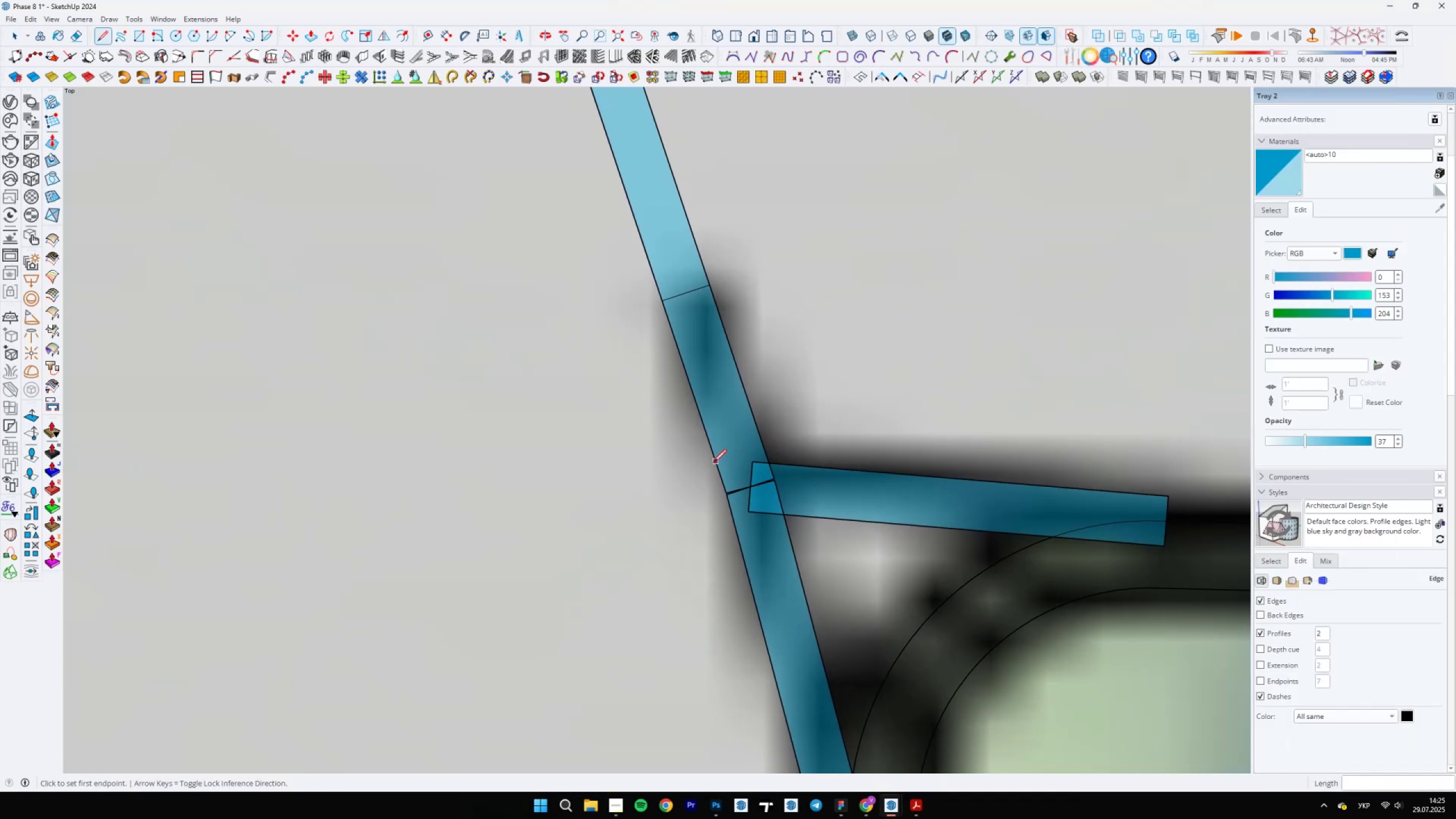 
left_click([714, 463])
 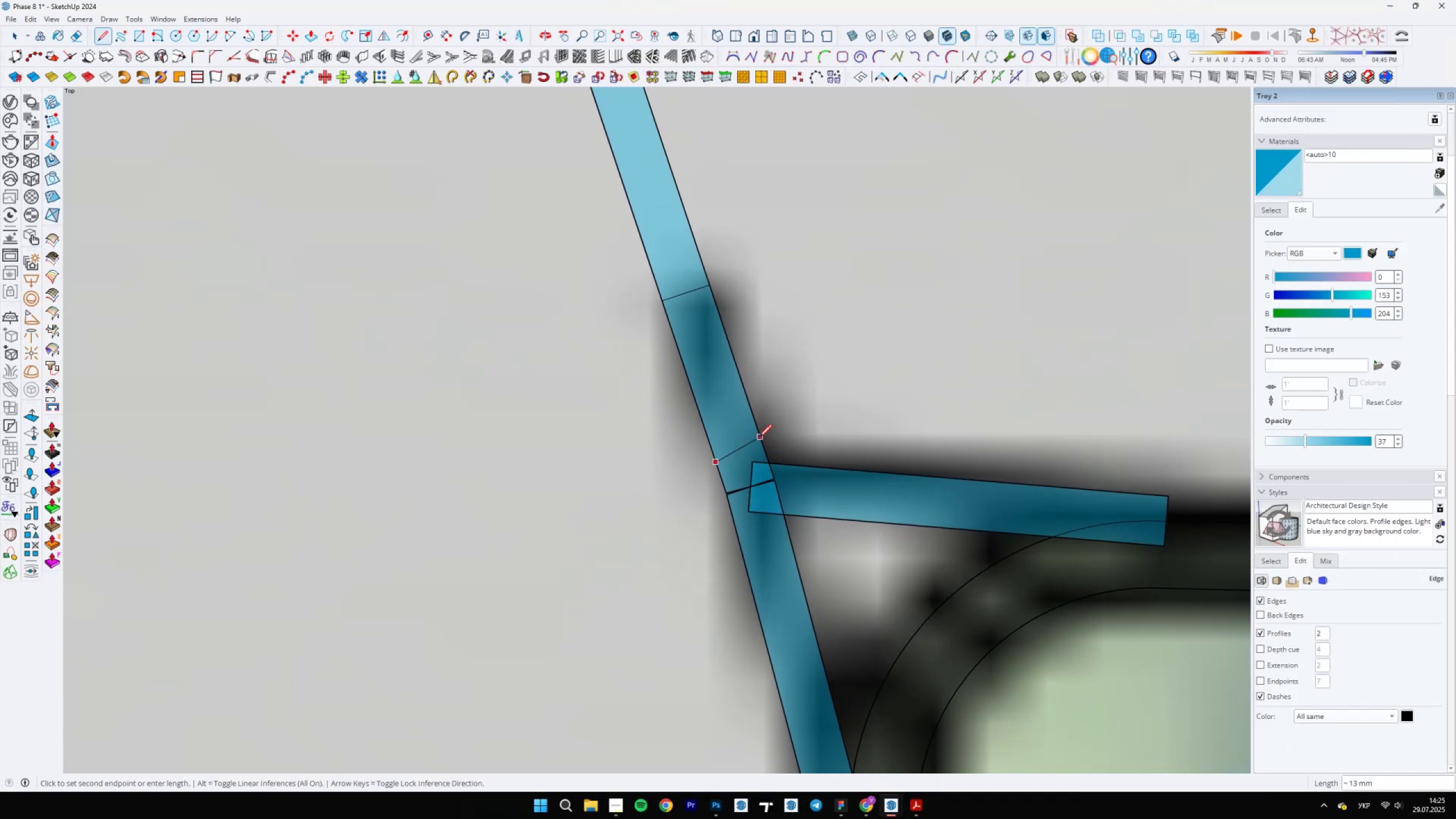 
key(Escape)
 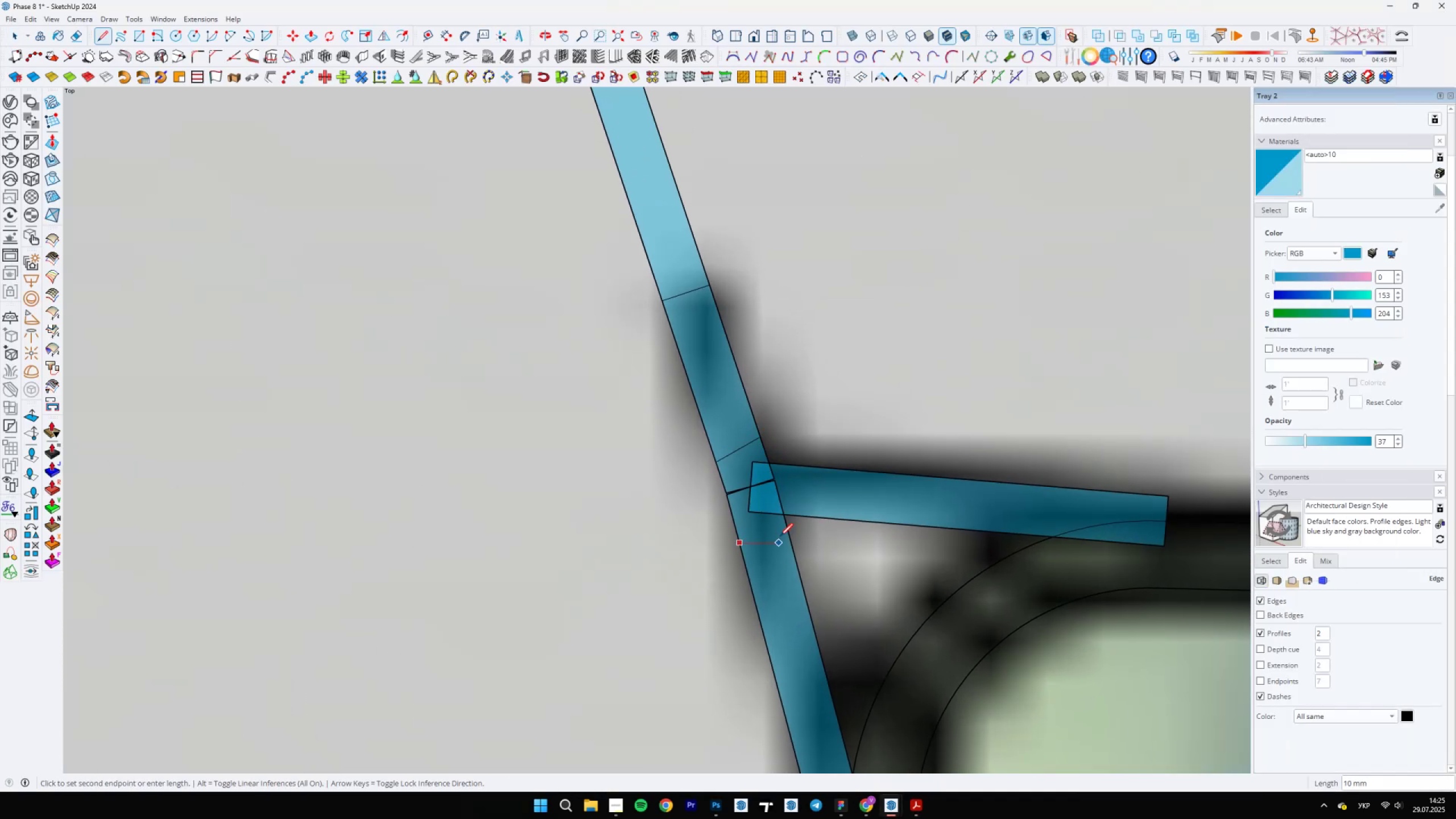 
key(Escape)
 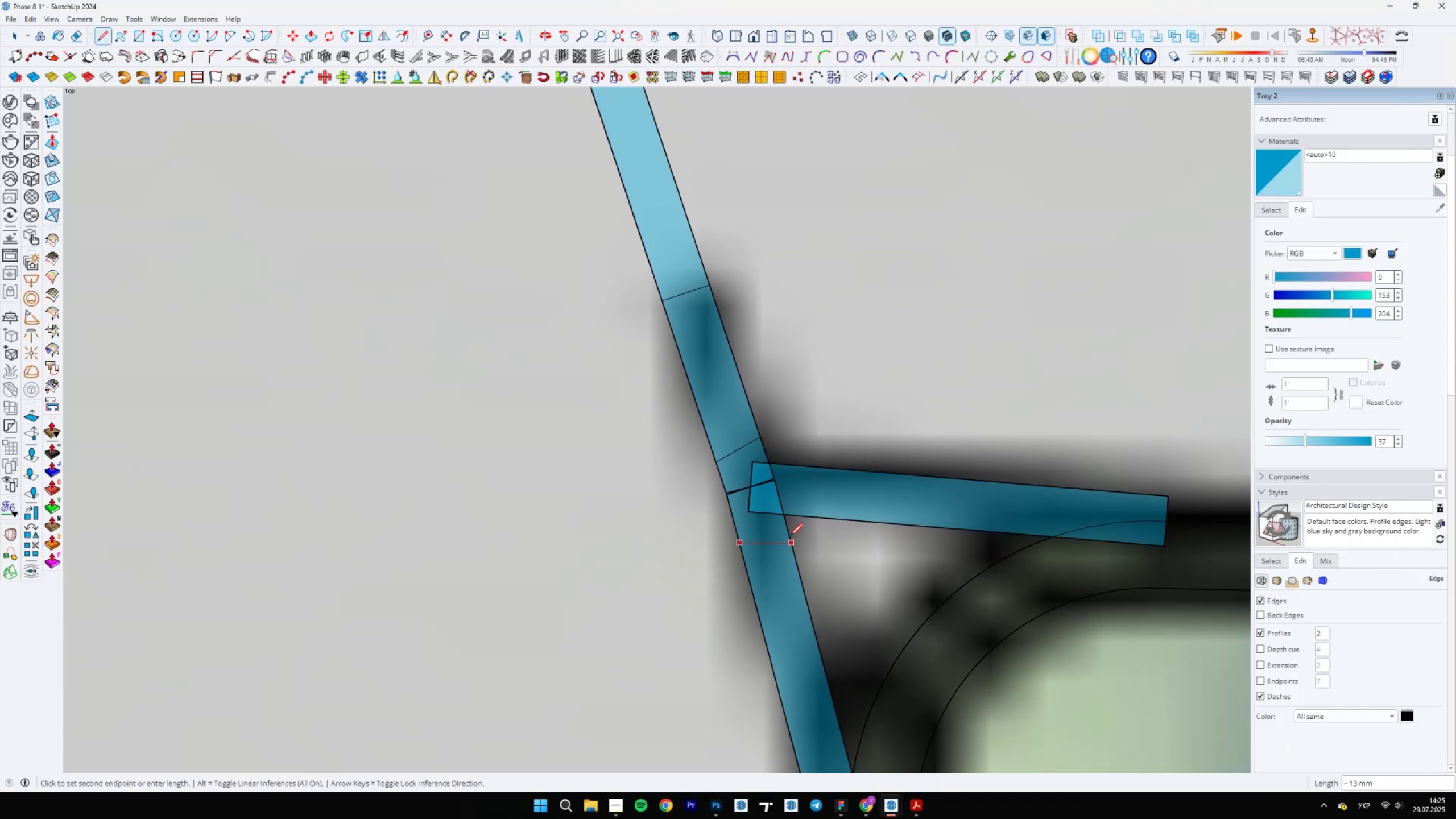 
left_click([789, 536])
 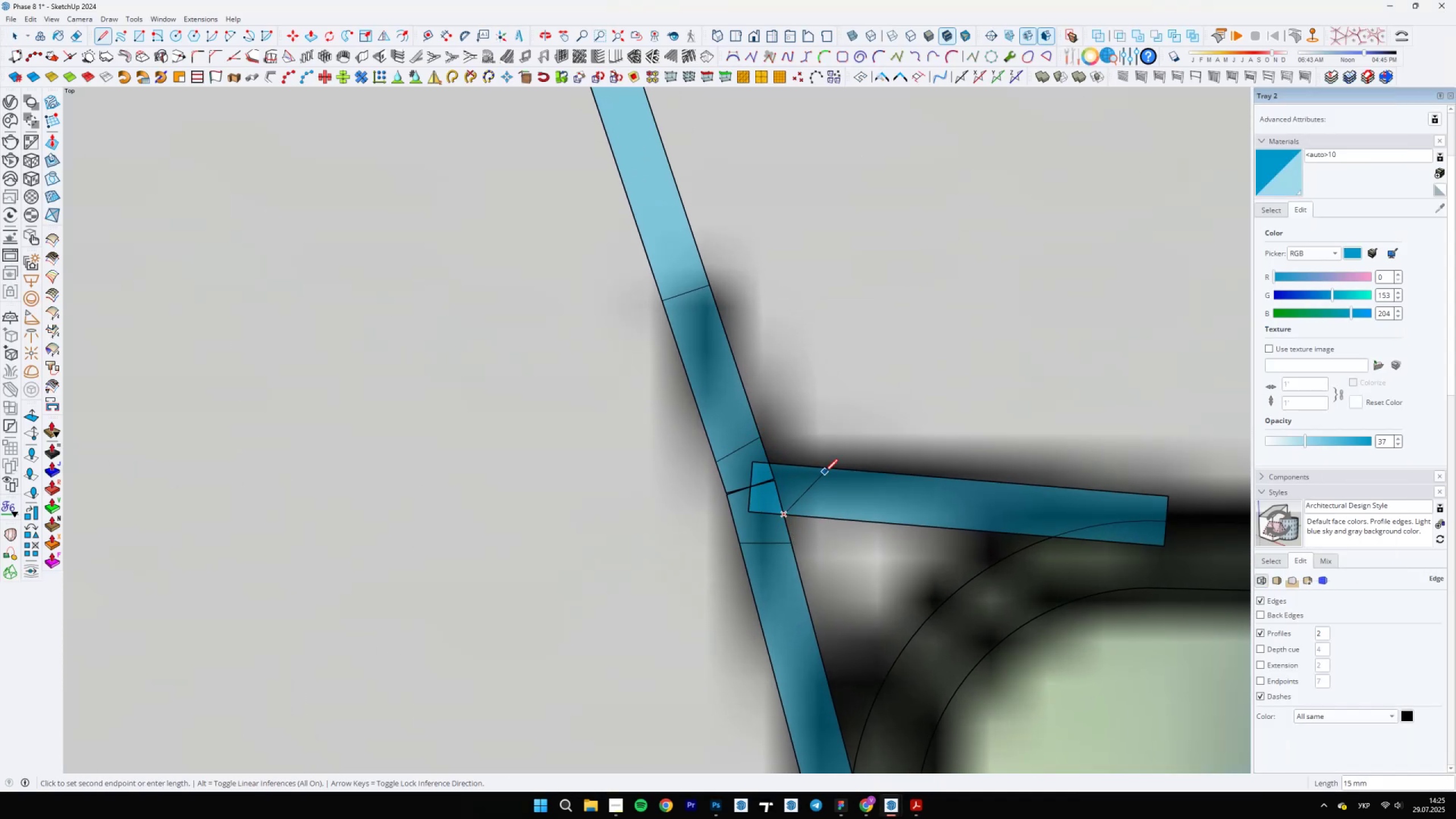 
left_click([825, 469])
 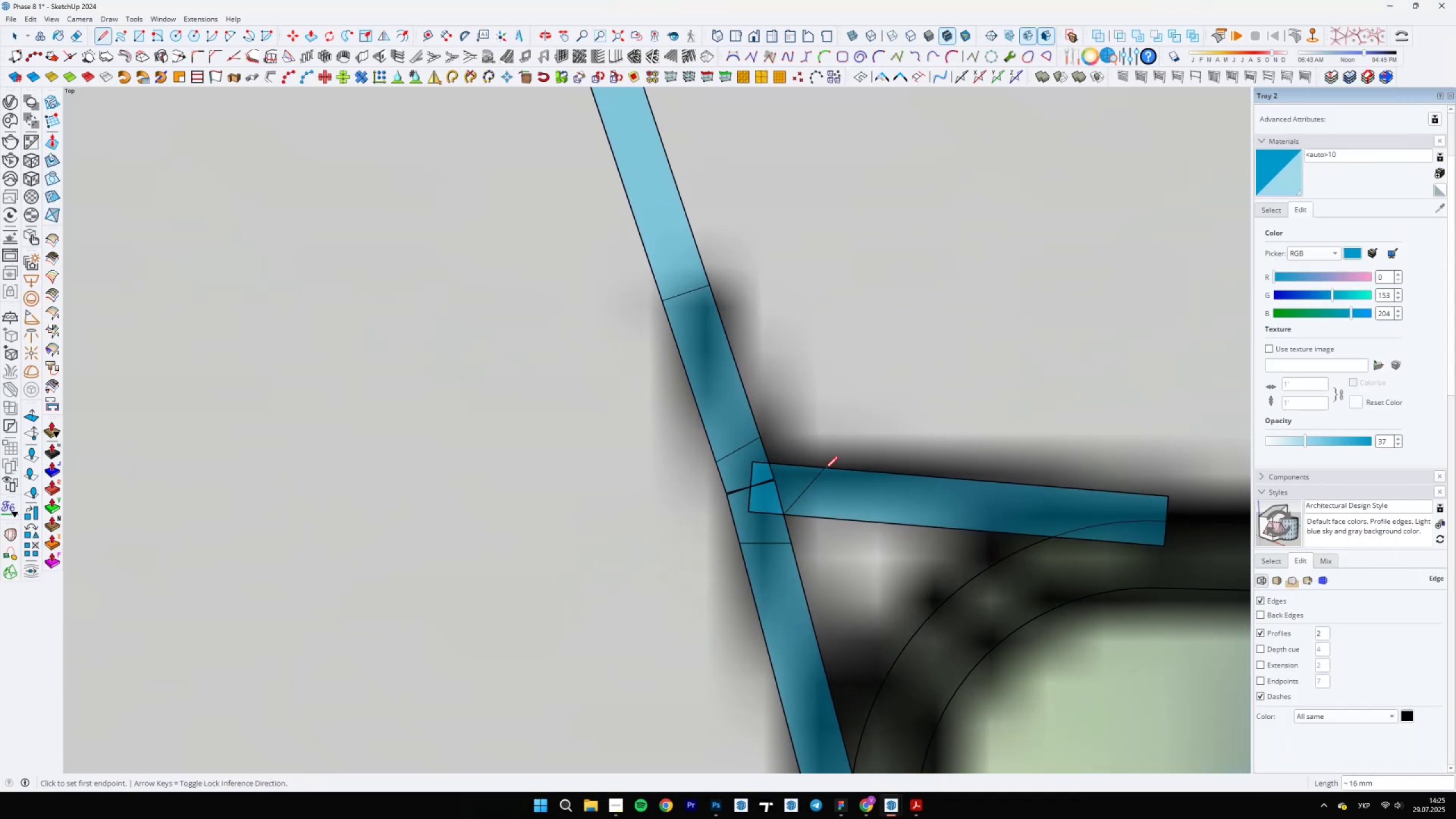 
key(Escape)
 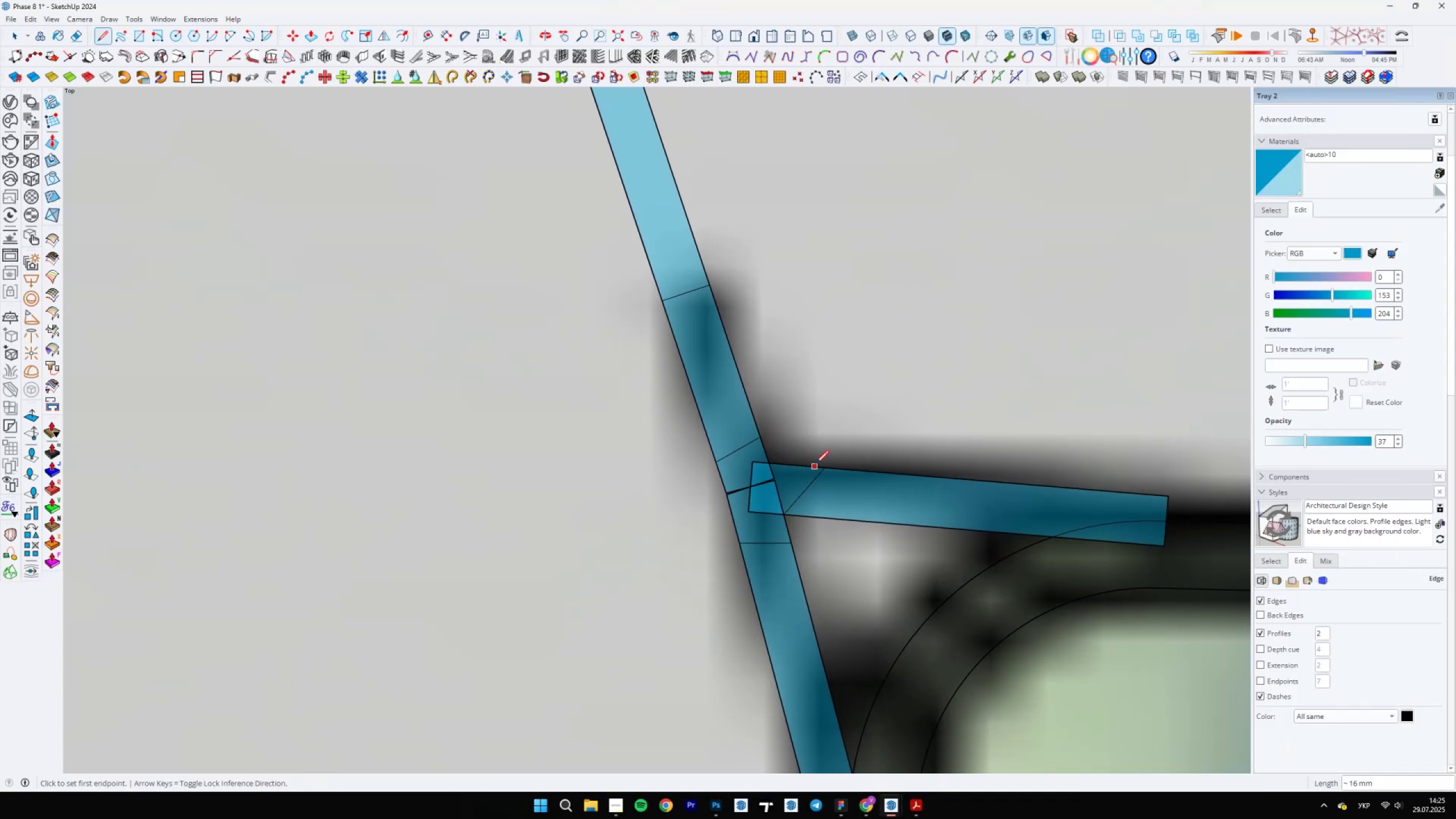 
left_click_drag(start_coordinate=[821, 464], to_coordinate=[817, 464])
 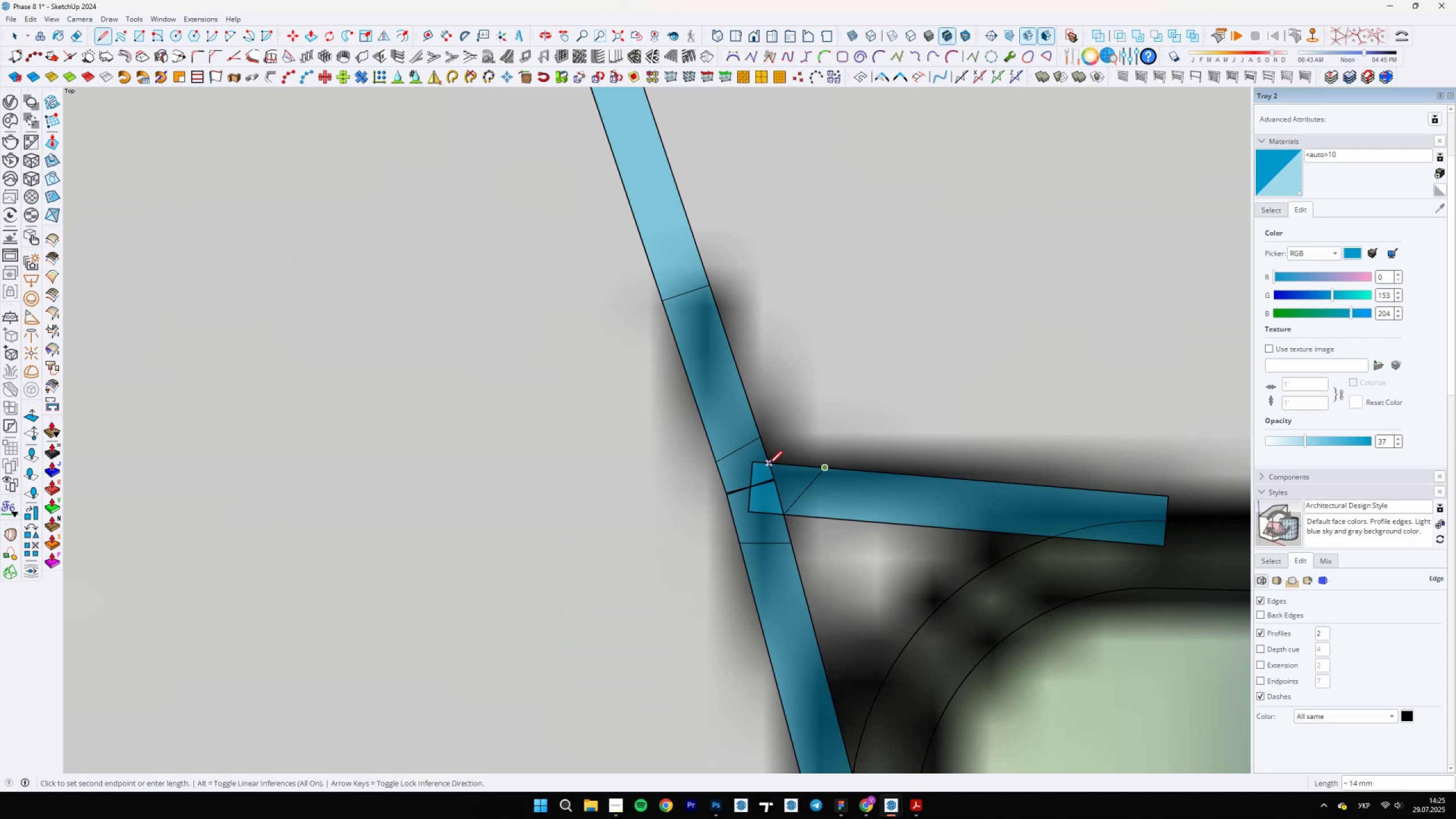 
left_click([769, 464])
 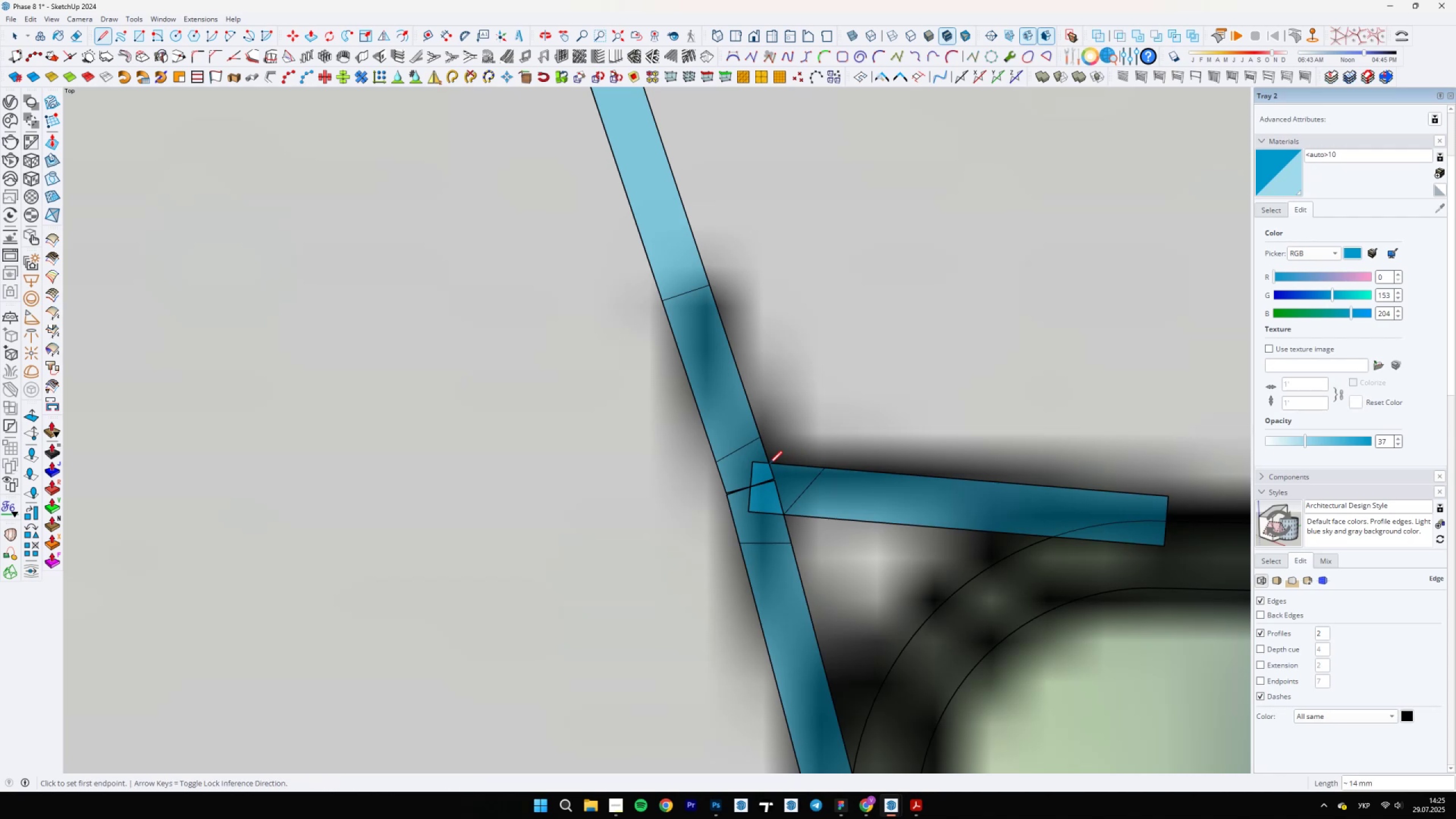 
key(E)
 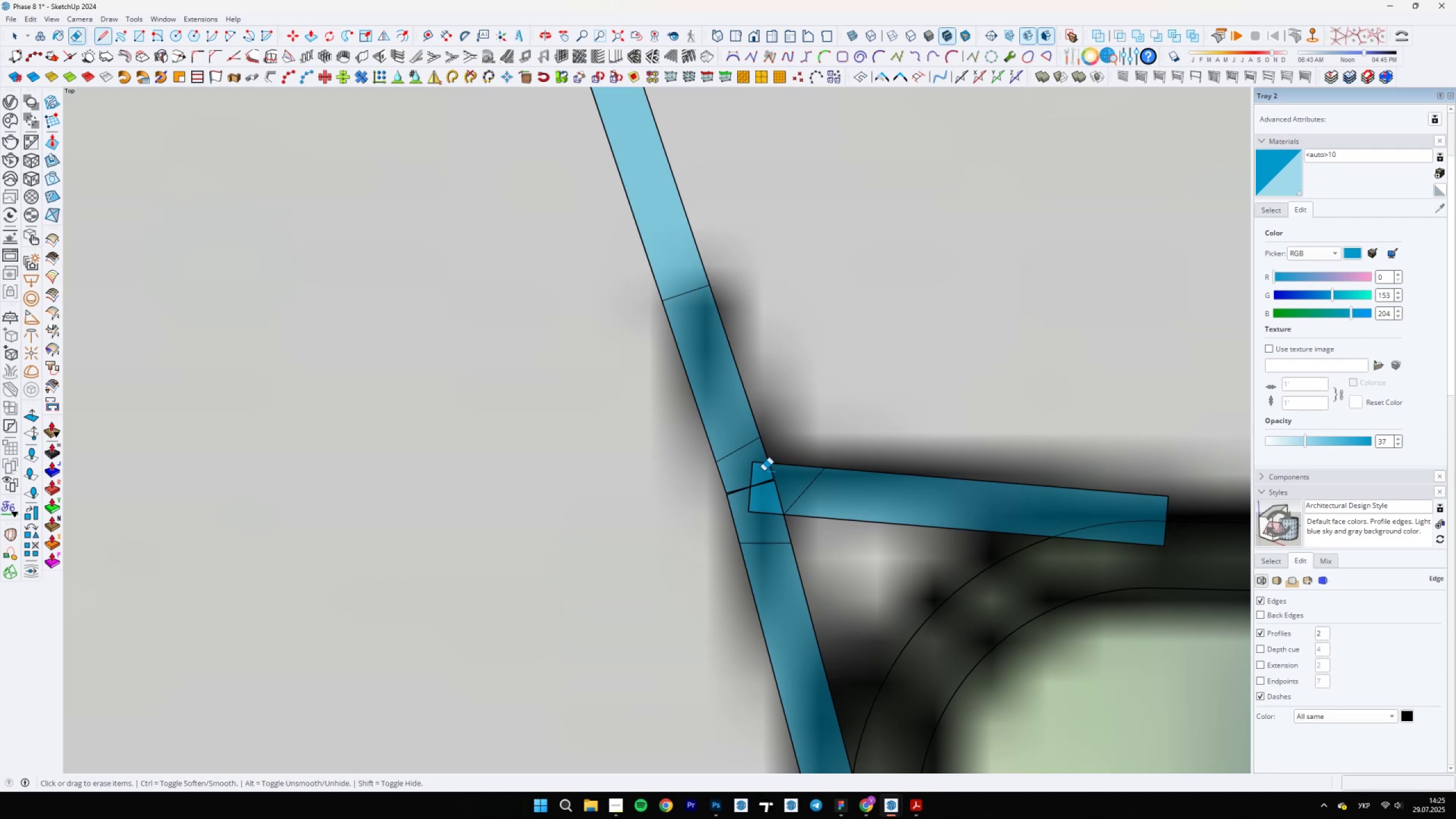 
left_click_drag(start_coordinate=[759, 467], to_coordinate=[762, 507])
 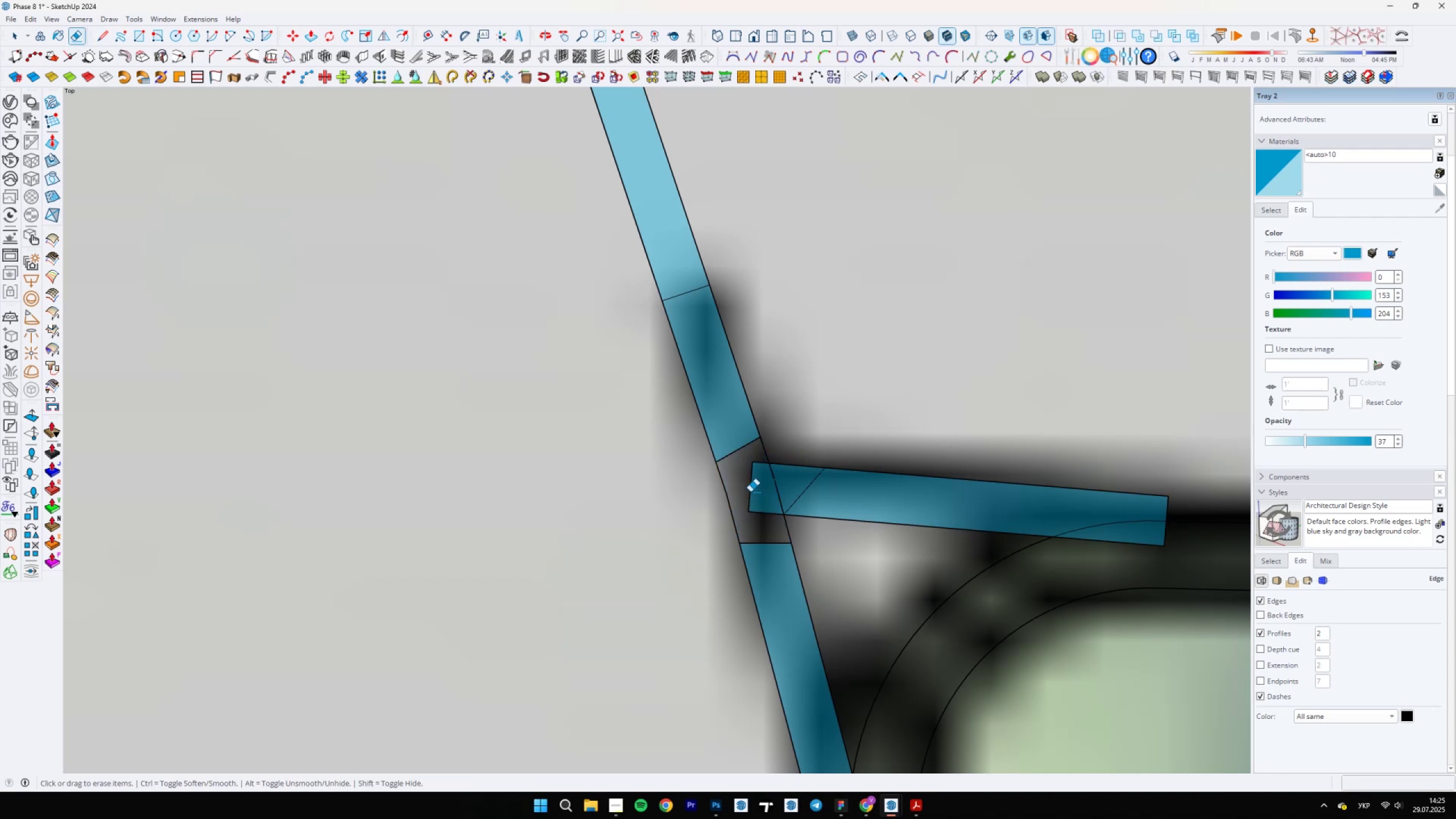 
left_click_drag(start_coordinate=[751, 481], to_coordinate=[763, 486])
 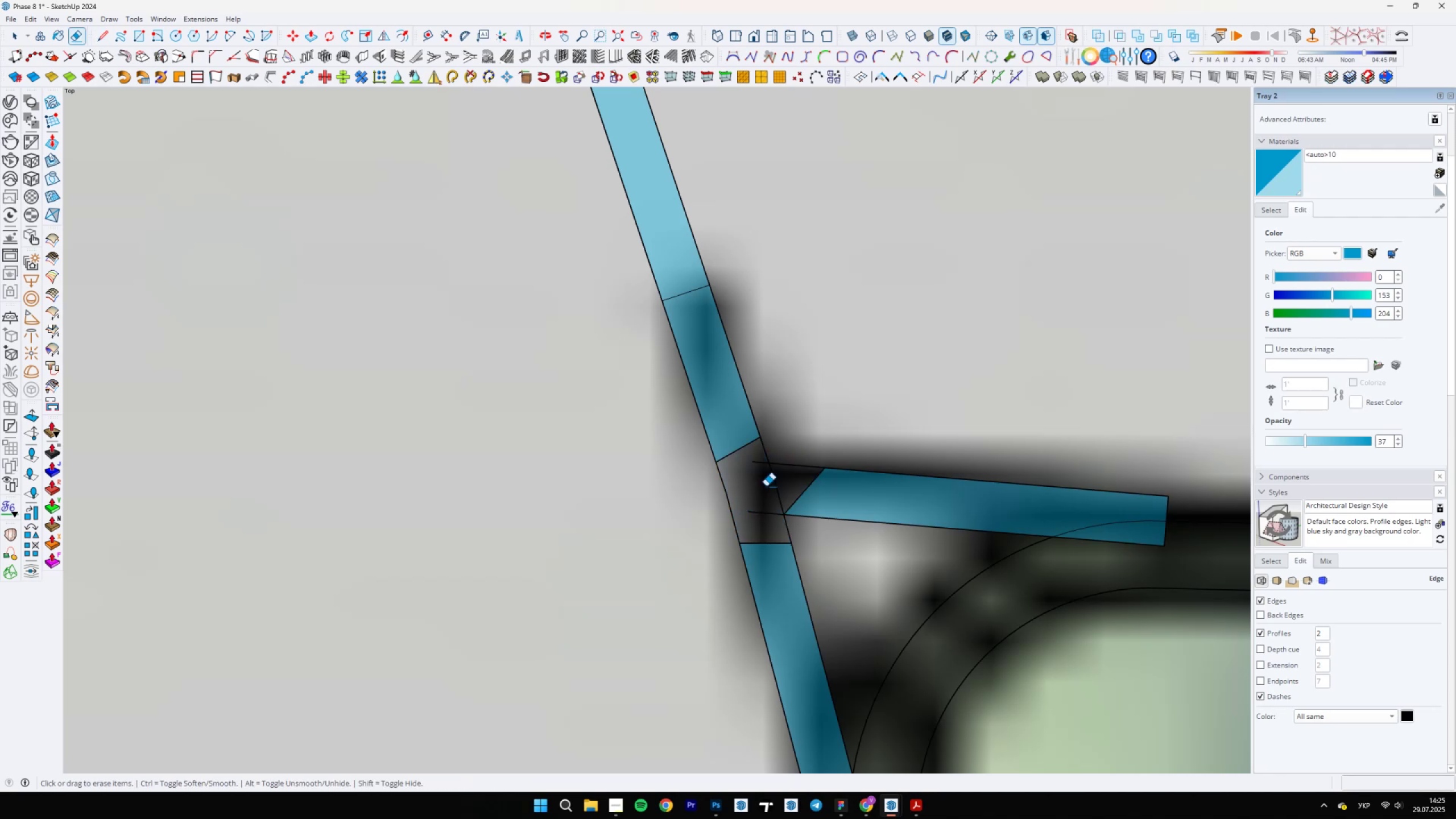 
left_click_drag(start_coordinate=[777, 475], to_coordinate=[768, 480])
 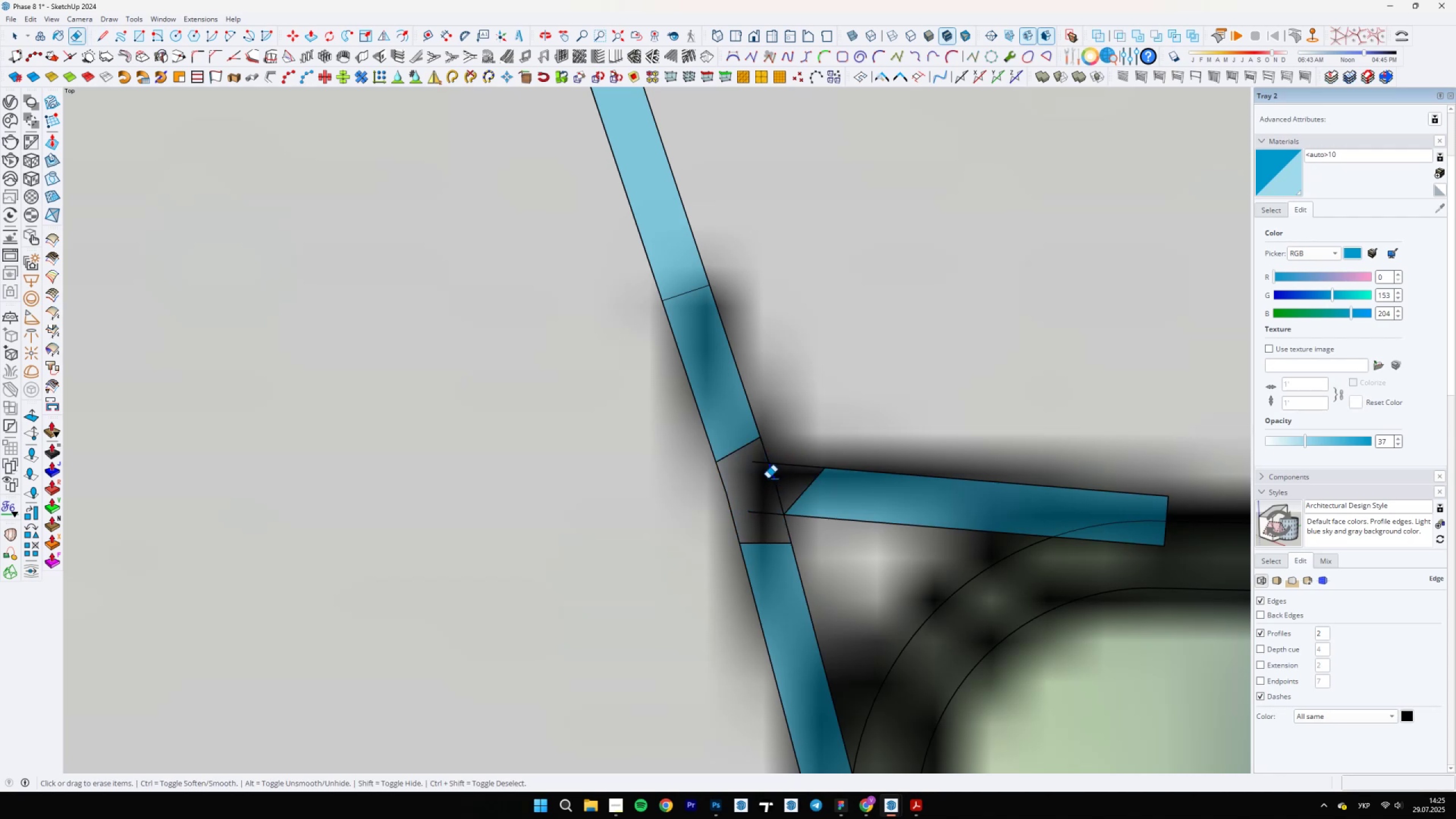 
left_click_drag(start_coordinate=[780, 492], to_coordinate=[774, 501])
 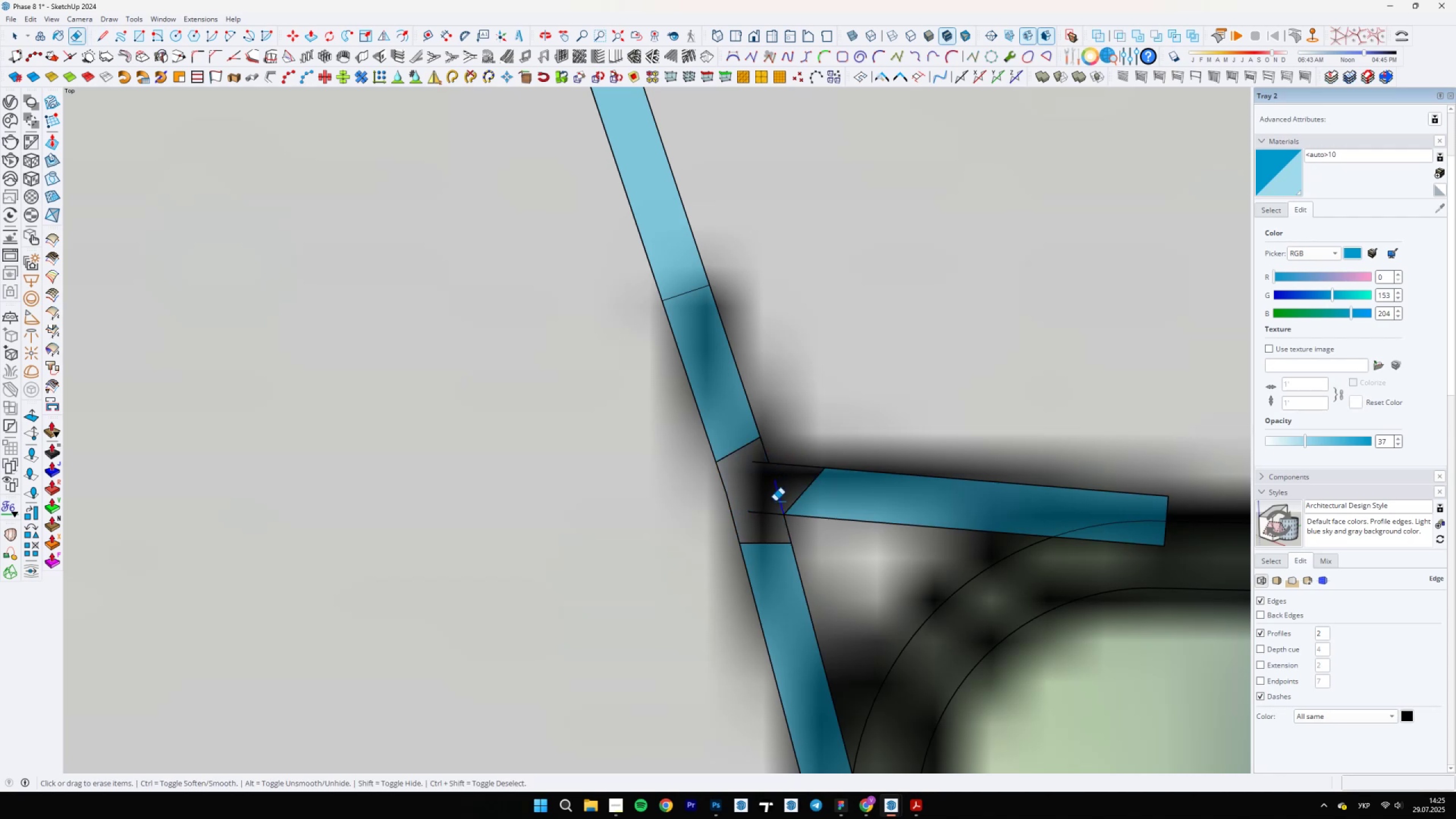 
left_click_drag(start_coordinate=[756, 524], to_coordinate=[754, 473])
 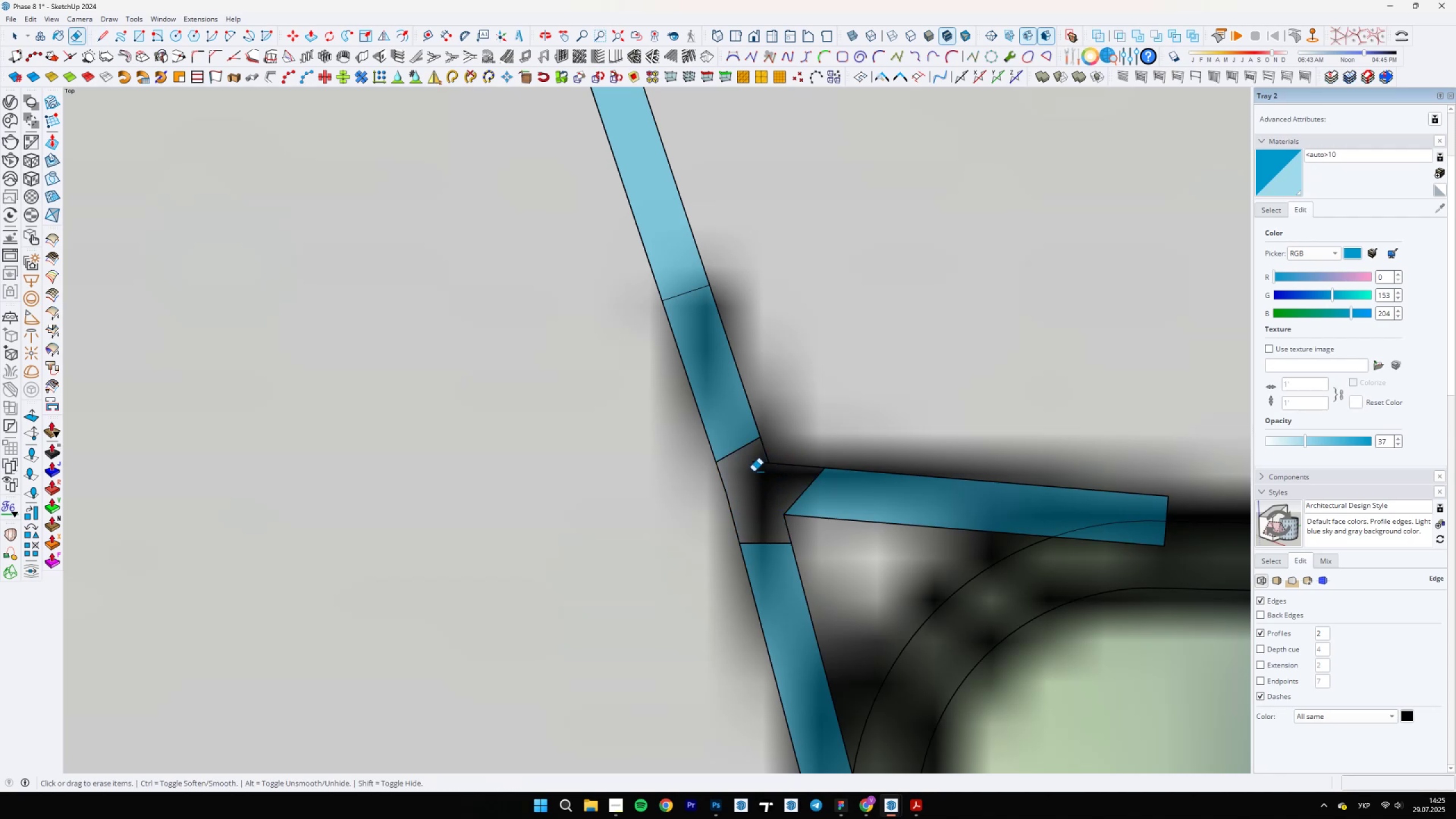 
left_click_drag(start_coordinate=[754, 460], to_coordinate=[766, 464])
 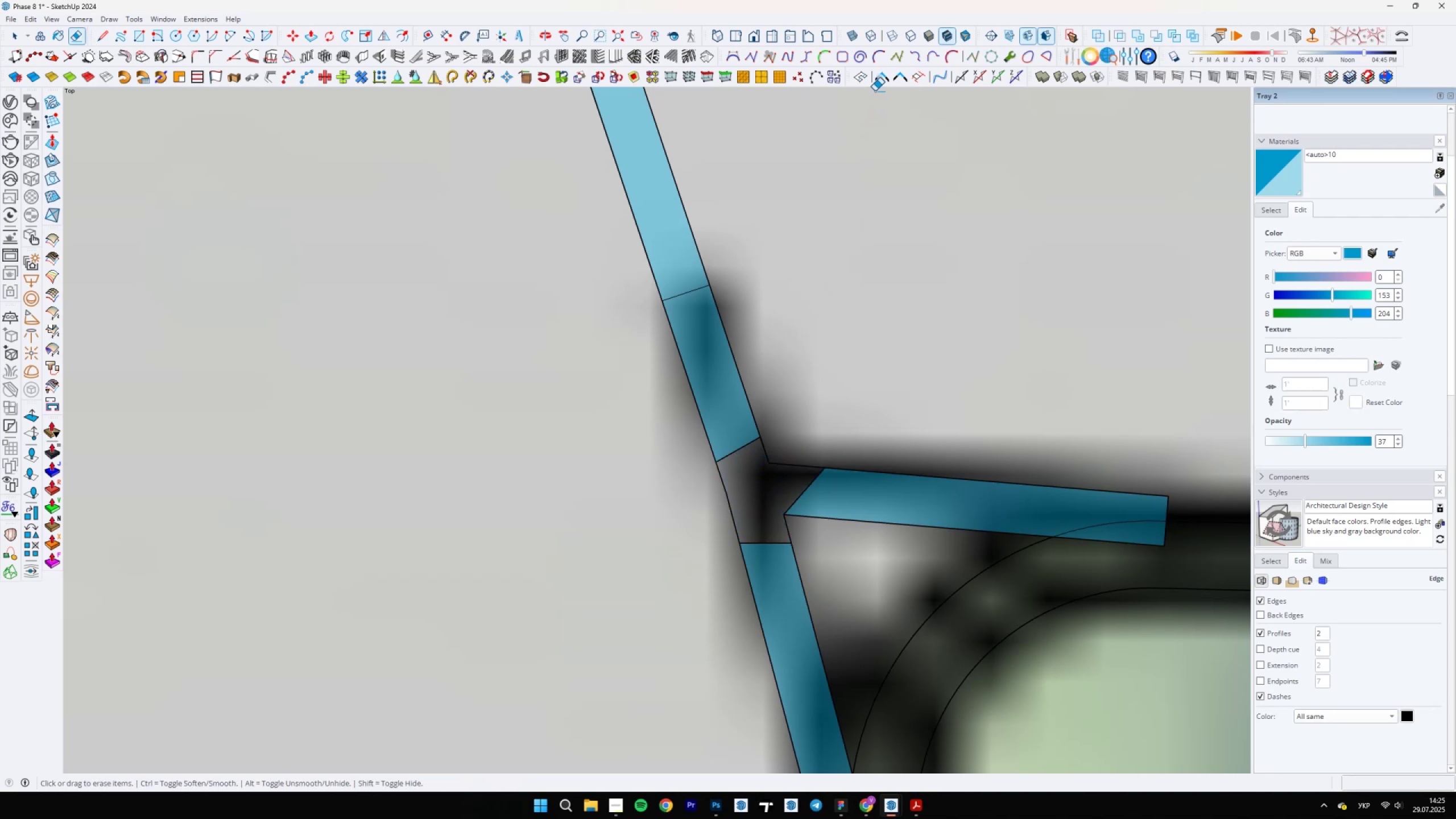 
left_click([880, 78])
 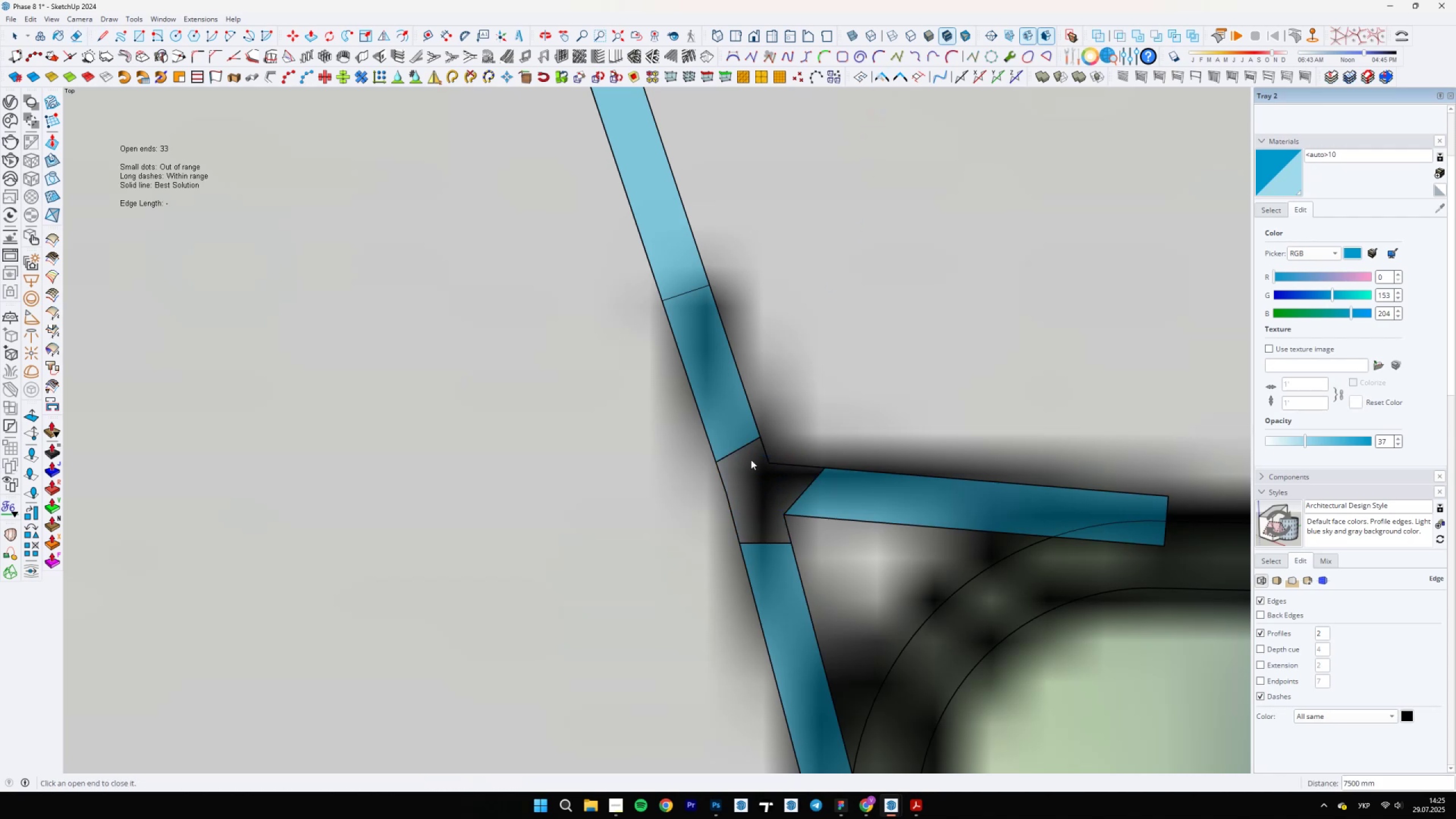 
scroll: coordinate [689, 452], scroll_direction: down, amount: 5.0
 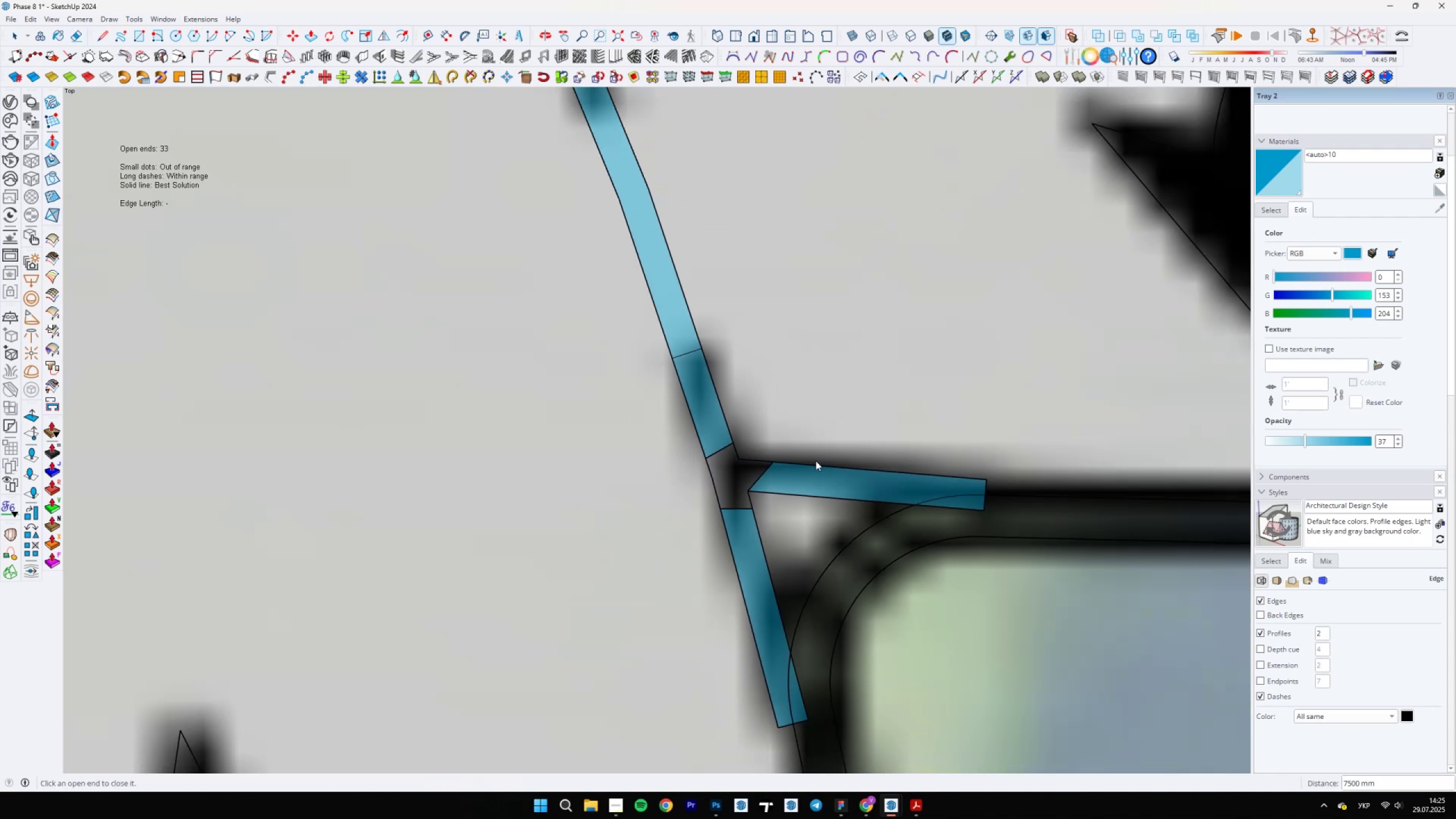 
scroll: coordinate [800, 750], scroll_direction: up, amount: 6.0
 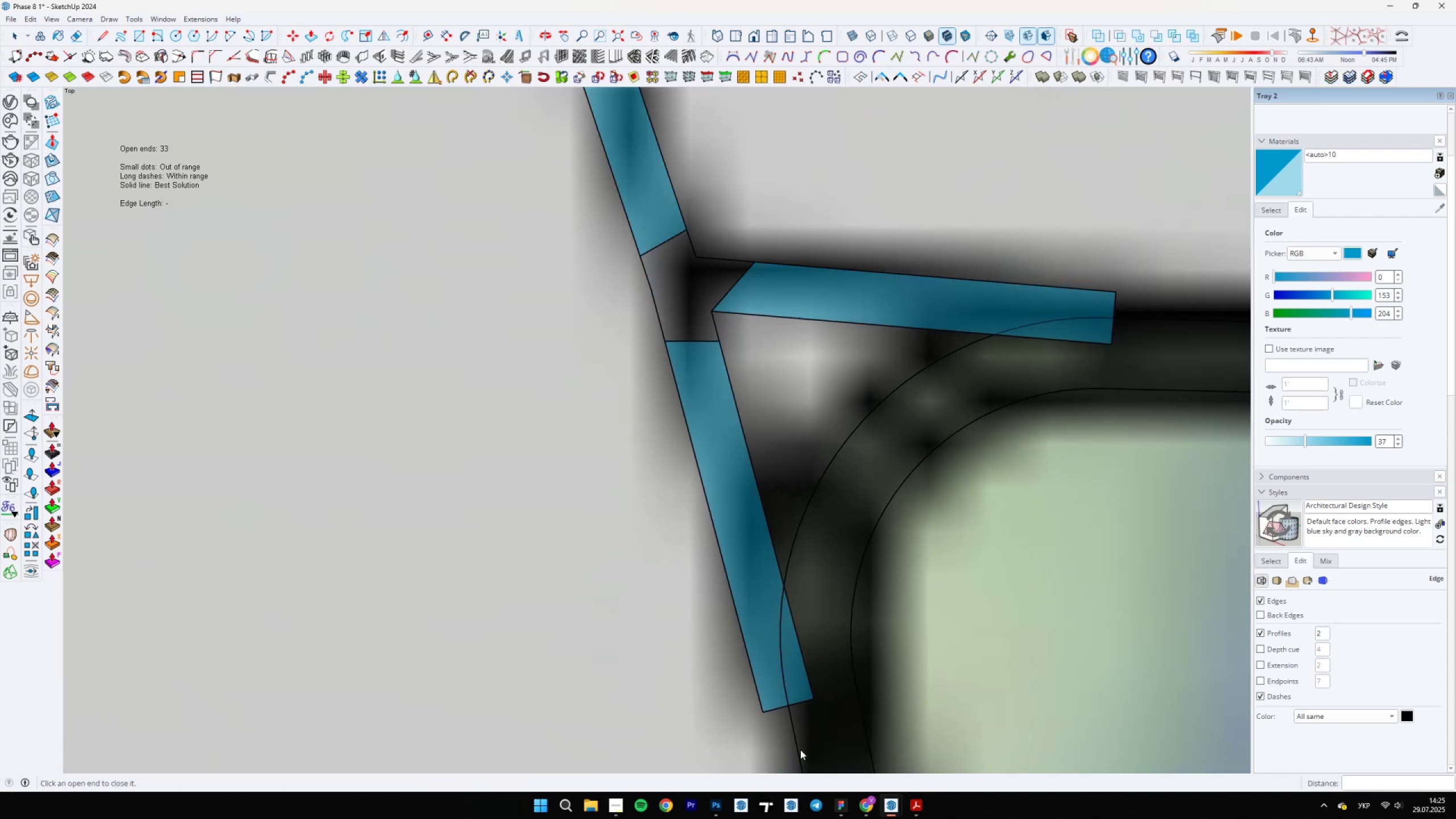 
key(L)
 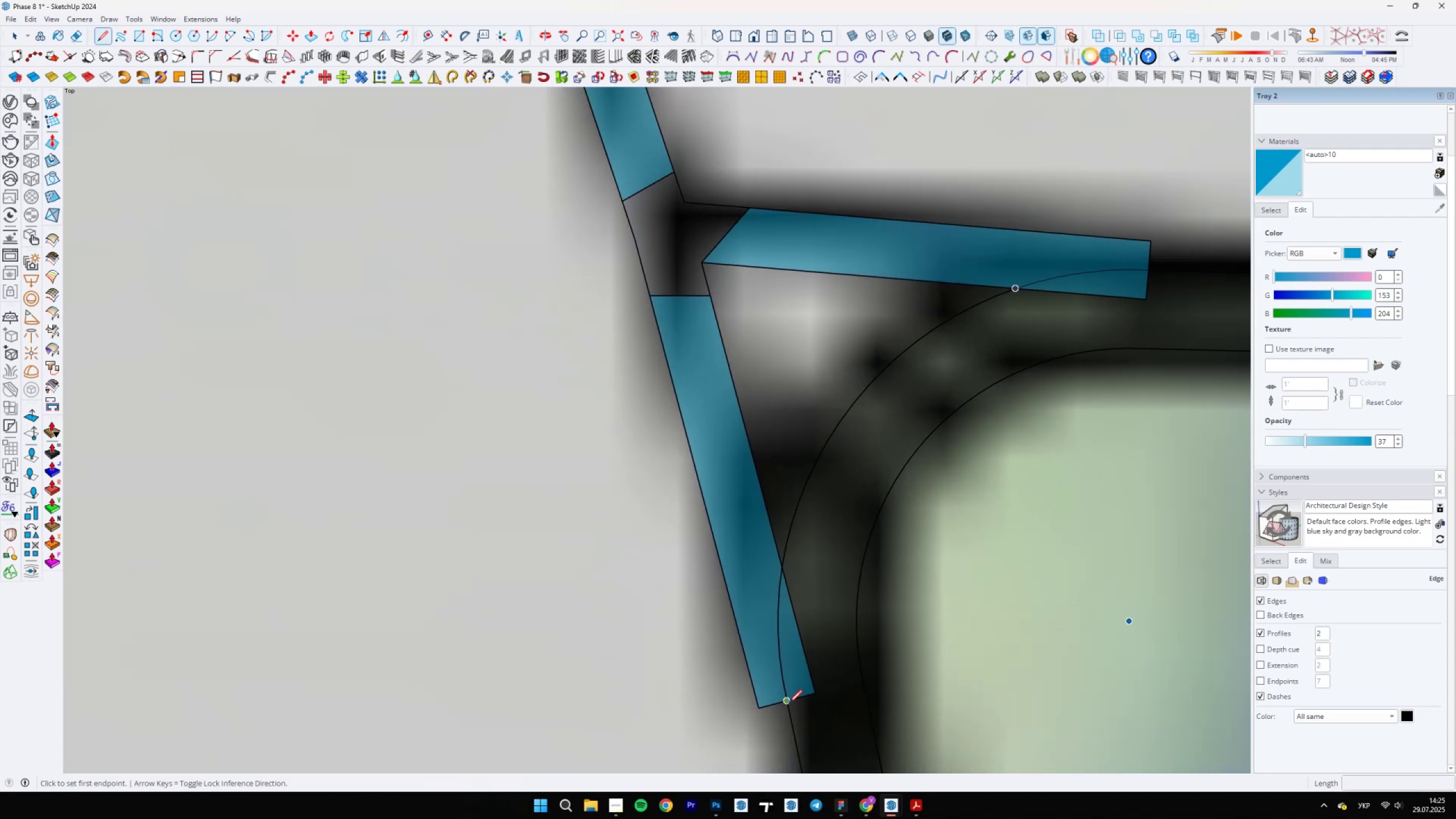 
left_click([789, 703])
 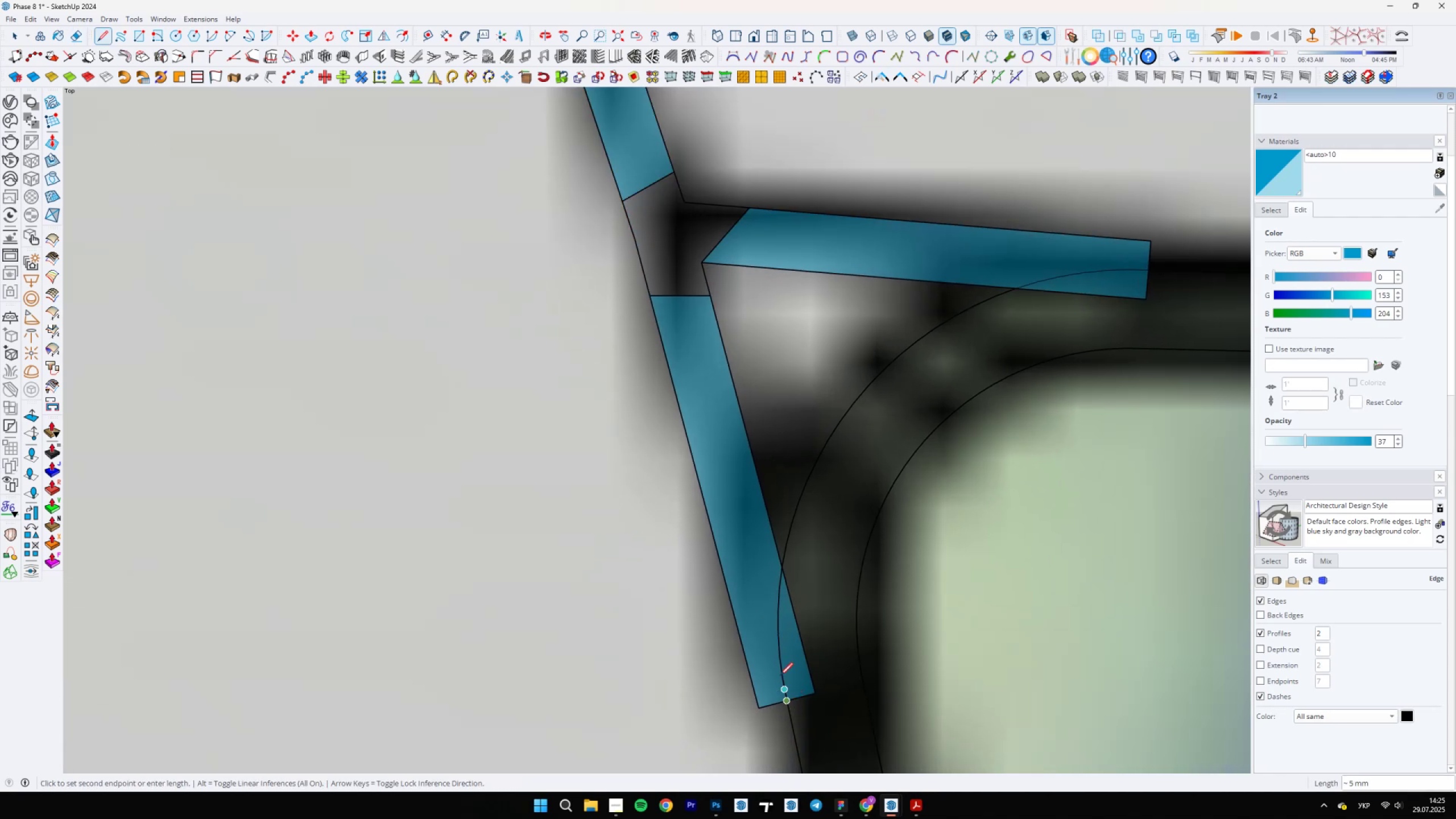 
scroll: coordinate [766, 614], scroll_direction: up, amount: 4.0
 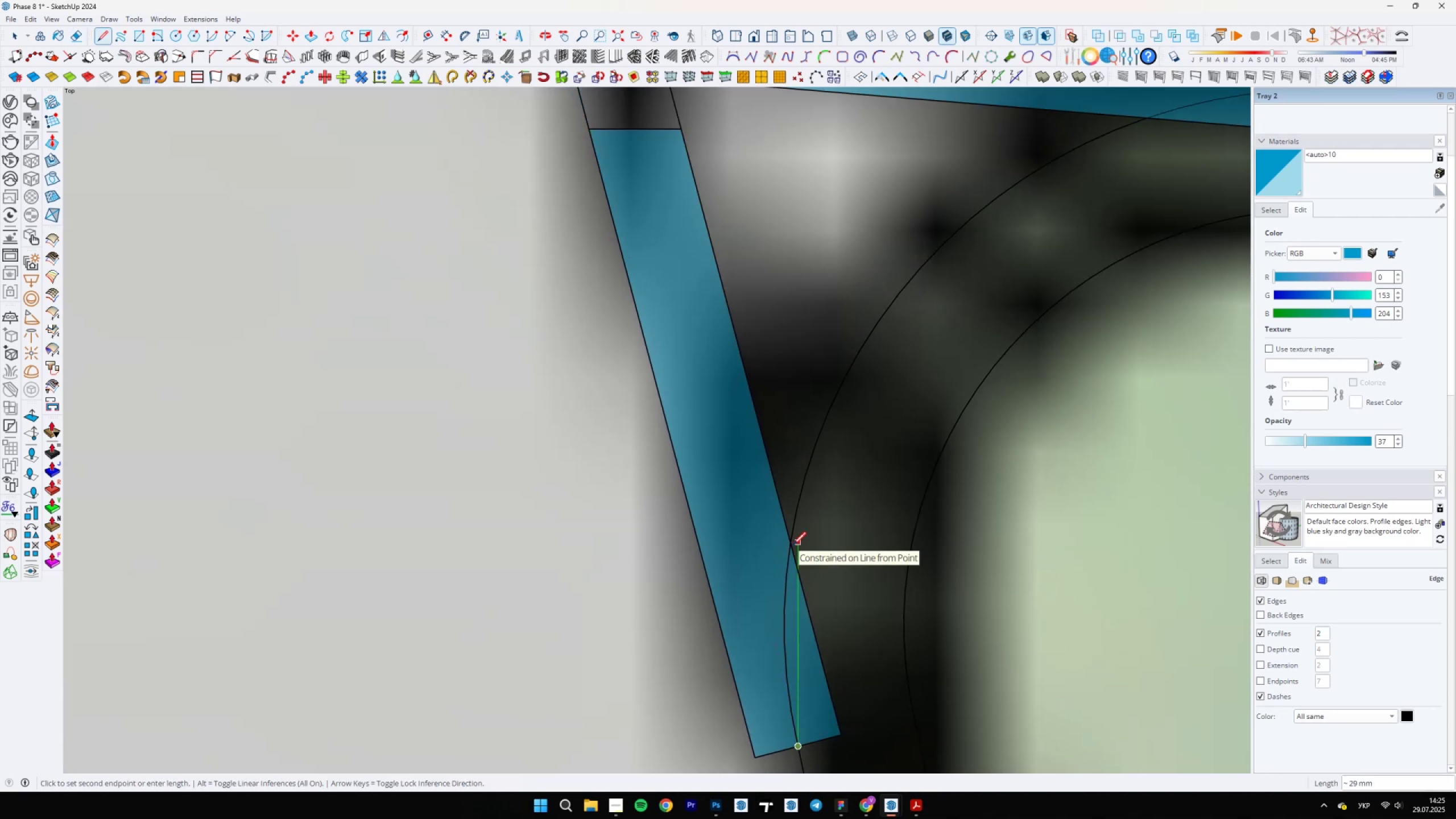 
left_click([789, 545])
 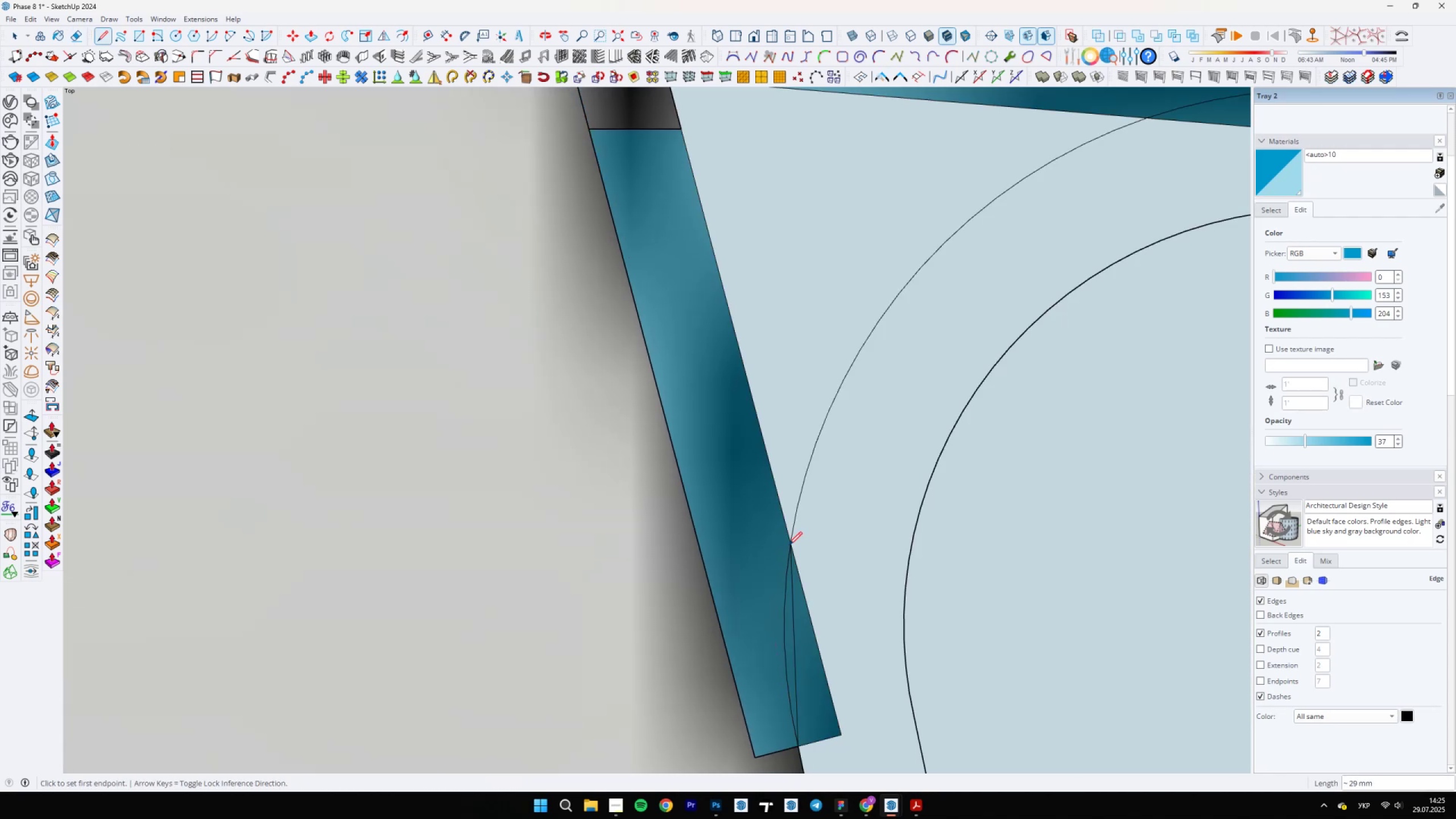 
key(E)
 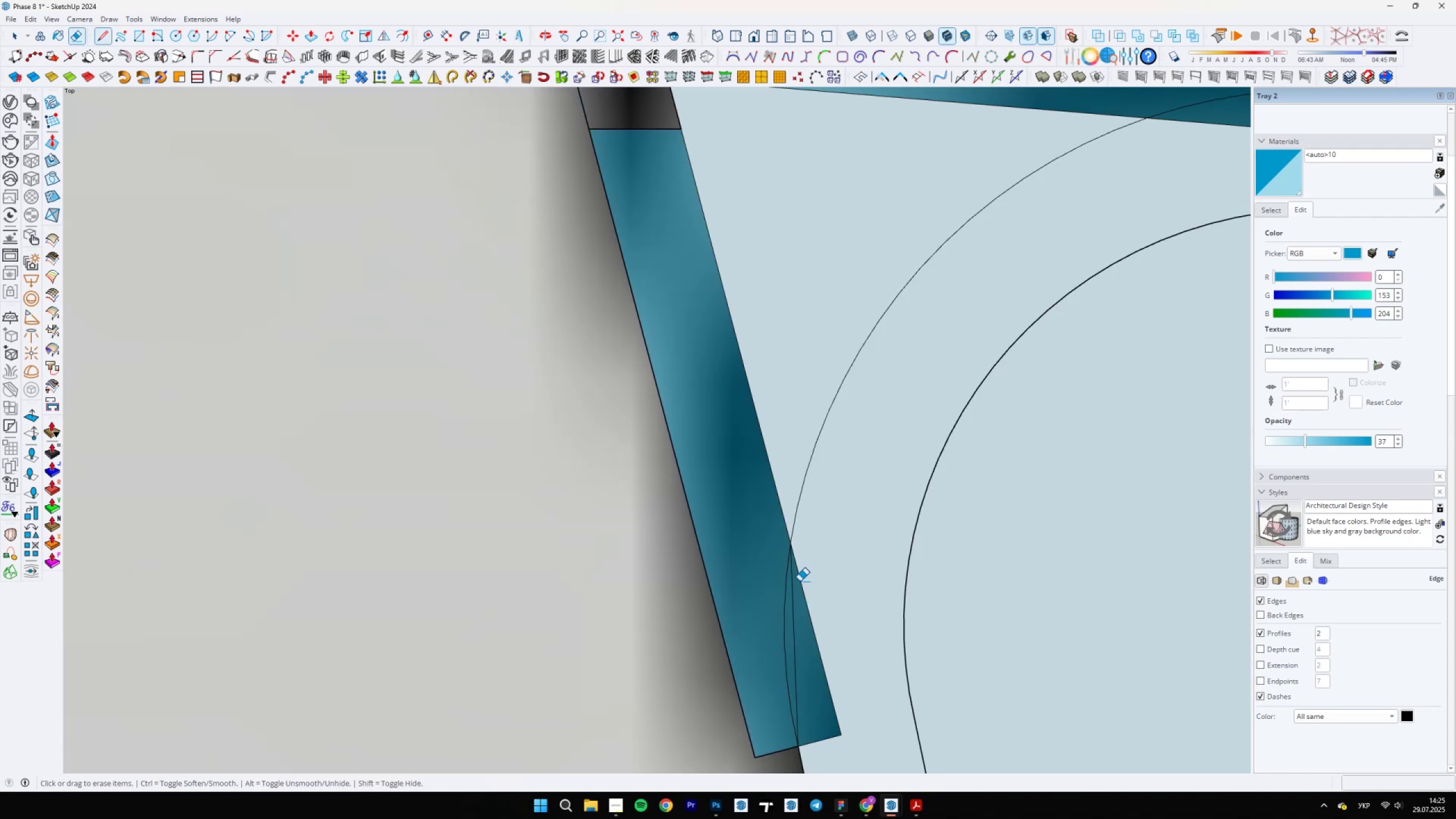 
left_click_drag(start_coordinate=[806, 607], to_coordinate=[793, 613])
 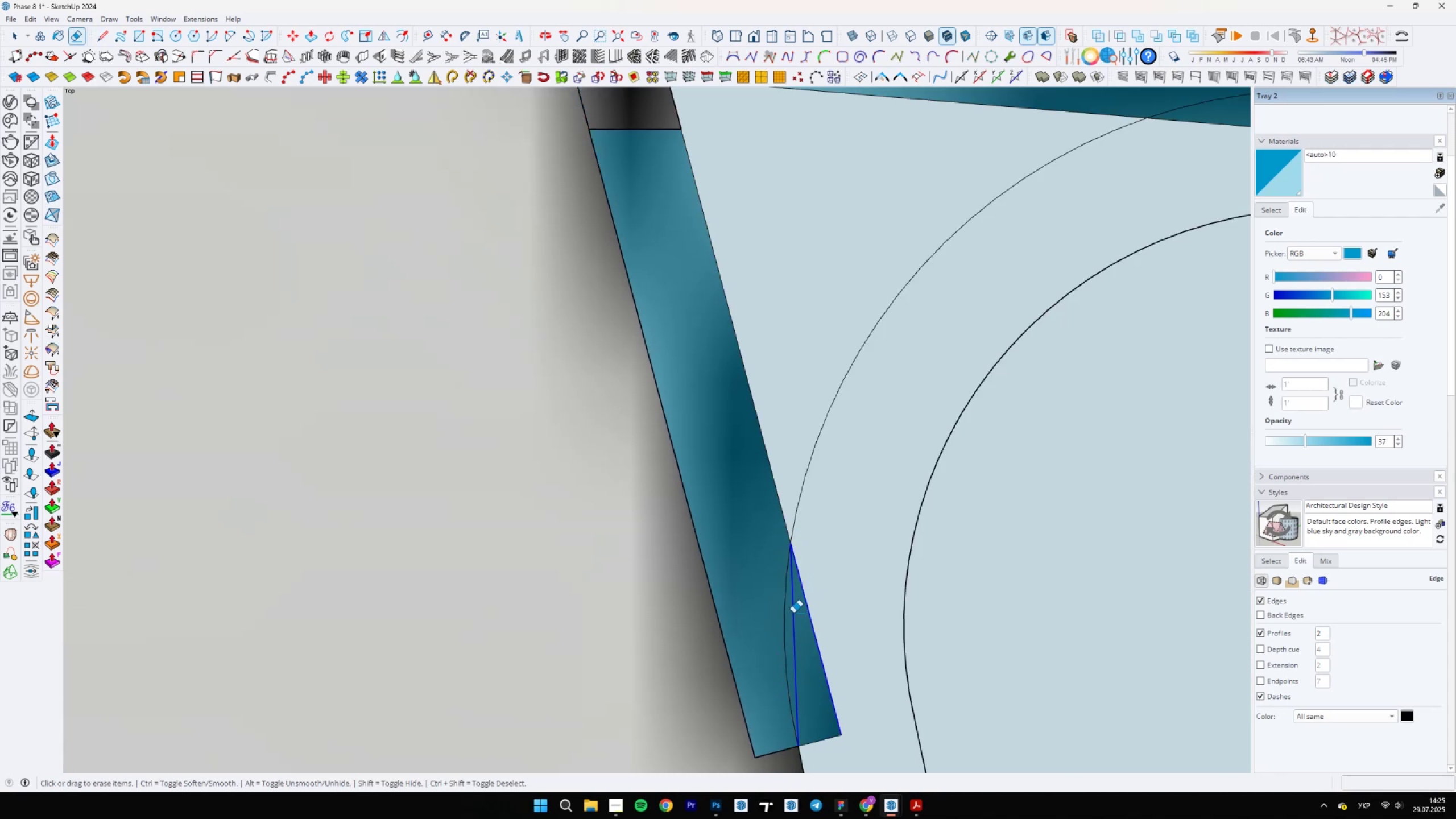 
left_click_drag(start_coordinate=[792, 613], to_coordinate=[826, 742])
 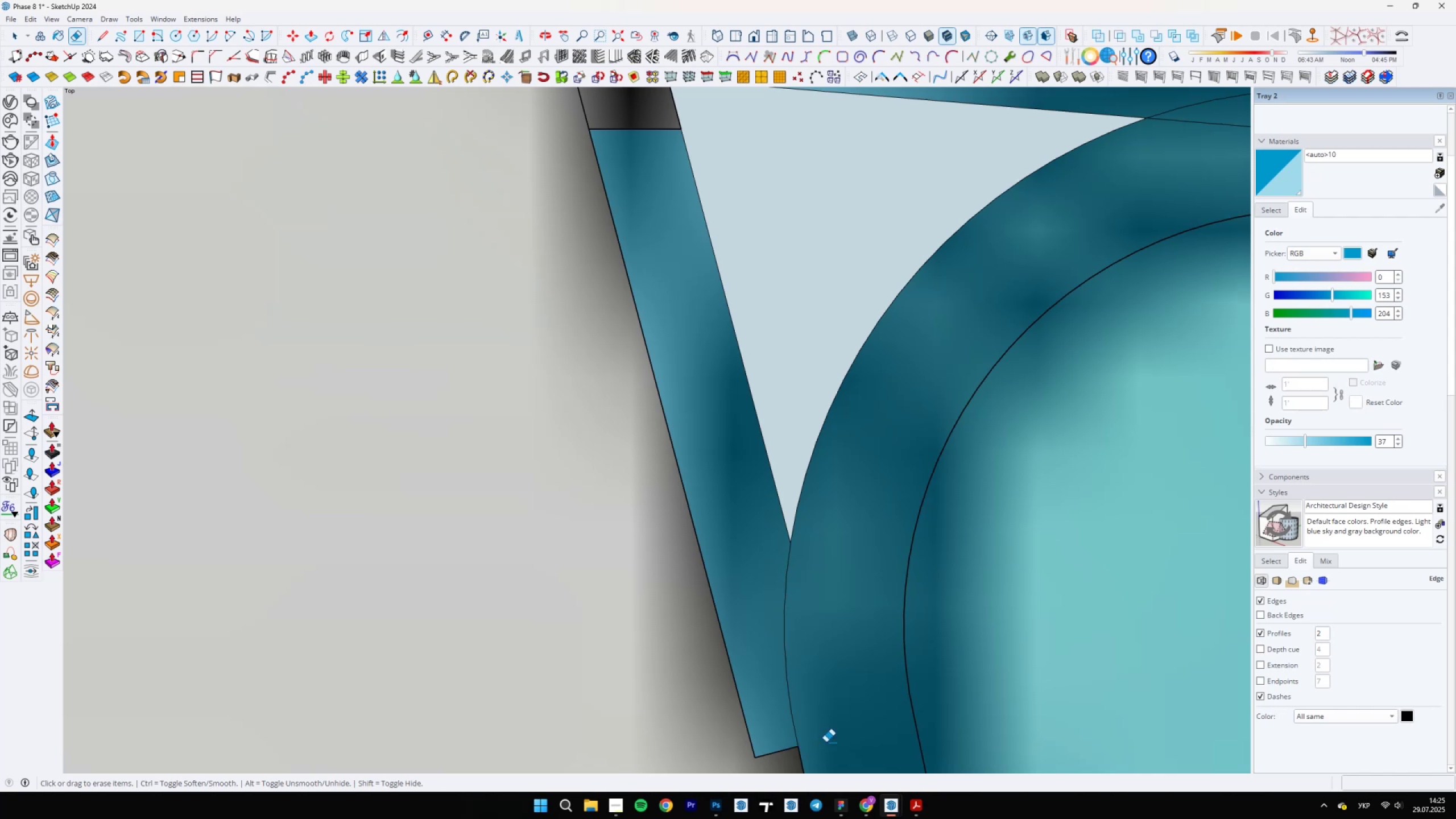 
scroll: coordinate [889, 427], scroll_direction: down, amount: 4.0
 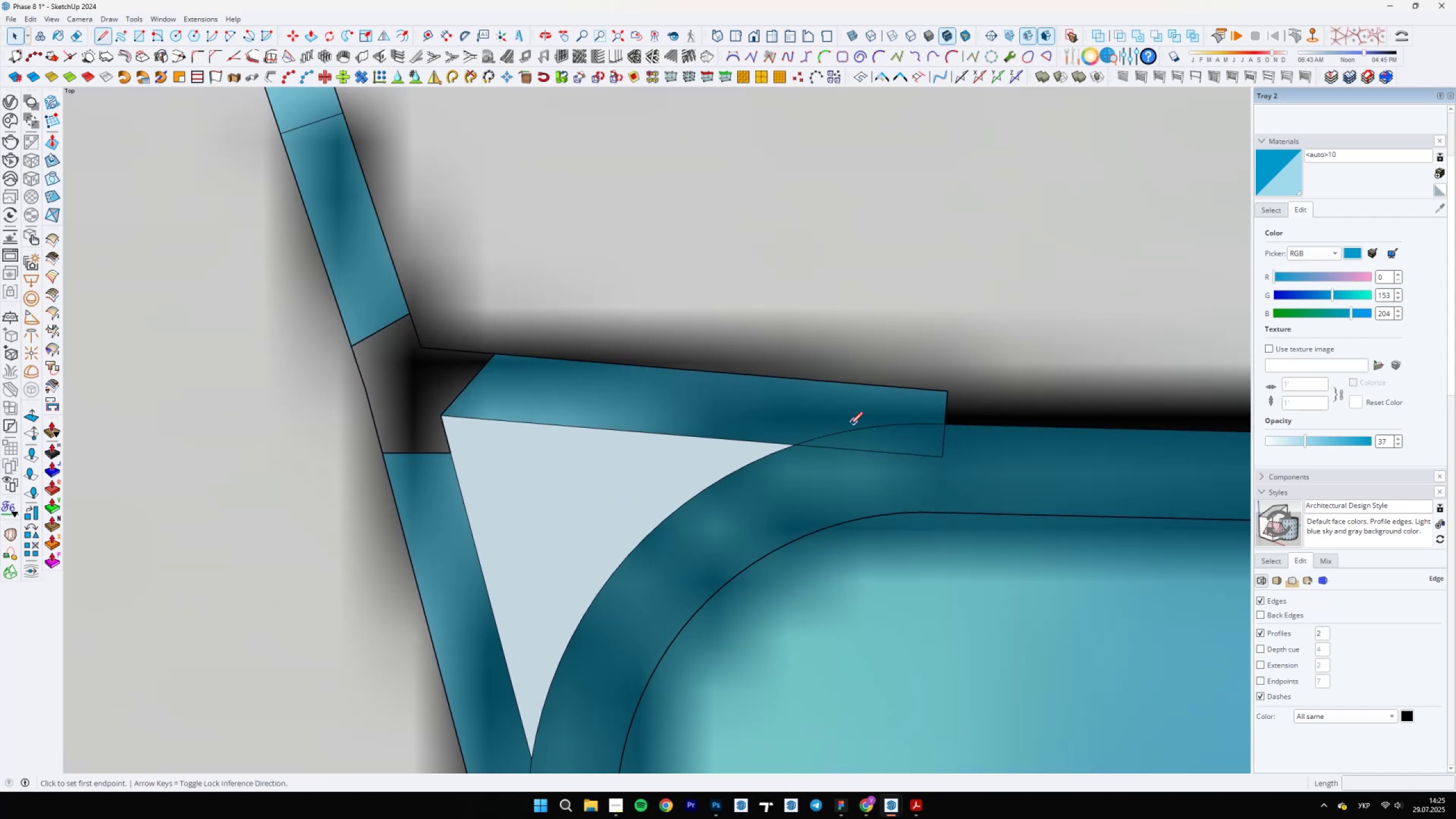 
key(Space)
 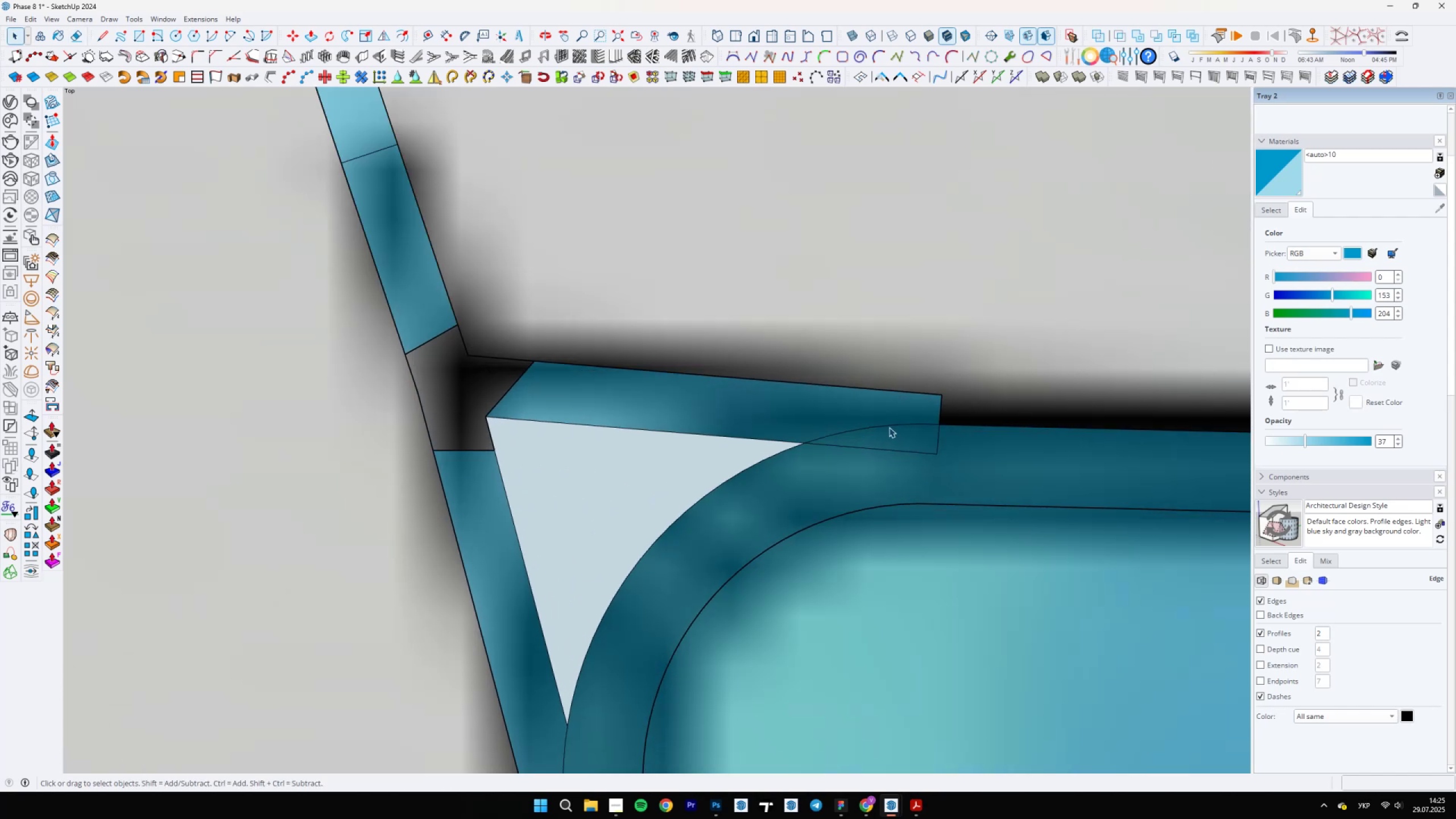 
key(L)
 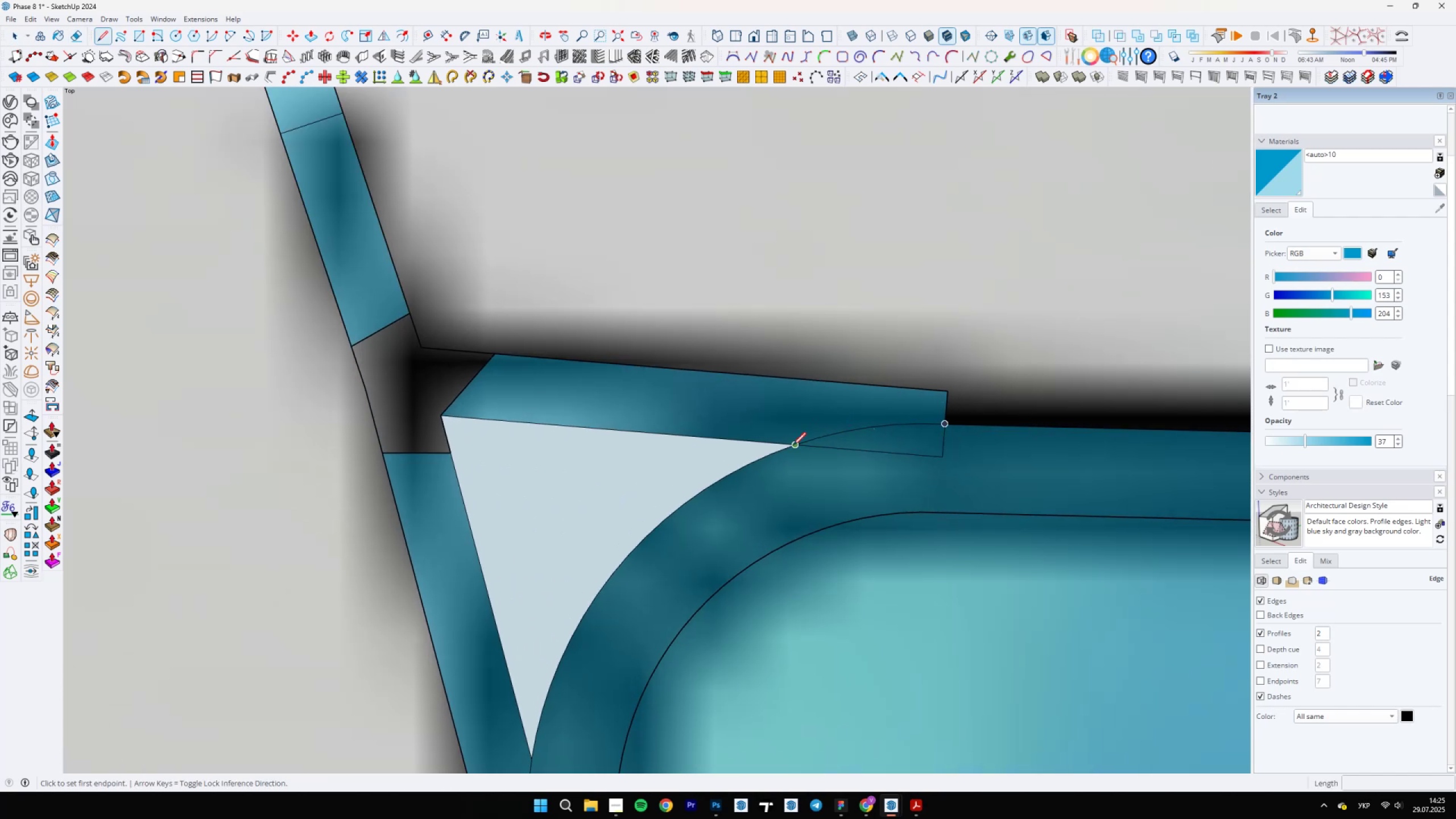 
left_click([793, 445])
 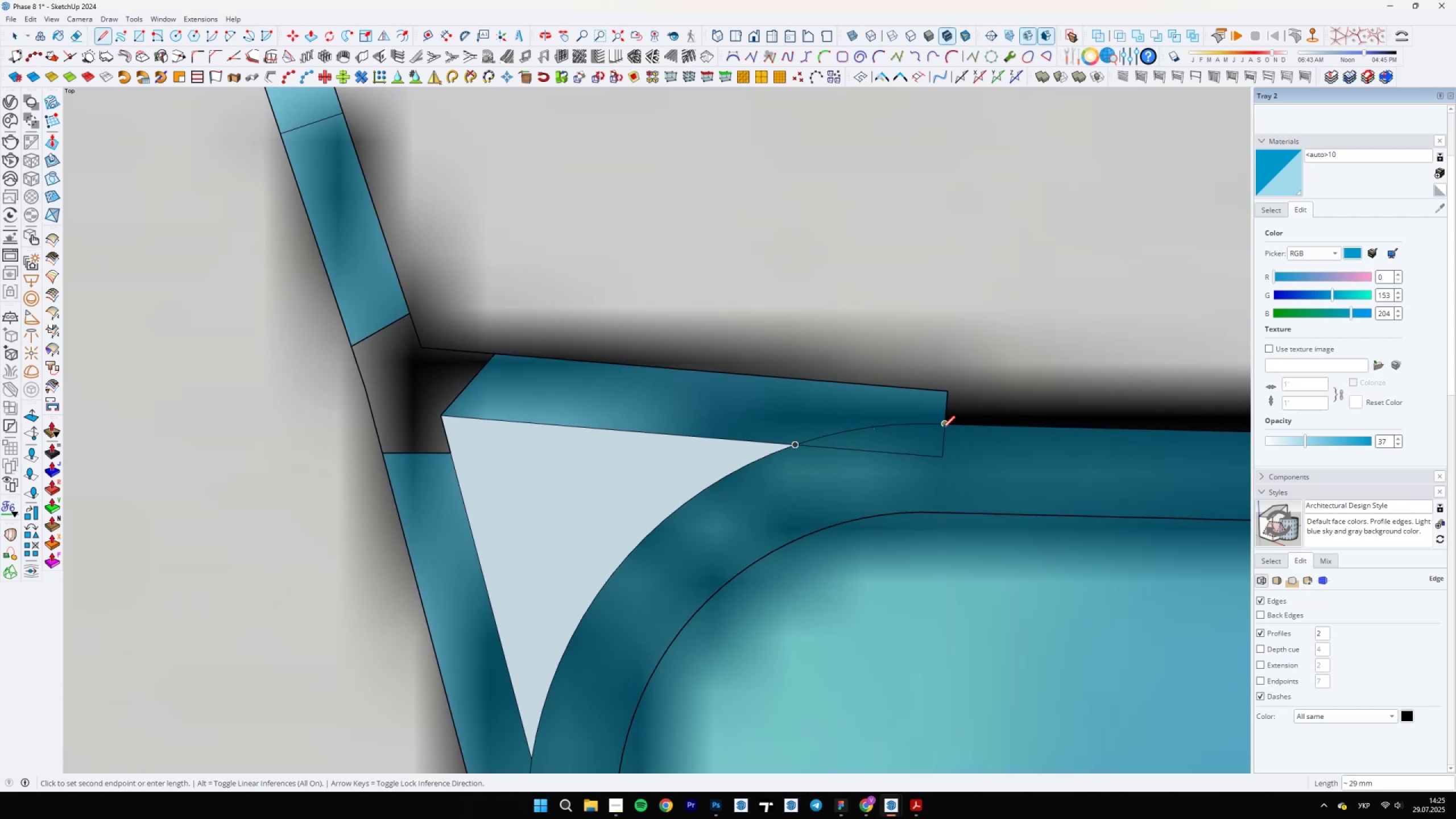 
left_click([942, 429])
 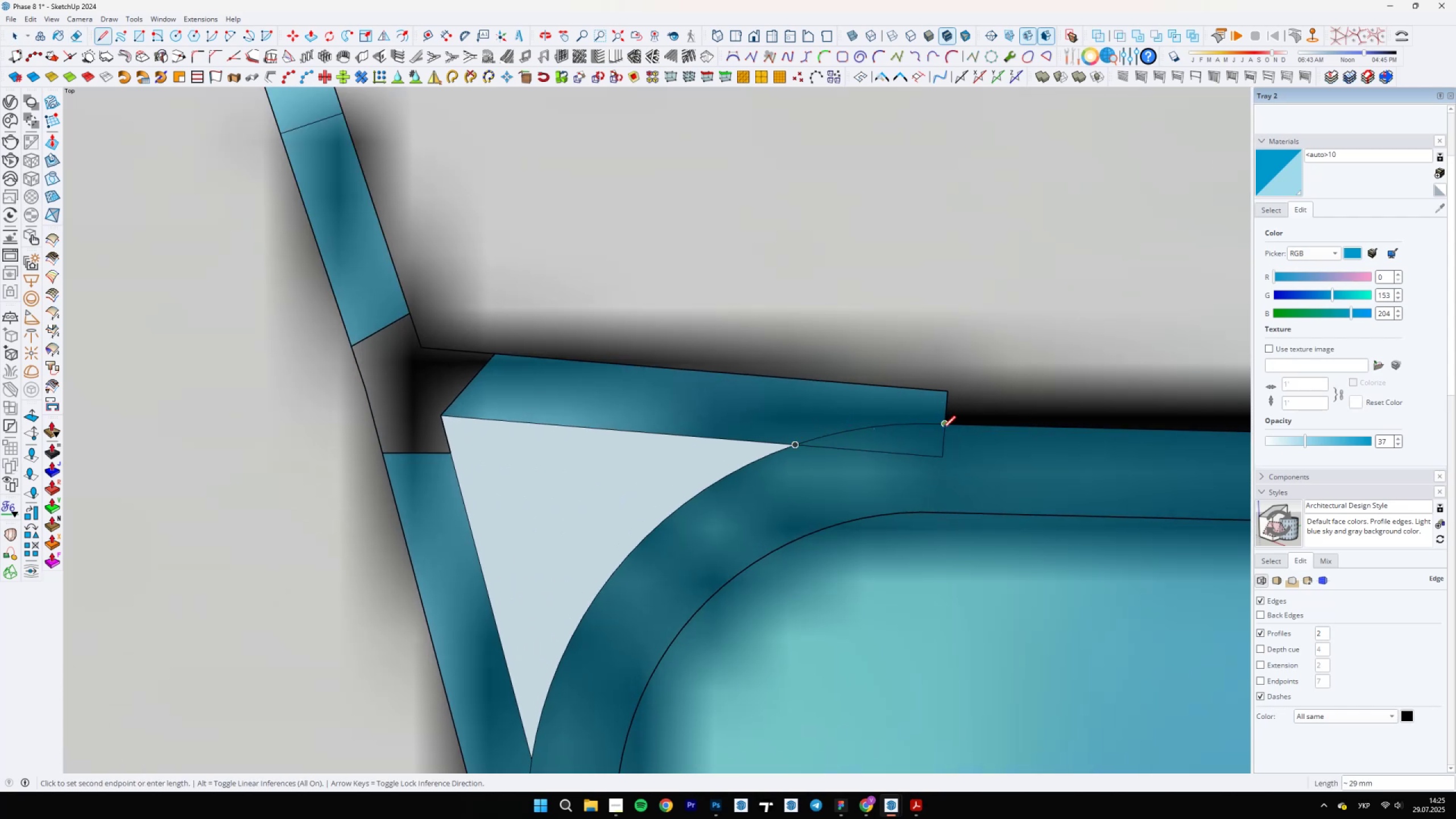 
type(e le )
 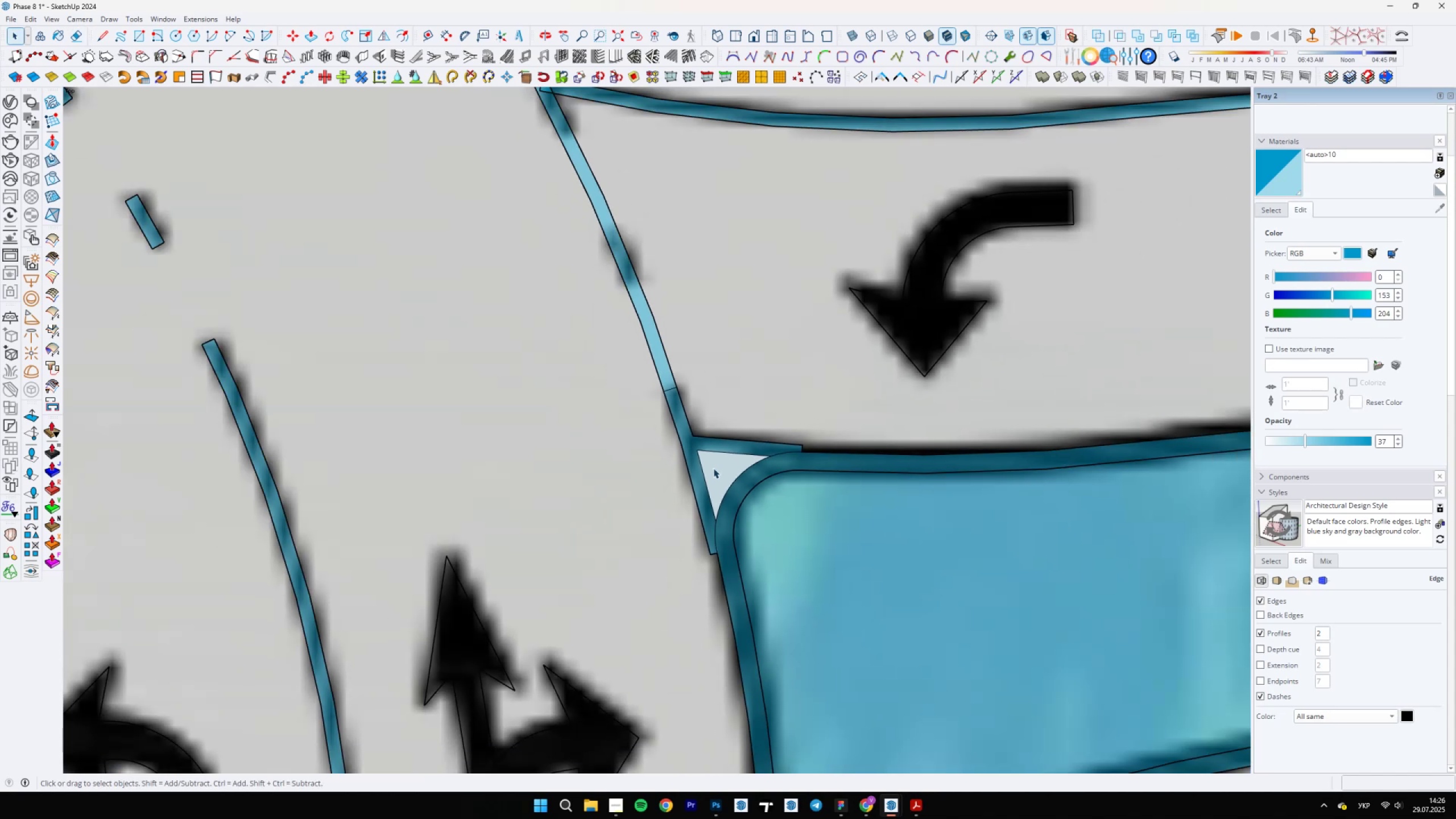 
left_click_drag(start_coordinate=[941, 446], to_coordinate=[917, 470])
 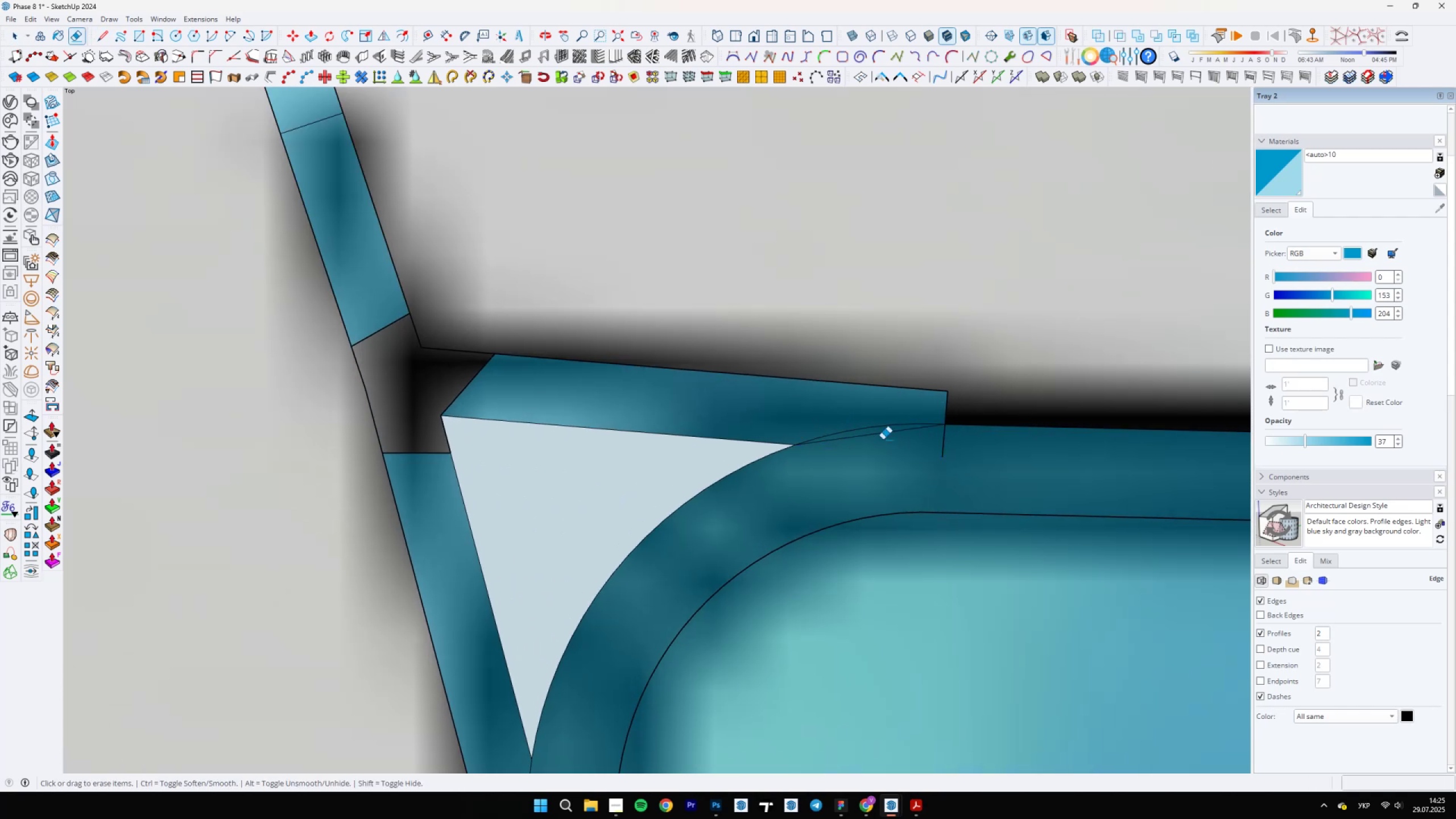 
left_click_drag(start_coordinate=[872, 432], to_coordinate=[880, 438])
 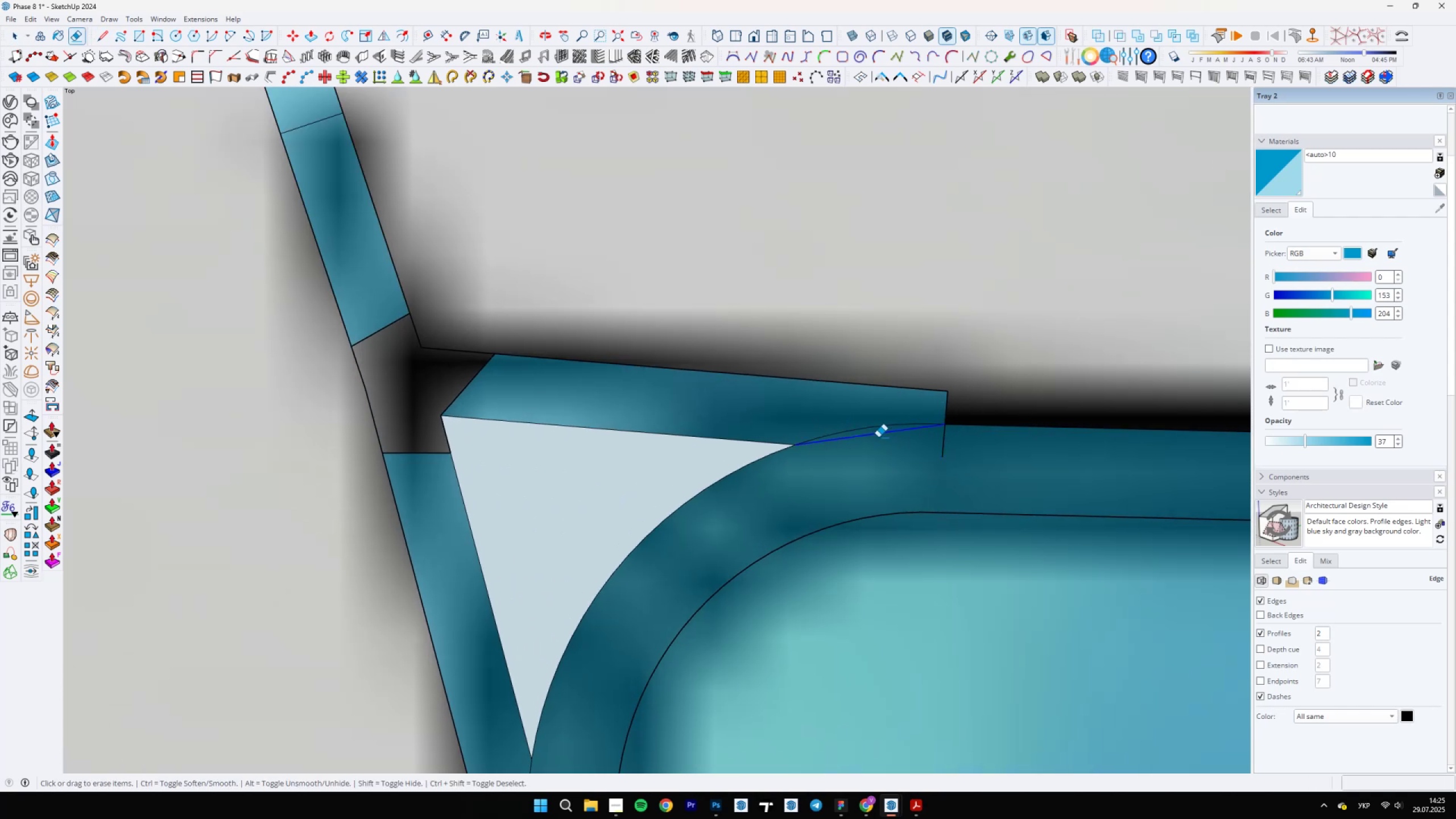 
left_click_drag(start_coordinate=[917, 442], to_coordinate=[959, 444])
 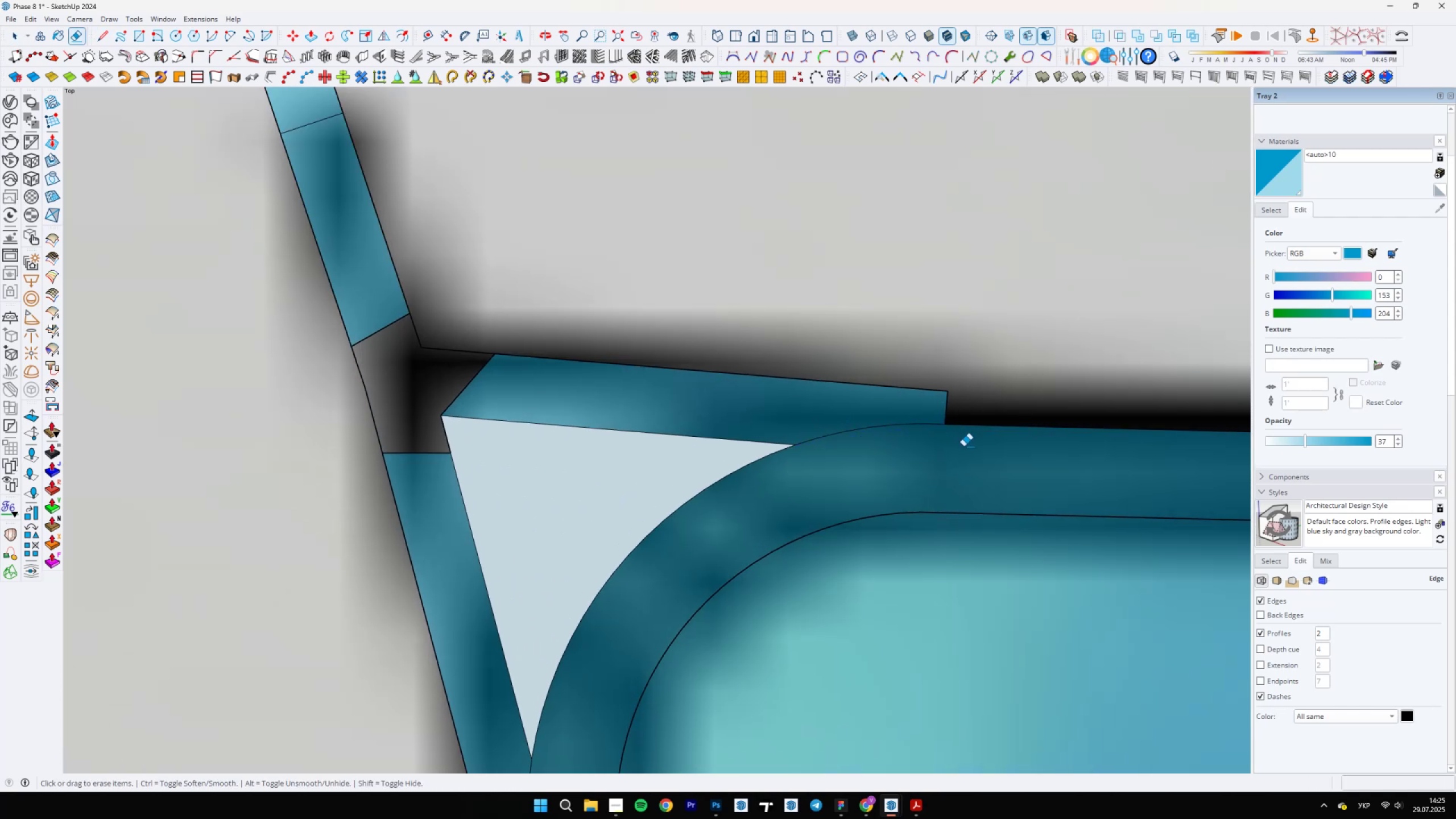 
scroll: coordinate [648, 432], scroll_direction: down, amount: 5.0
 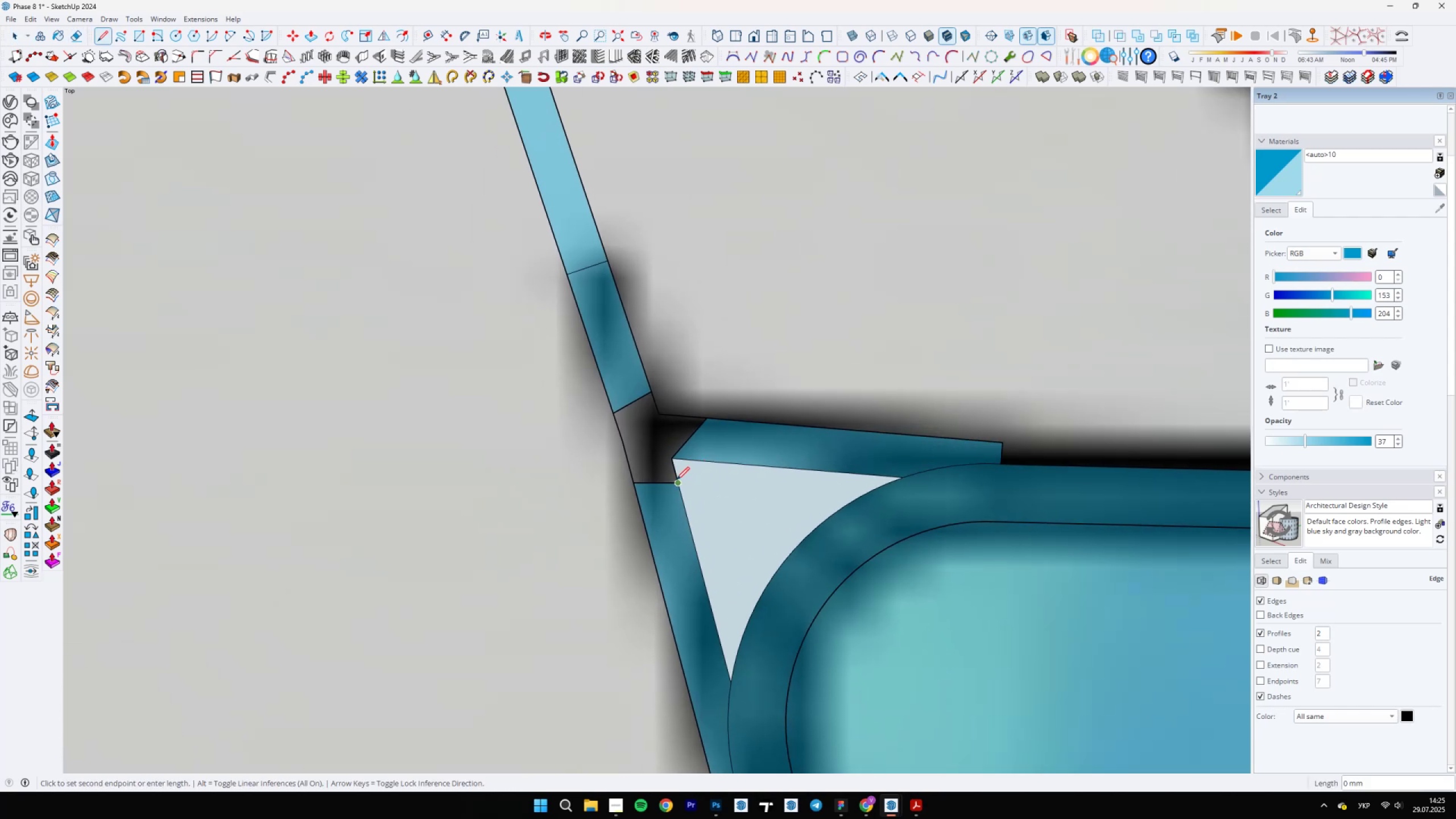 
left_click_drag(start_coordinate=[640, 435], to_coordinate=[641, 449])
 